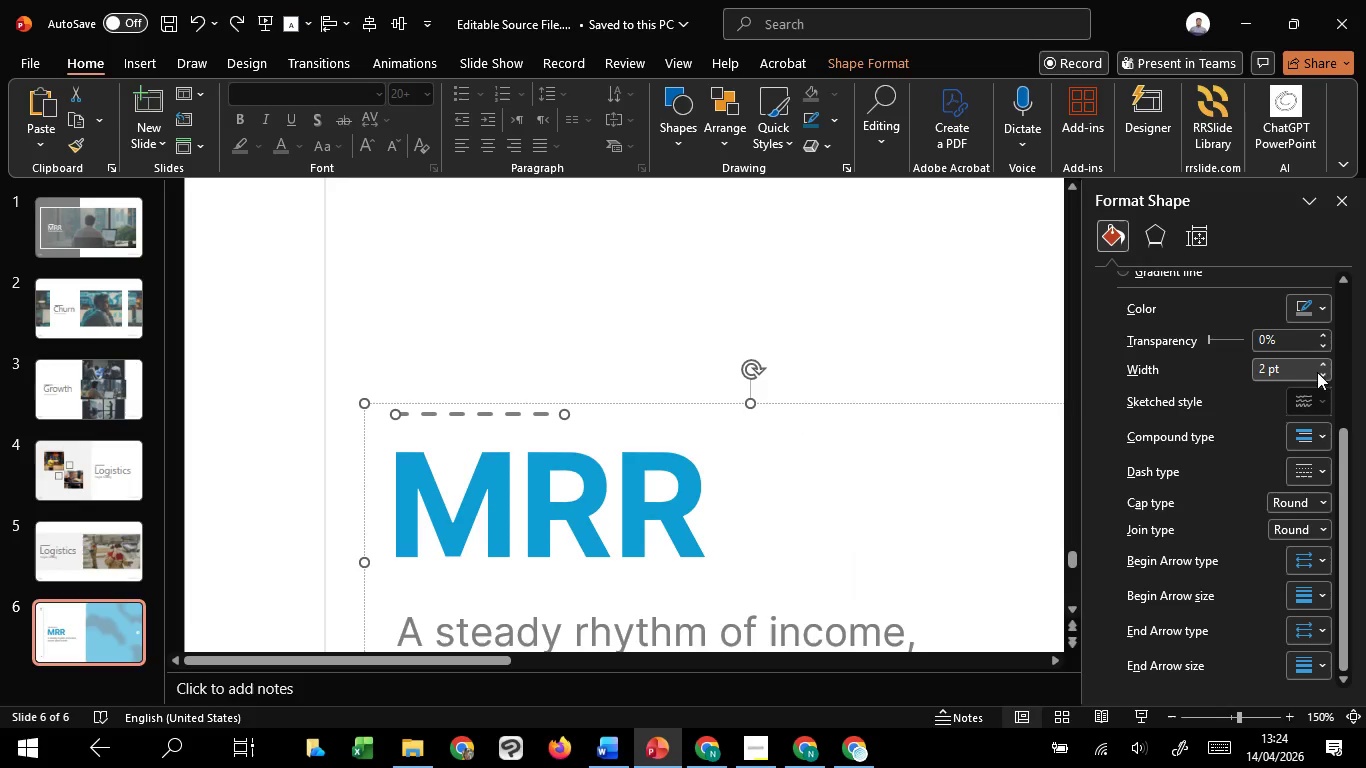 
double_click([1324, 365])
 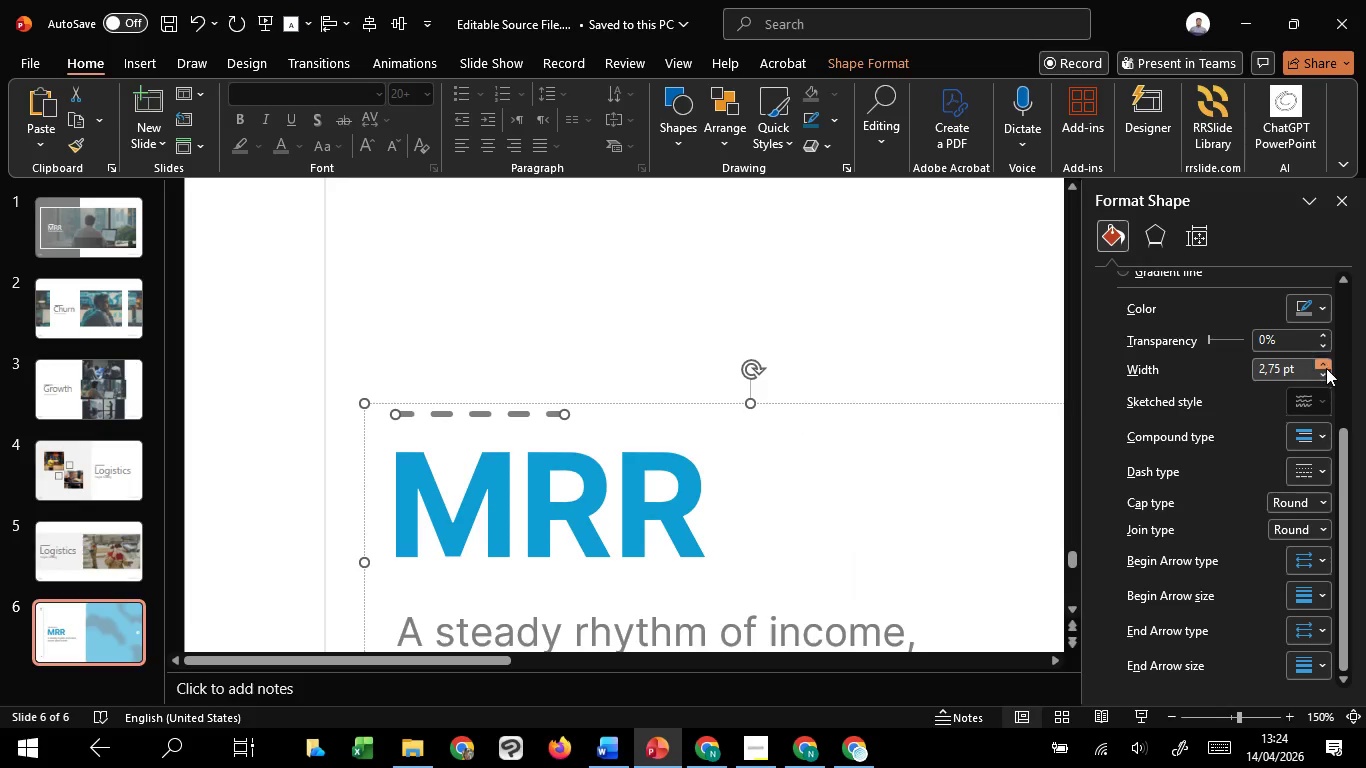 
triple_click([1326, 368])
 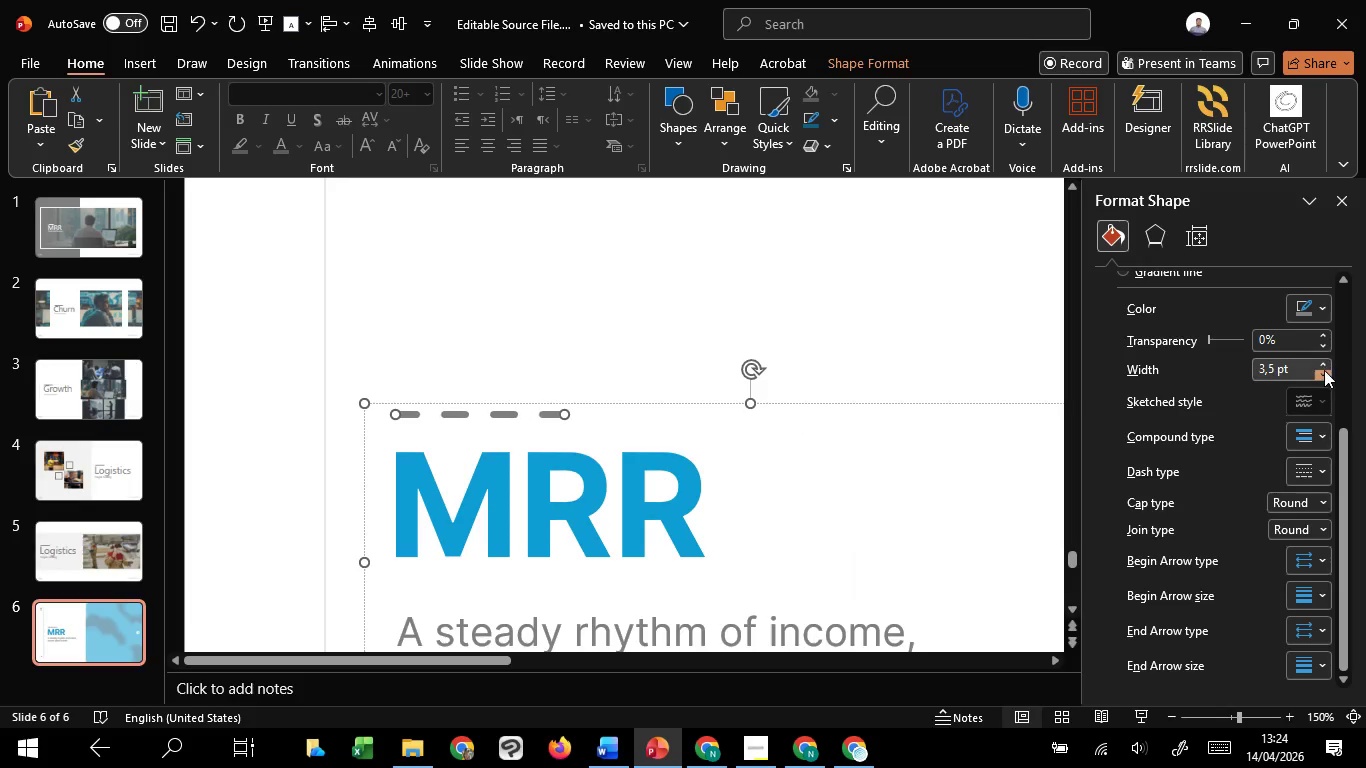 
triple_click([1324, 370])
 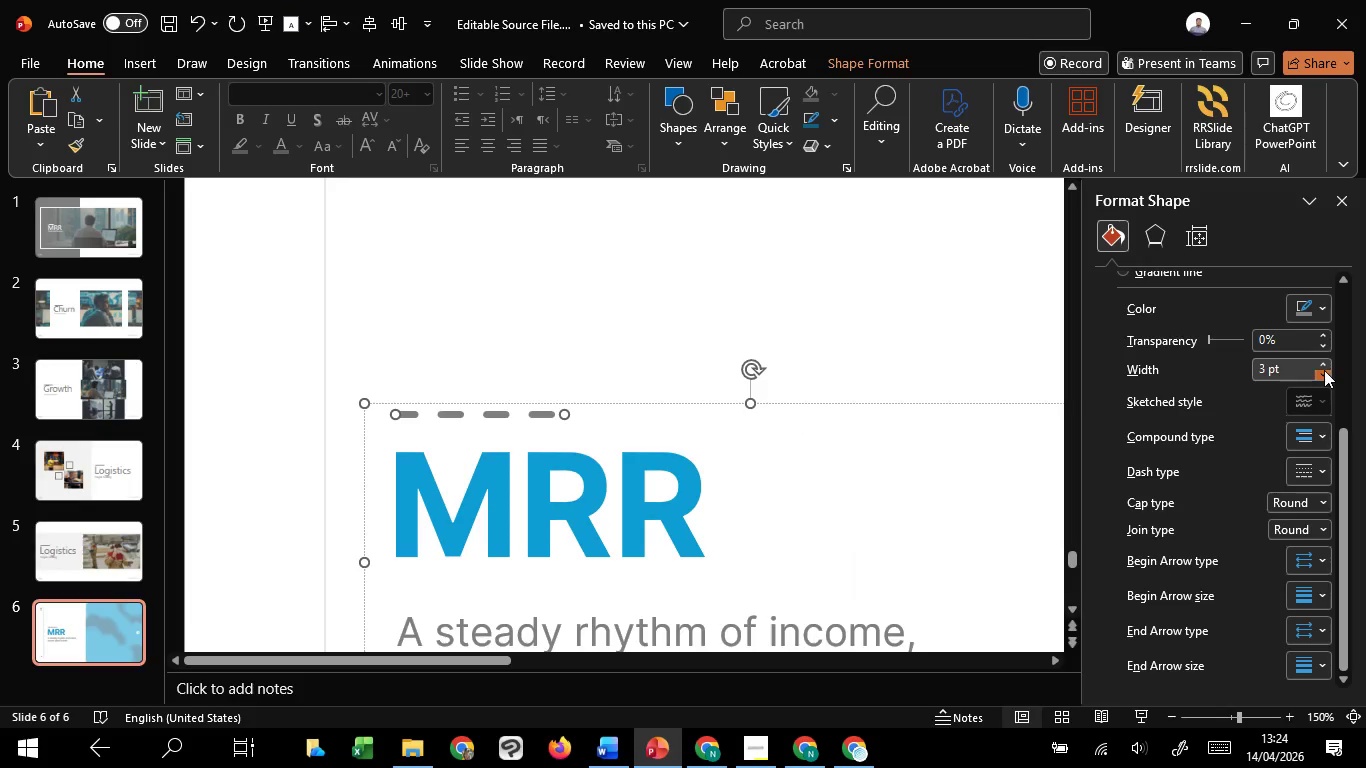 
triple_click([1324, 370])
 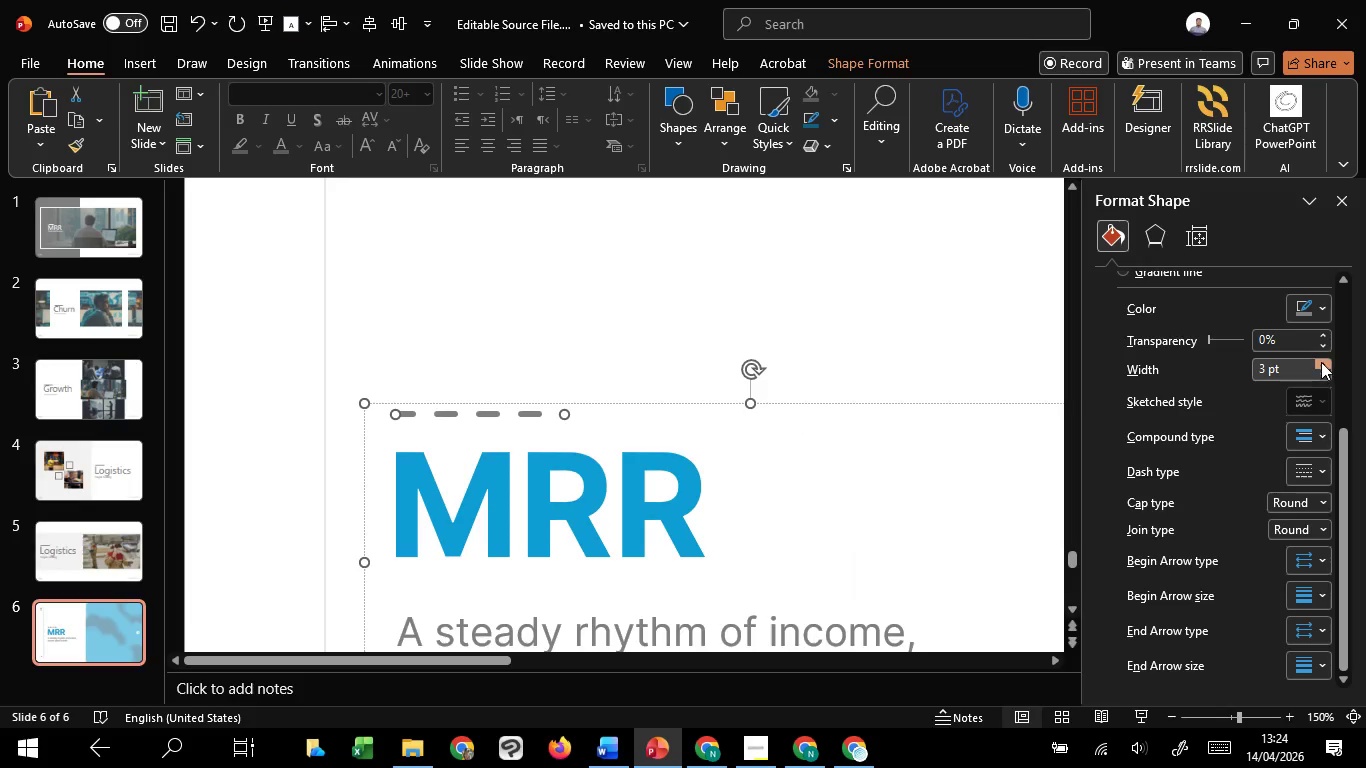 
double_click([1321, 362])
 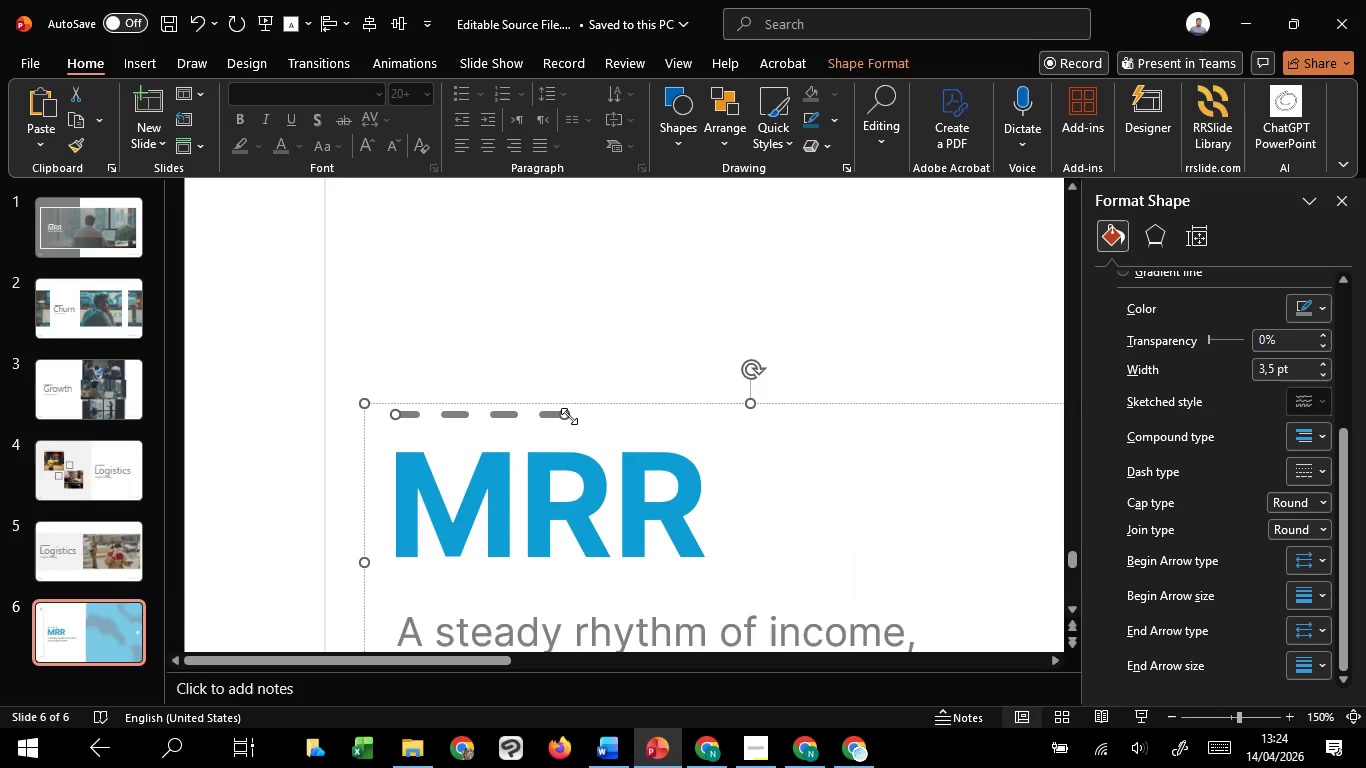 
left_click_drag(start_coordinate=[567, 412], to_coordinate=[423, 414])
 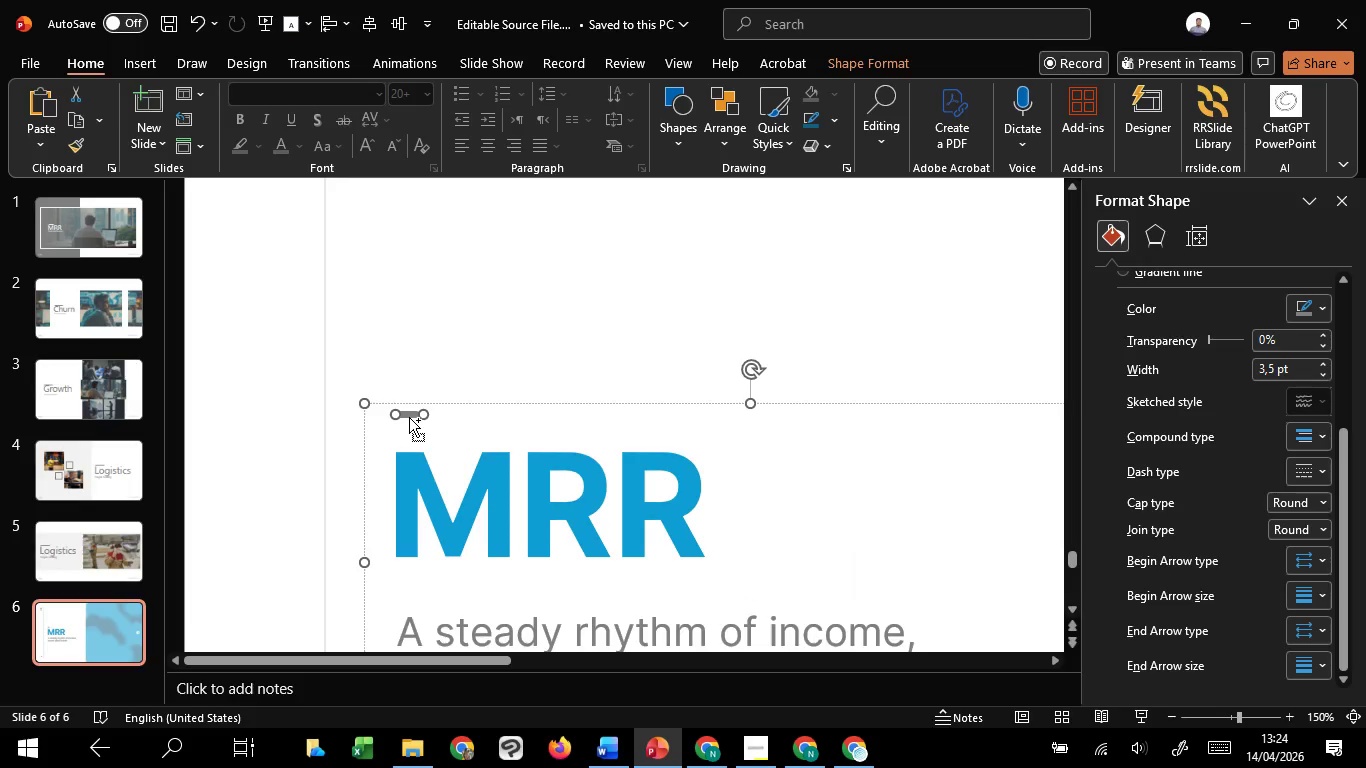 
hold_key(key=ShiftLeft, duration=1.51)
 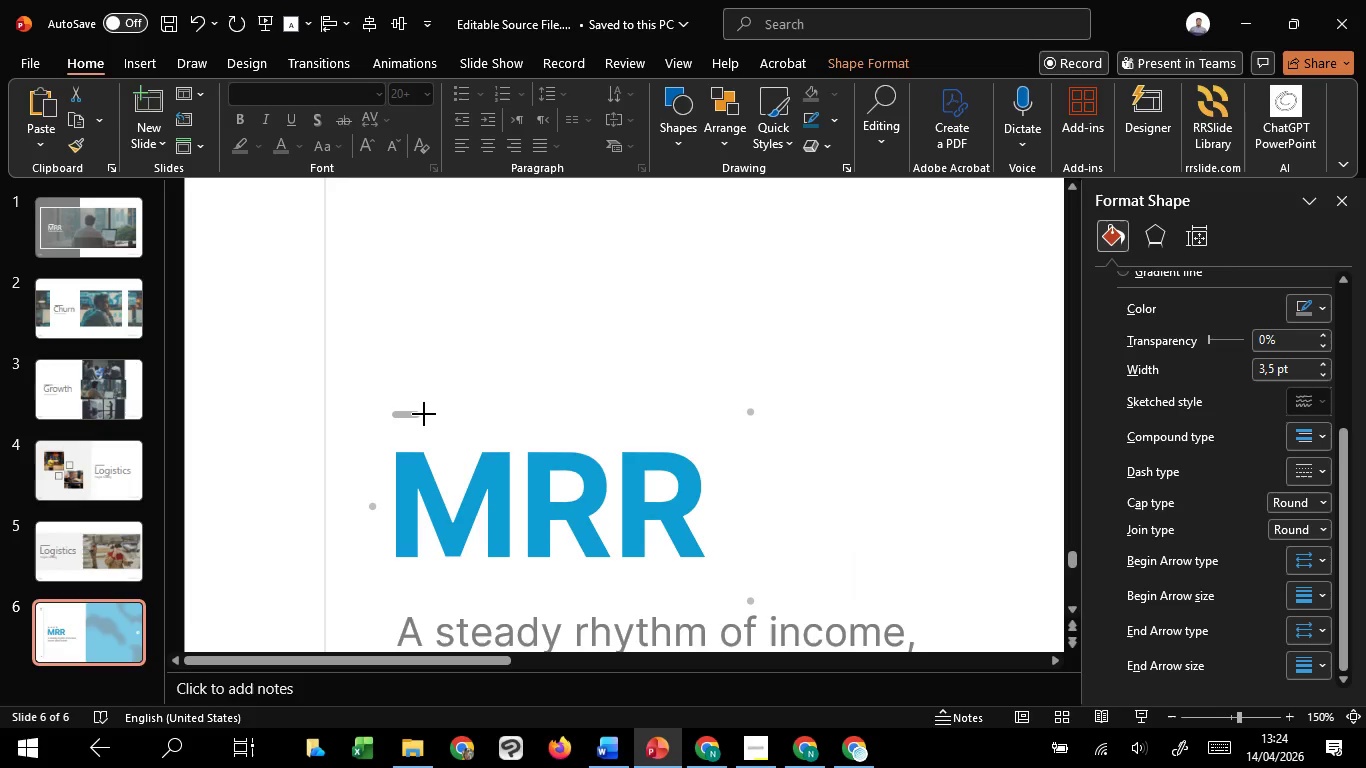 
hold_key(key=ShiftLeft, duration=1.44)
 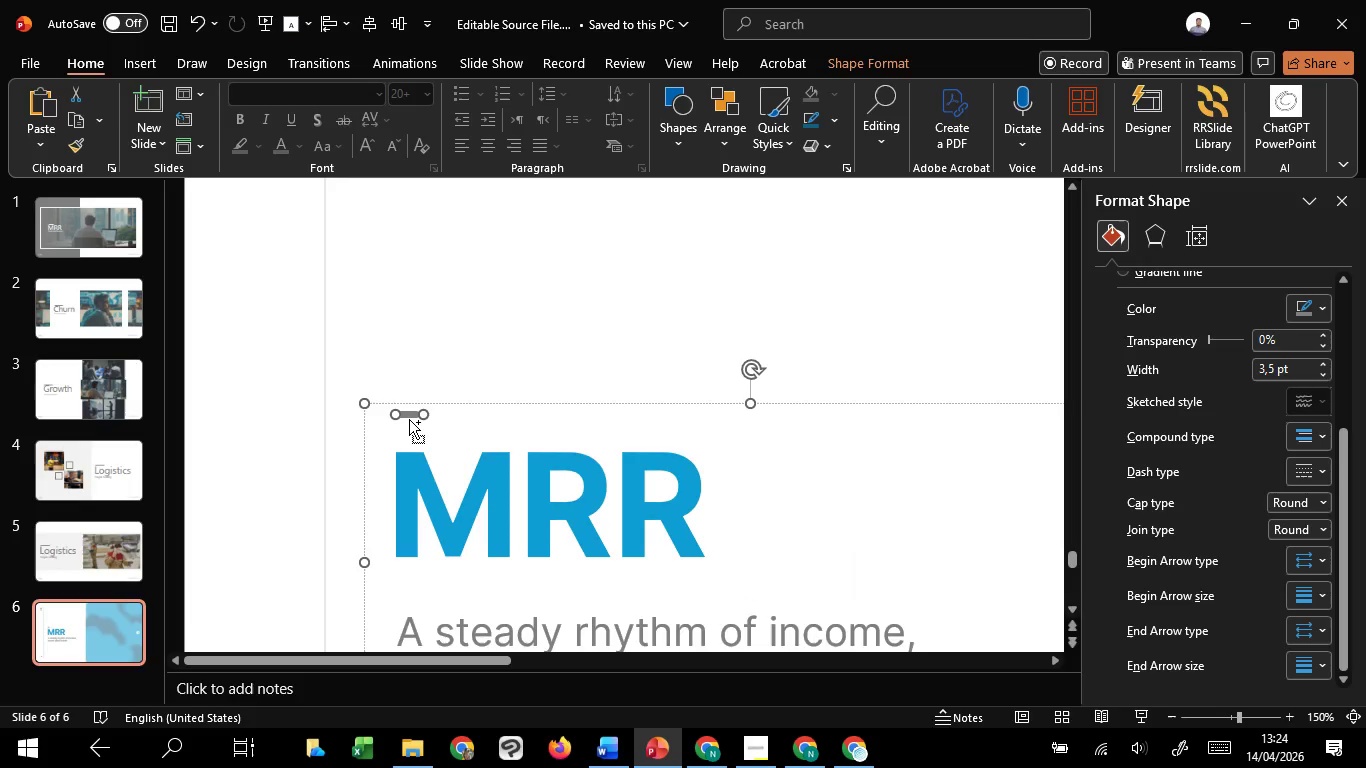 
hold_key(key=ControlLeft, duration=1.5)
scroll: coordinate [431, 420], scroll_direction: up, amount: 6.0
 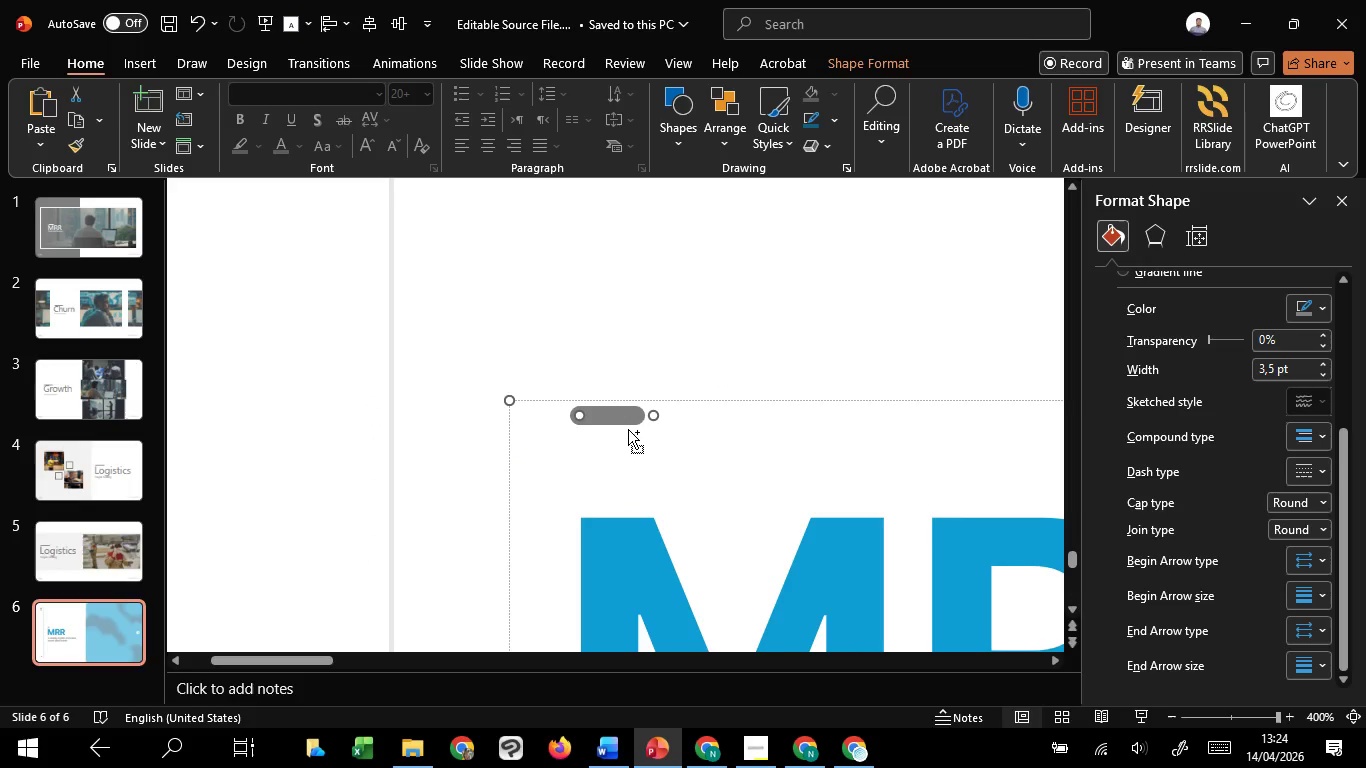 
hold_key(key=ControlLeft, duration=1.72)
hold_key(key=ShiftLeft, duration=1.41)
left_click_drag(start_coordinate=[624, 419], to_coordinate=[710, 412])
 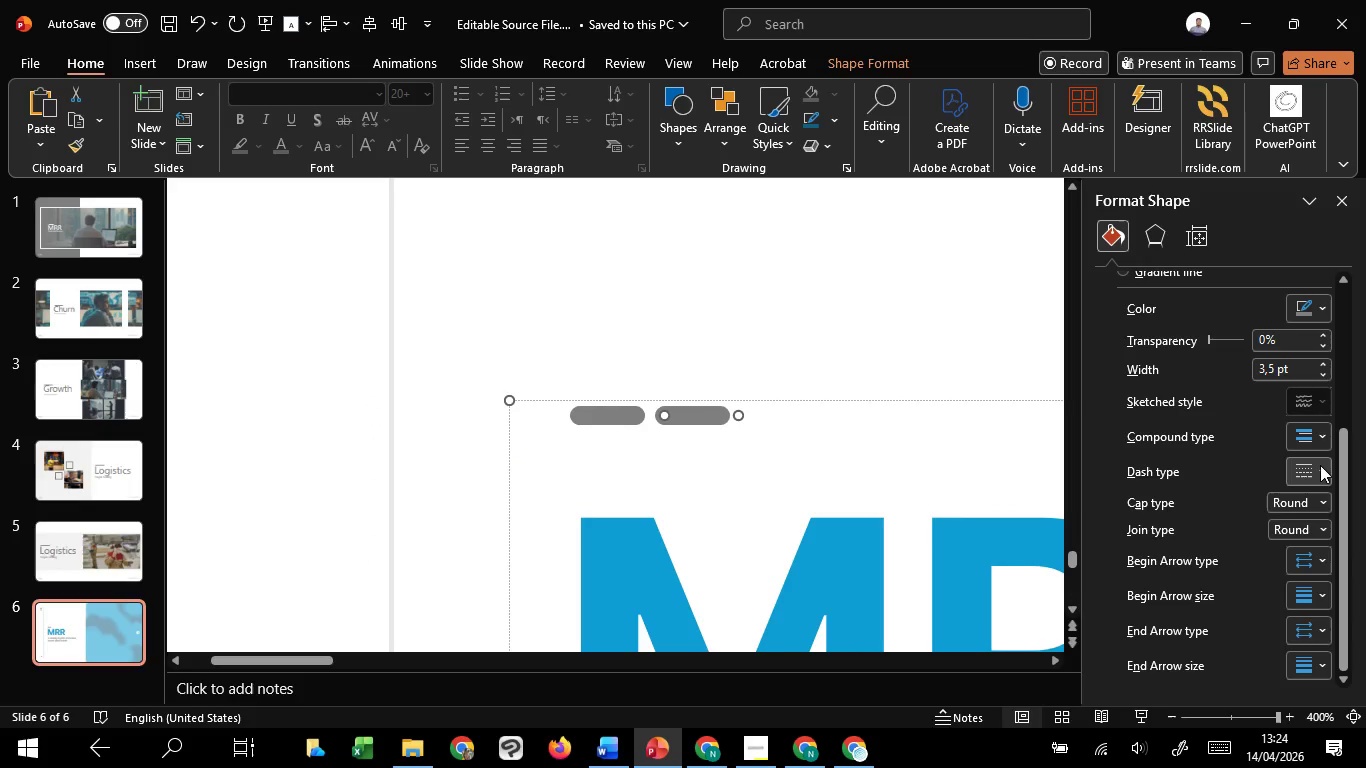 
left_click([1318, 466])
 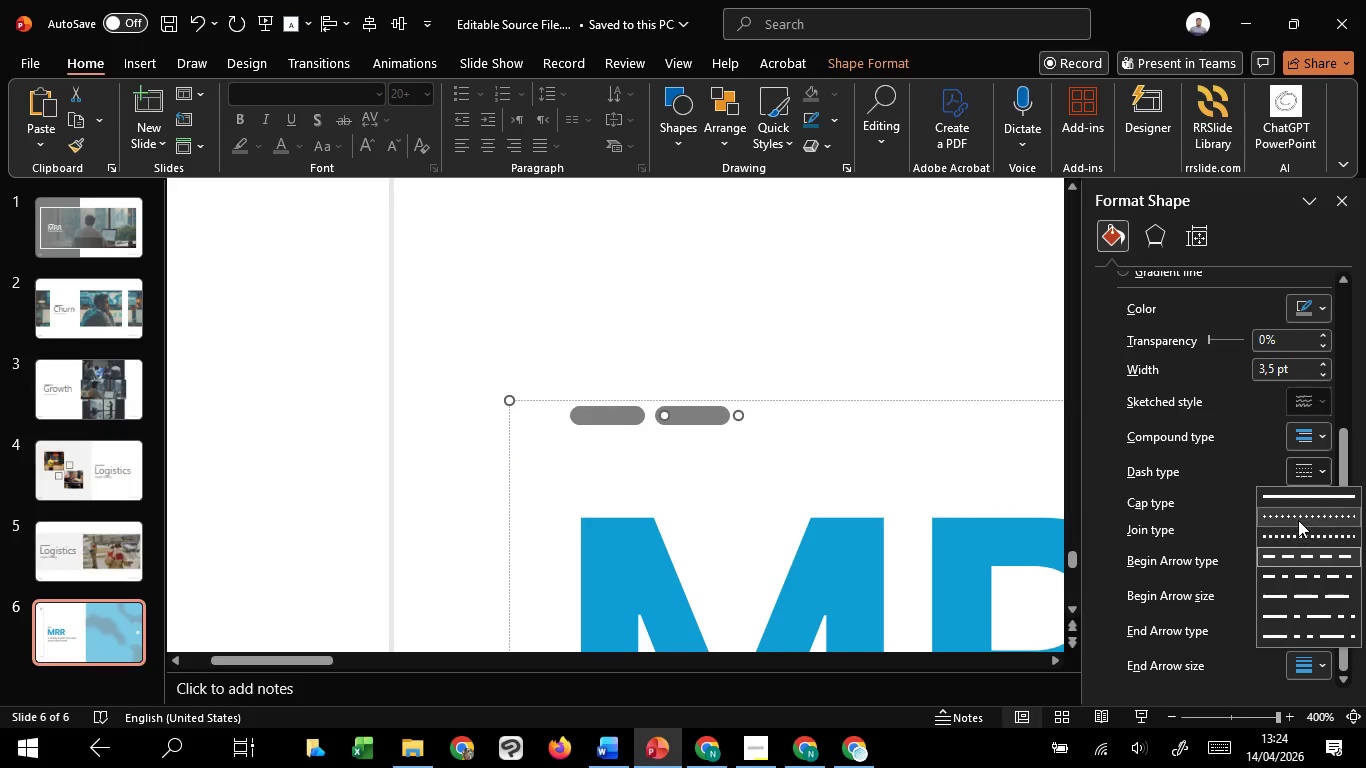 
left_click([1298, 520])
 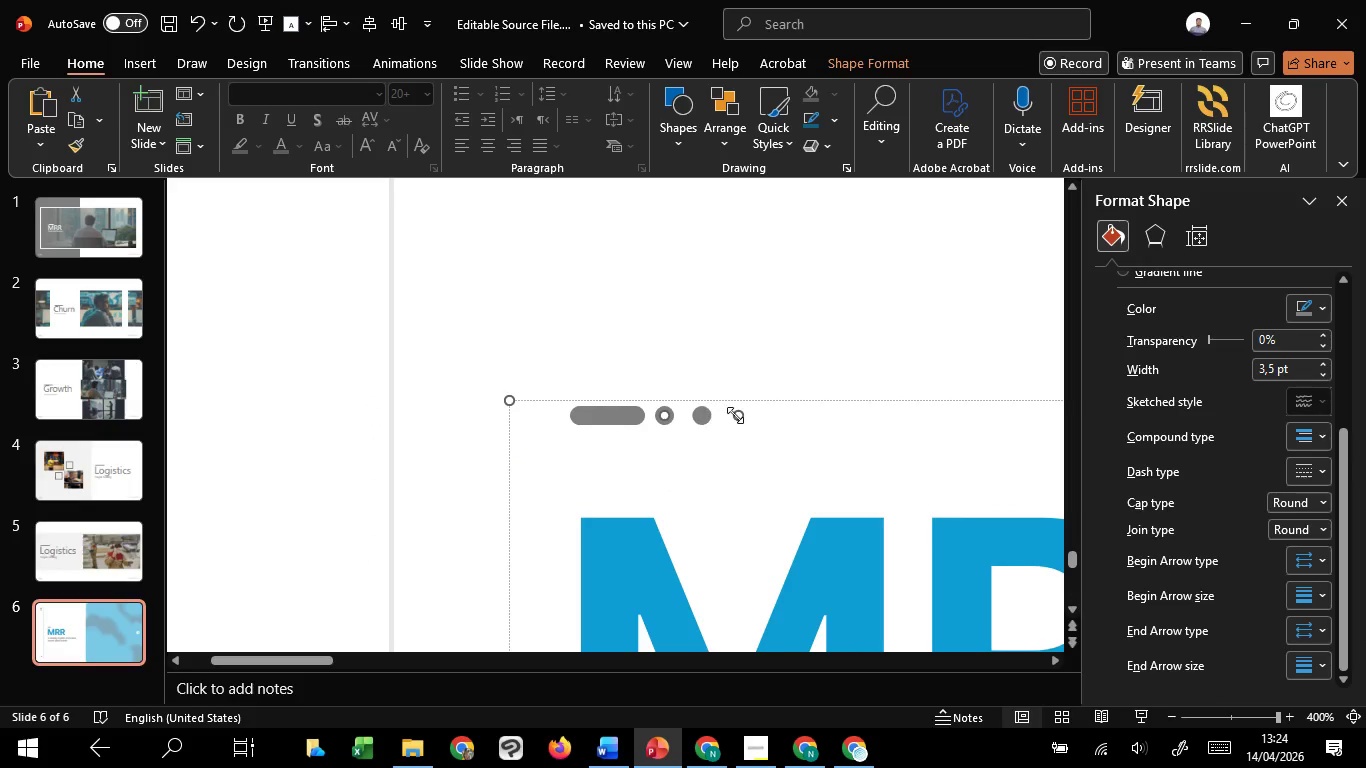 
left_click_drag(start_coordinate=[736, 415], to_coordinate=[705, 415])
 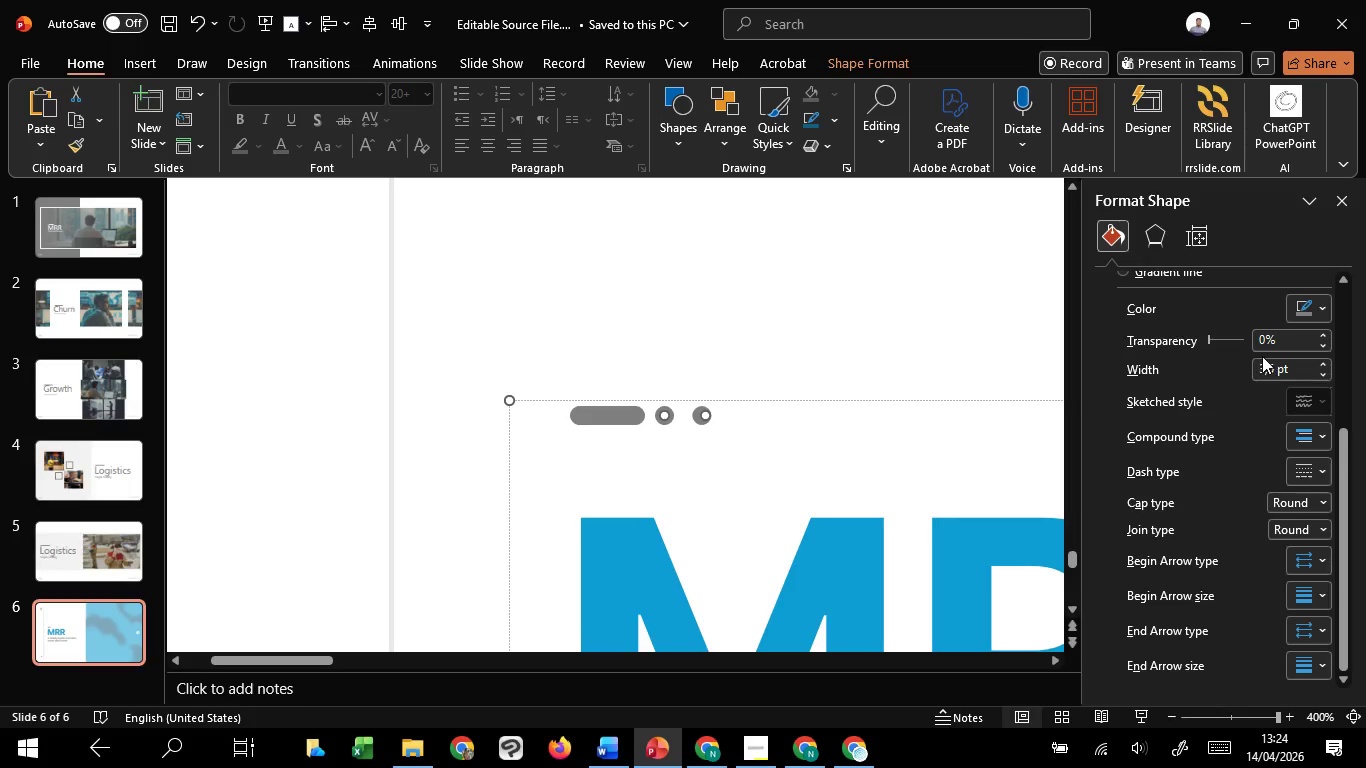 
left_click([1320, 304])
 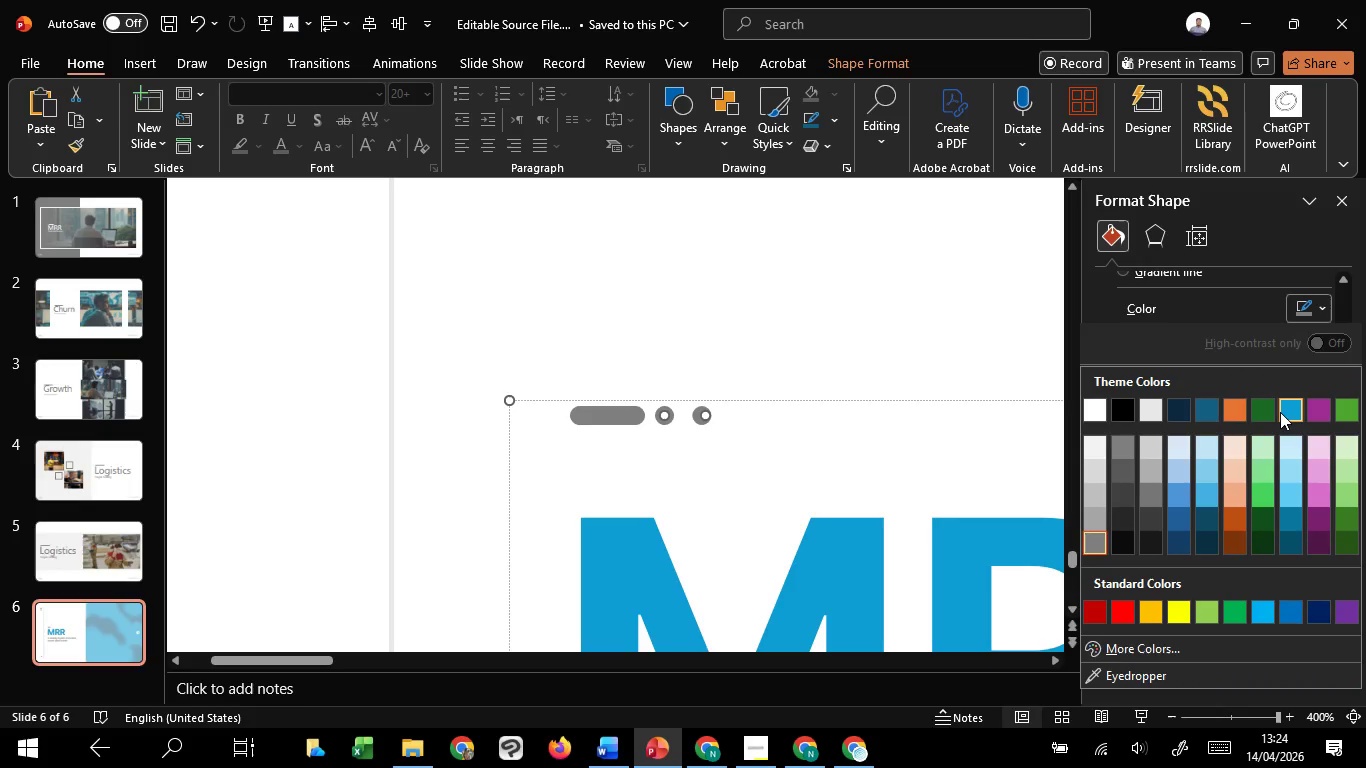 
left_click([1282, 411])
 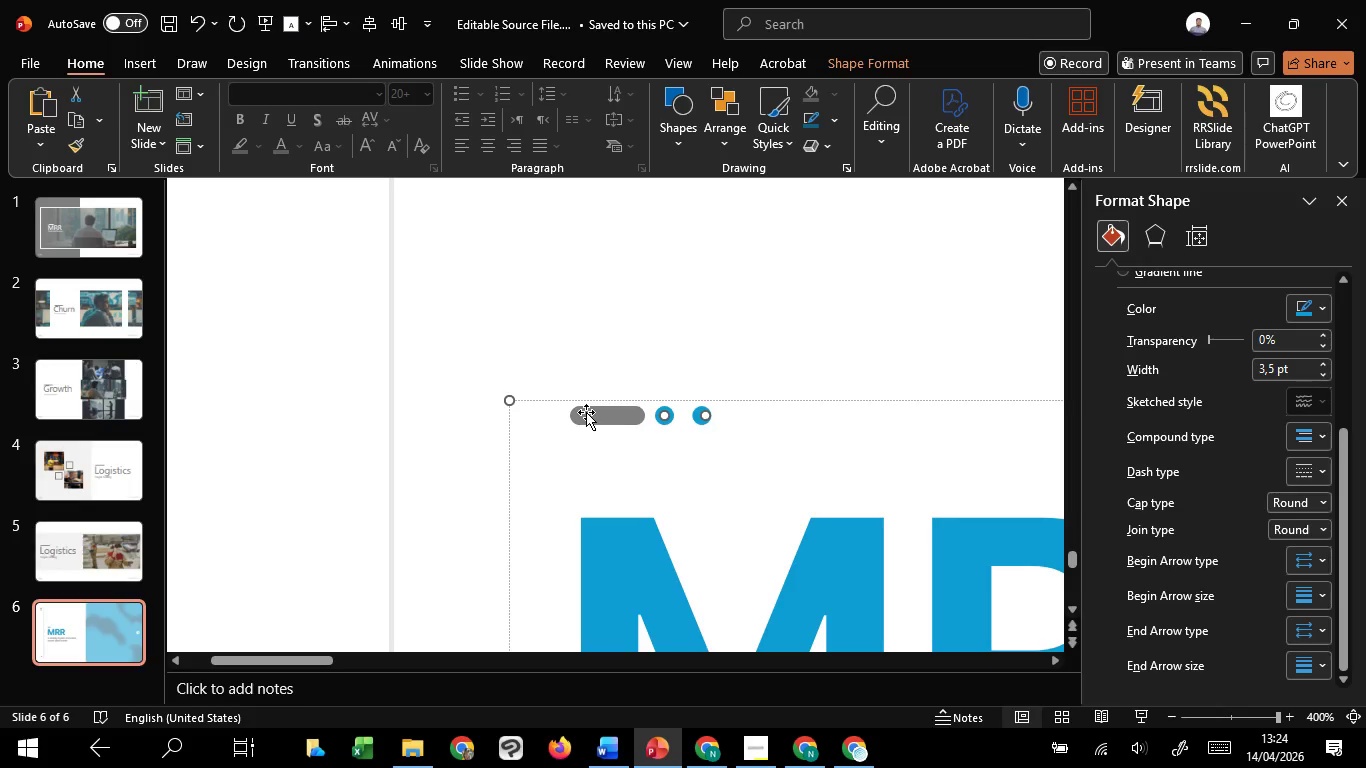 
left_click([586, 412])
 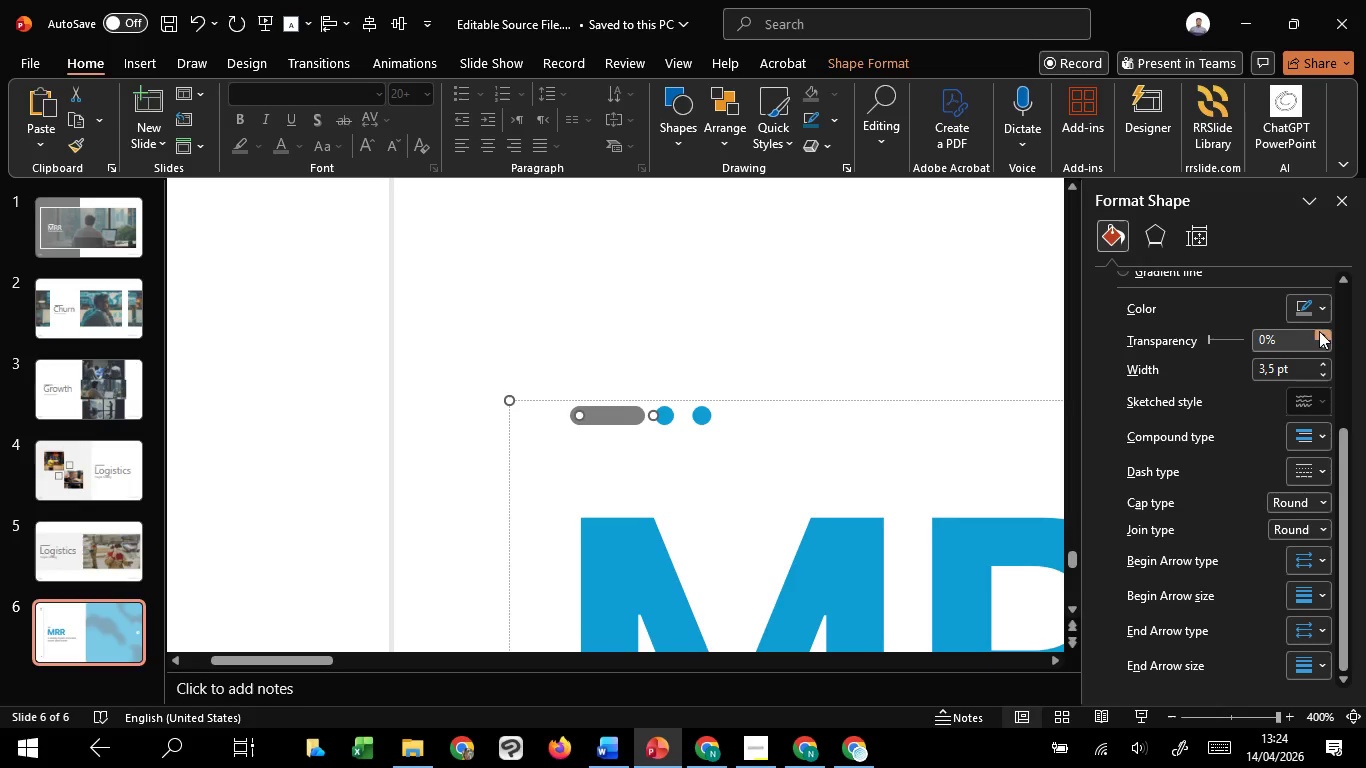 
left_click([1310, 313])
 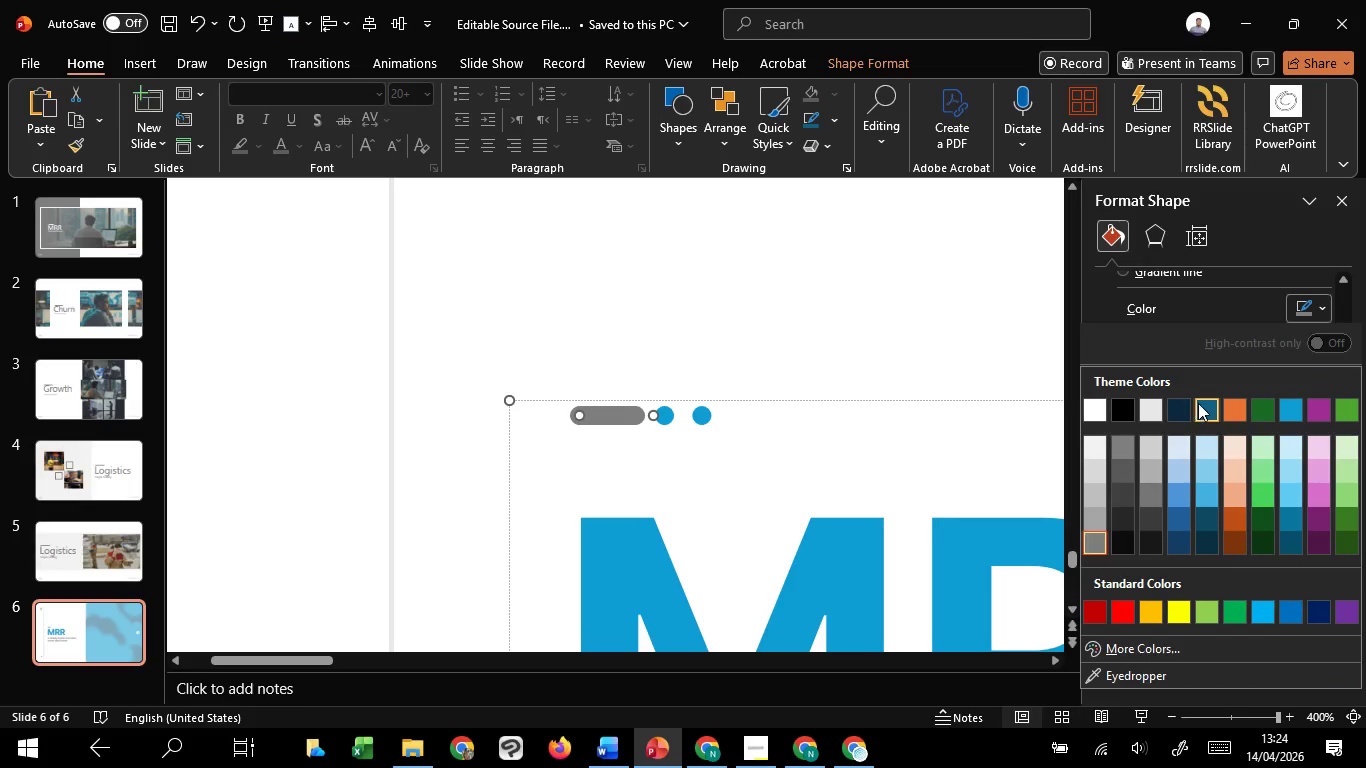 
left_click([1198, 403])
 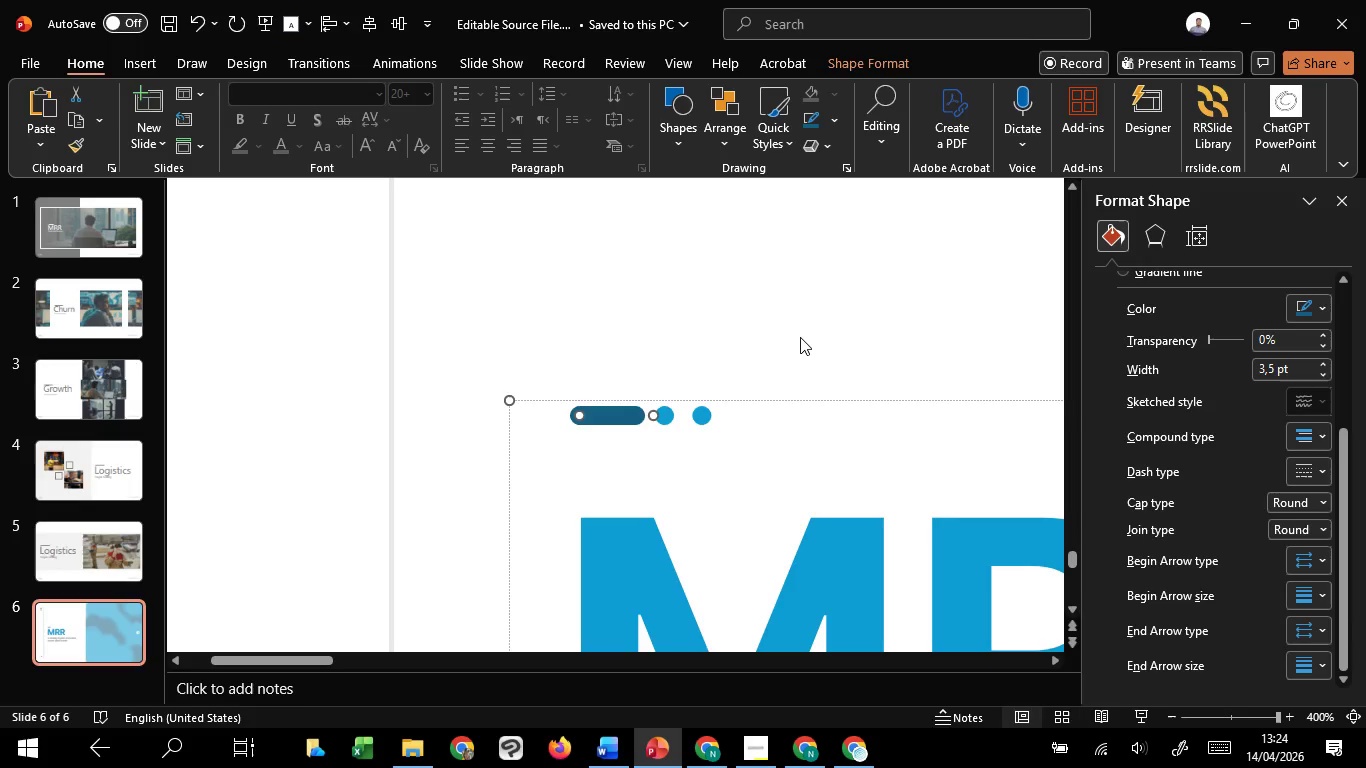 
left_click([800, 337])
 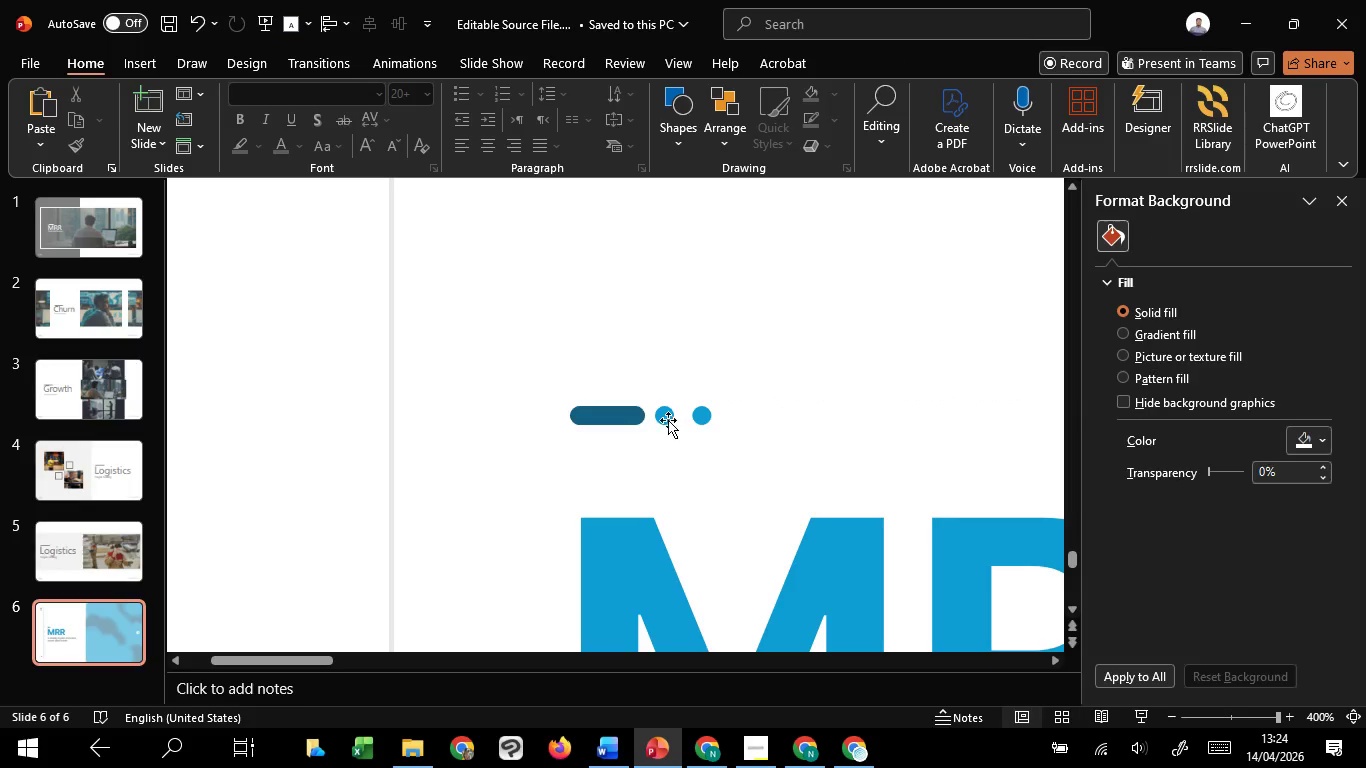 
left_click([663, 415])
 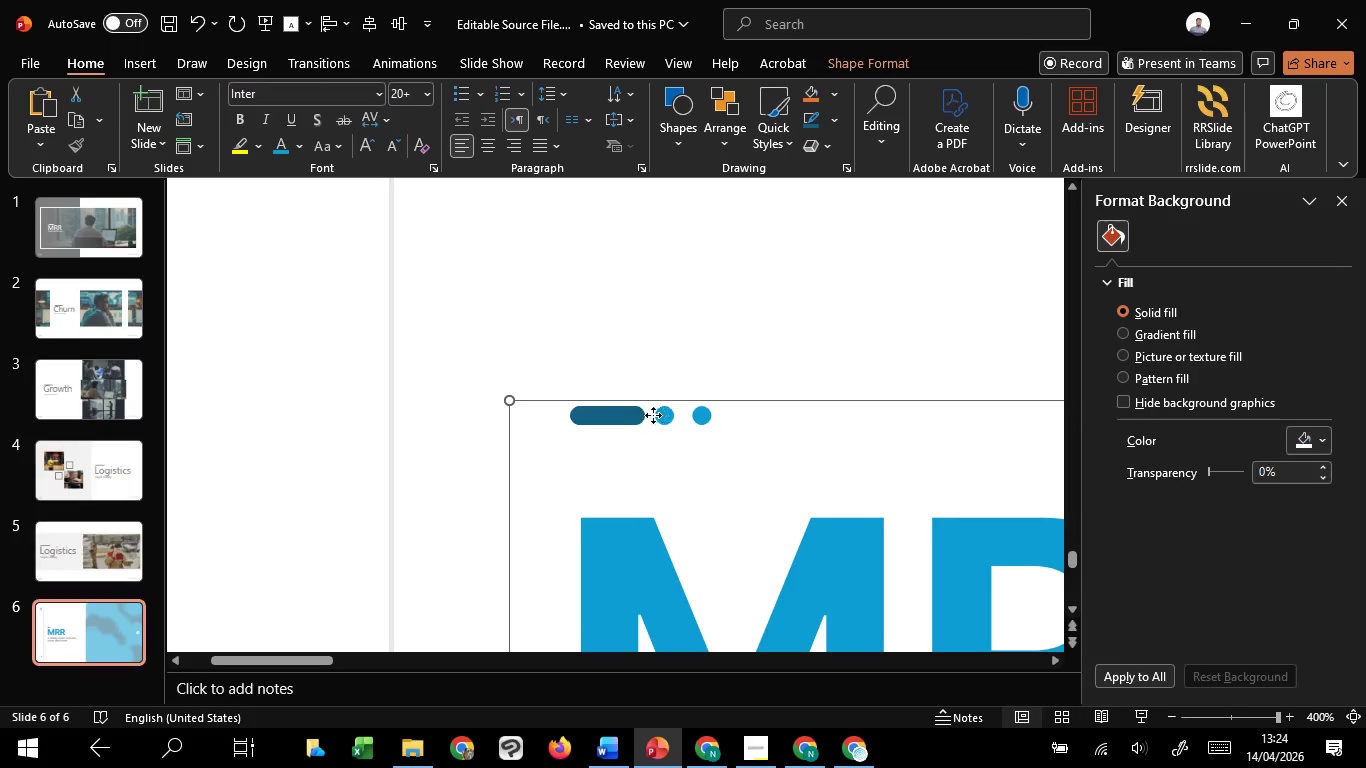 
hold_key(key=ShiftLeft, duration=1.52)
 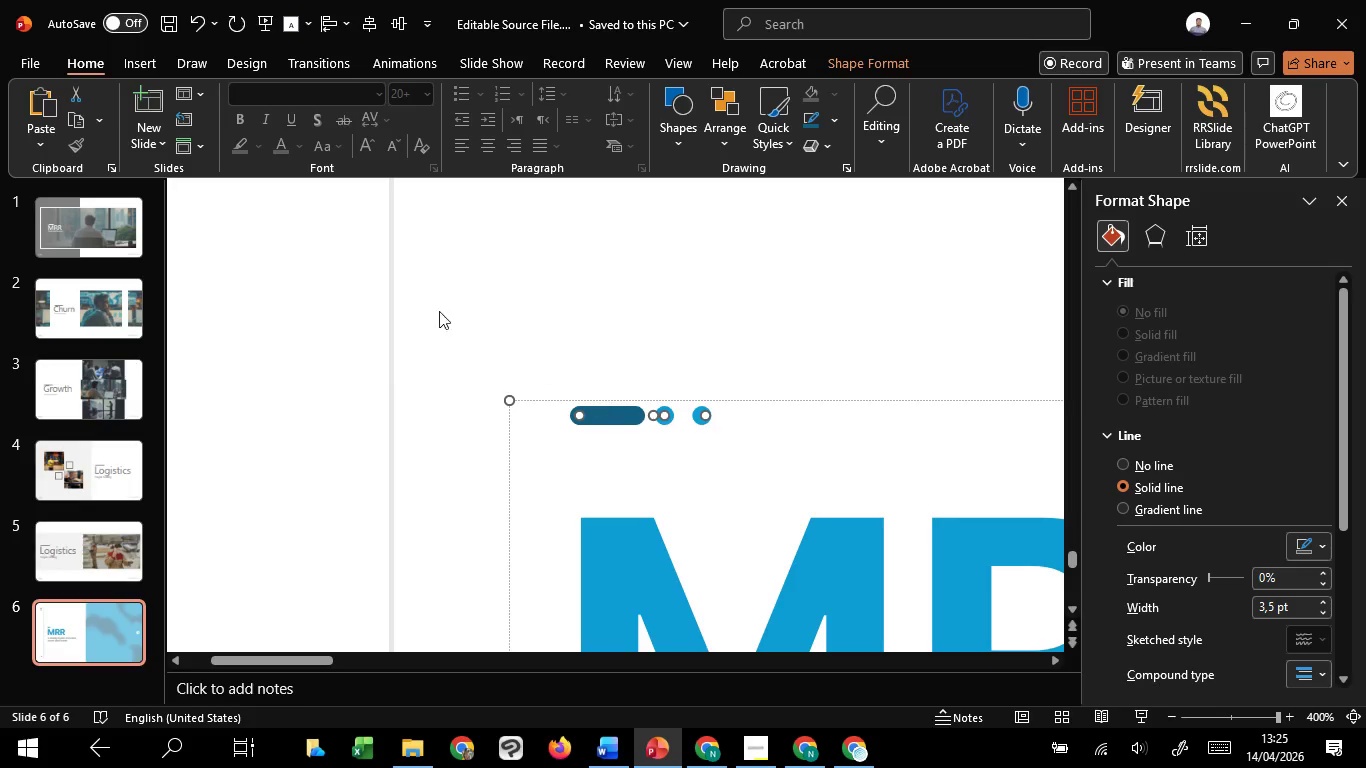 
hold_key(key=ShiftLeft, duration=1.19)
left_click([626, 414])
 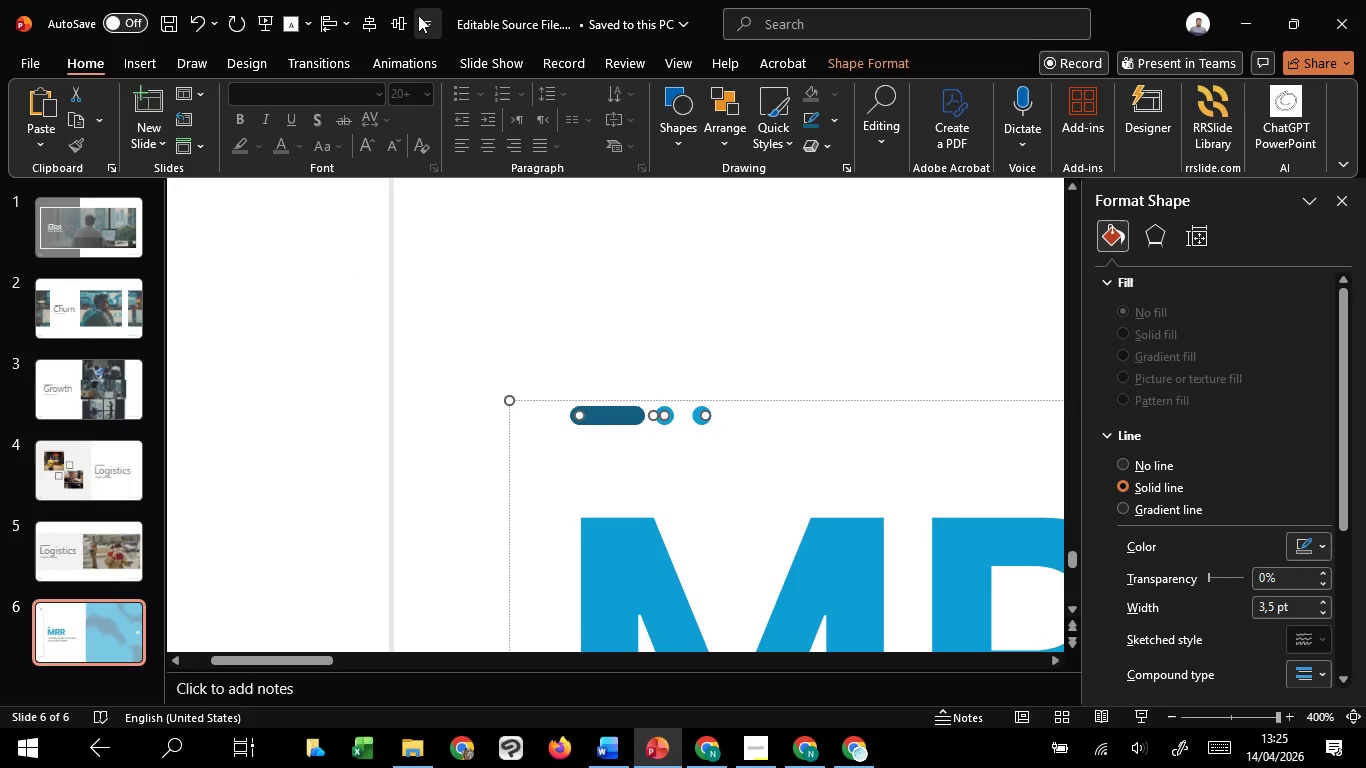 
left_click([396, 19])
 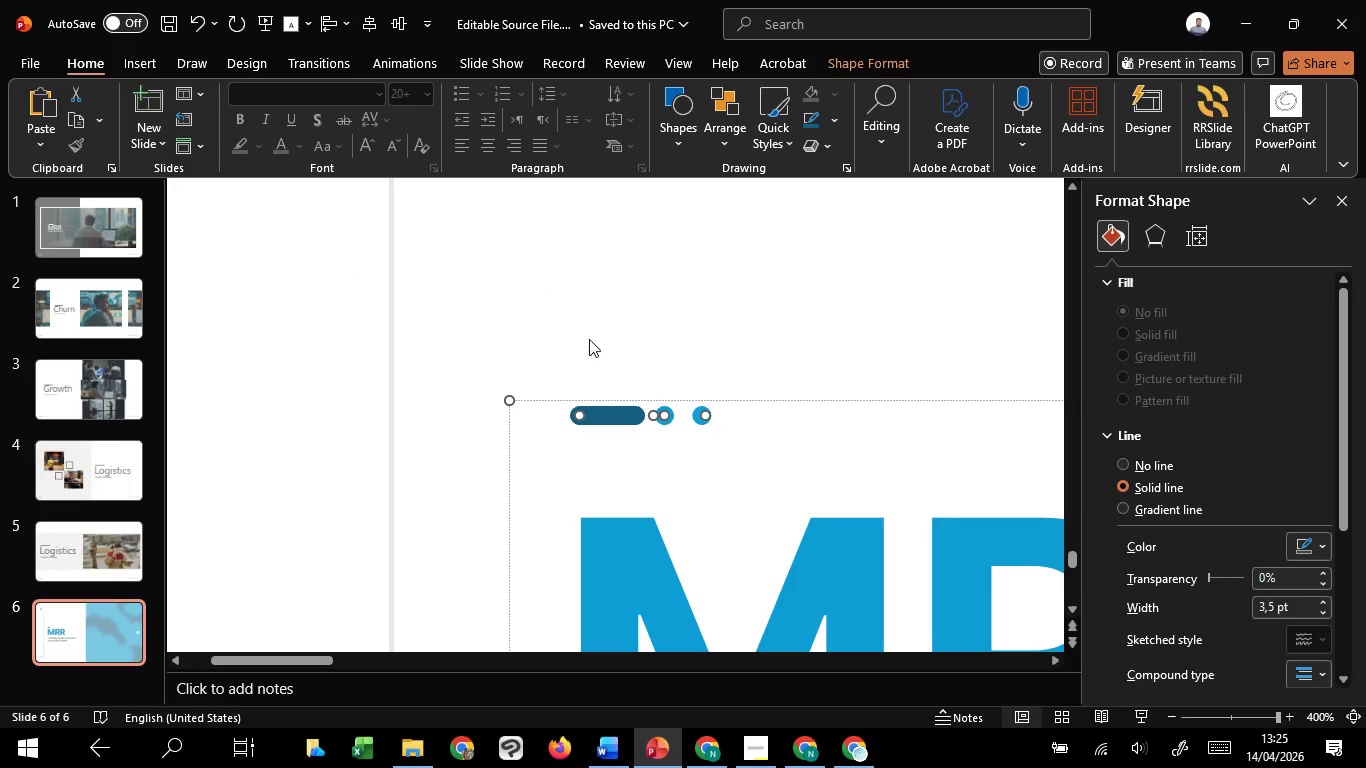 
left_click([592, 344])
 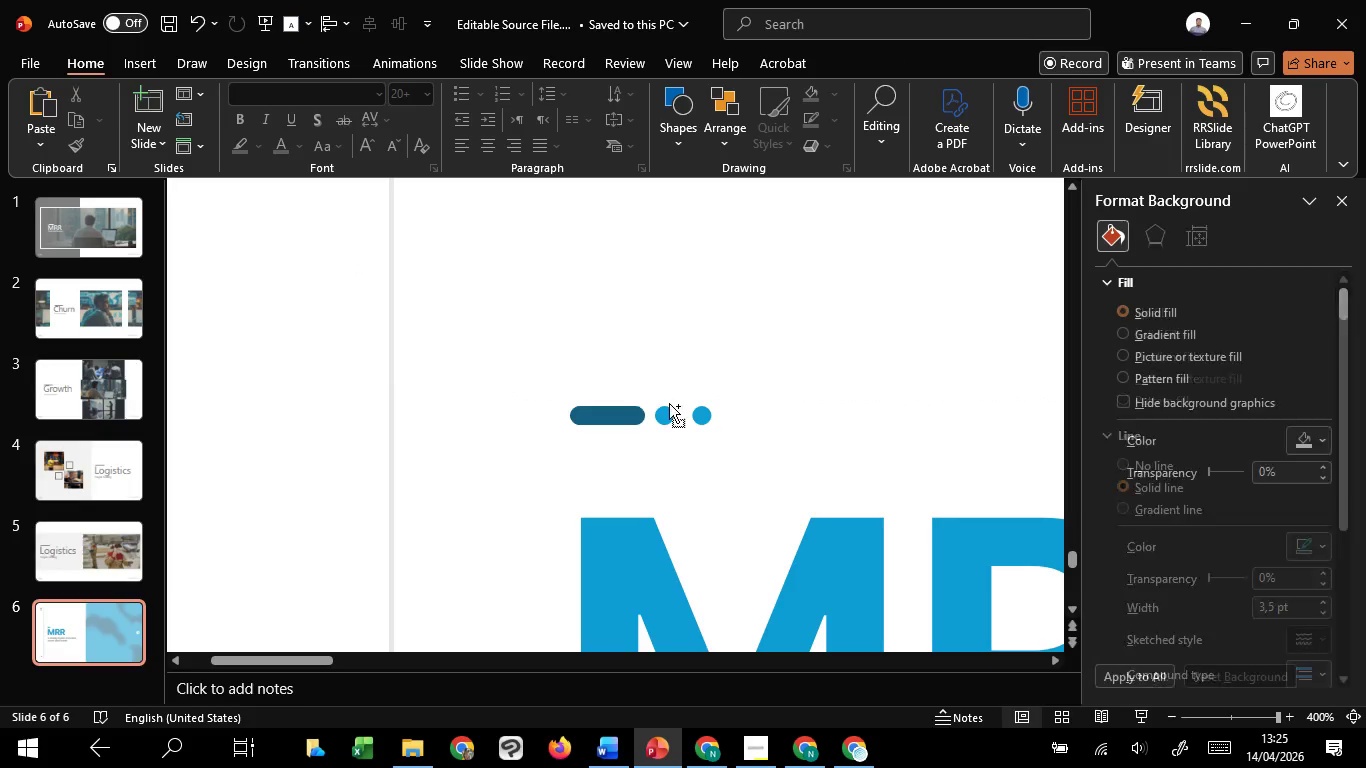 
hold_key(key=ControlLeft, duration=1.52)
scroll: coordinate [715, 430], scroll_direction: down, amount: 5.0
 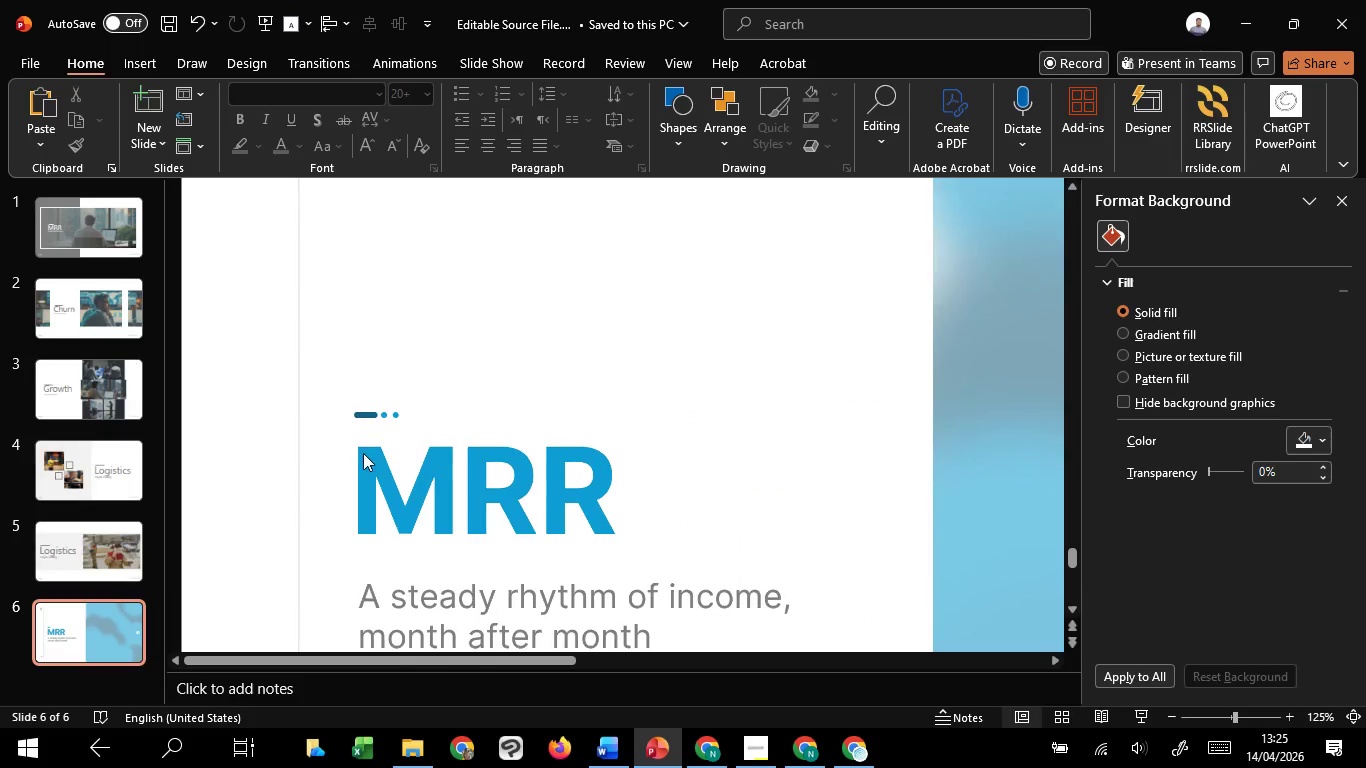 
key(Control+ControlLeft)
 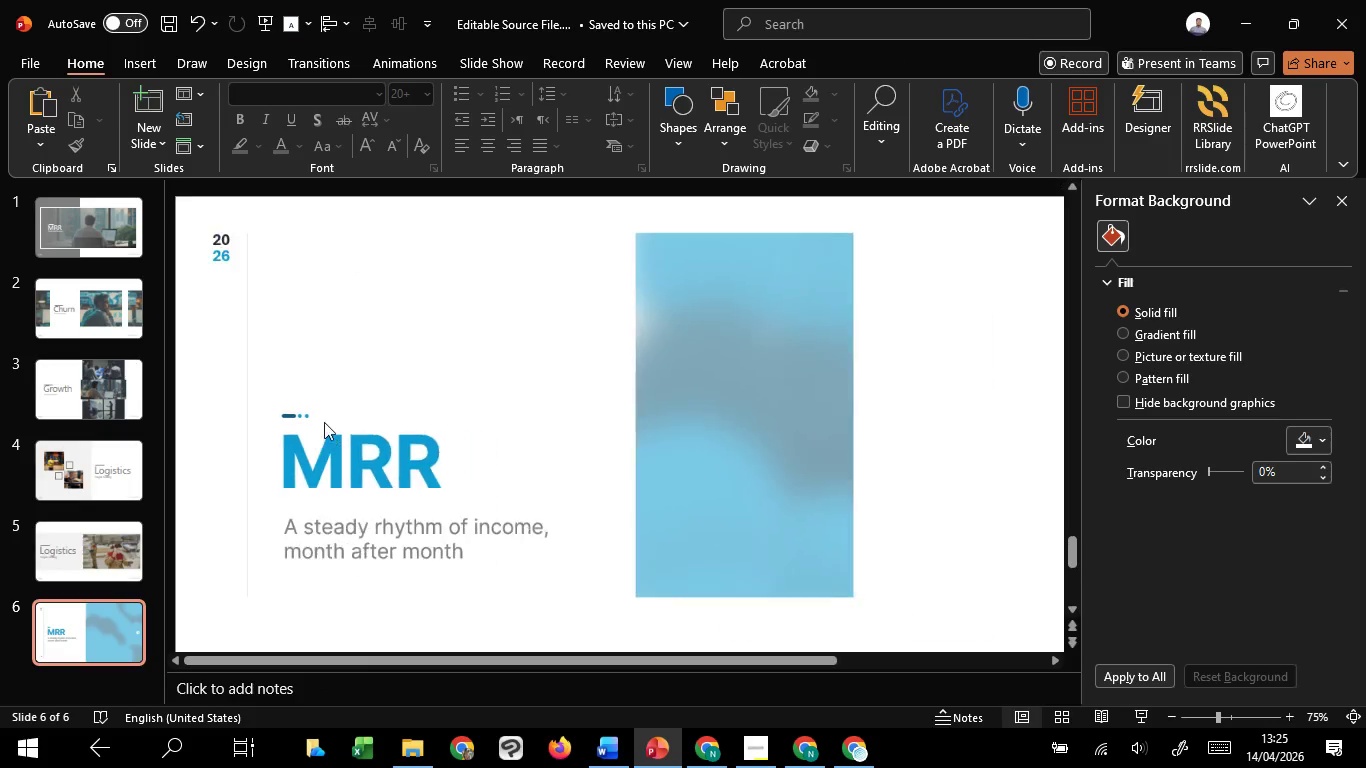 
key(Control+ControlLeft)
 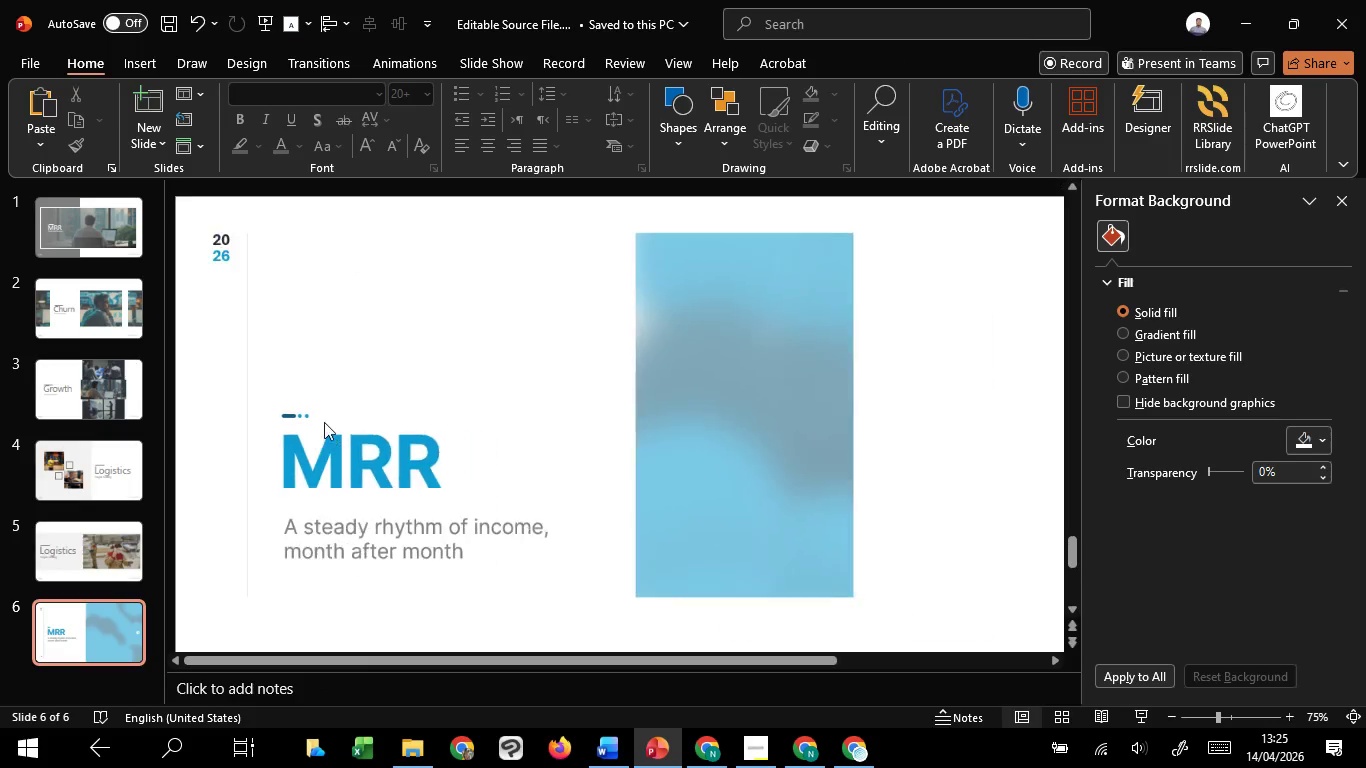 
key(Control+ControlLeft)
 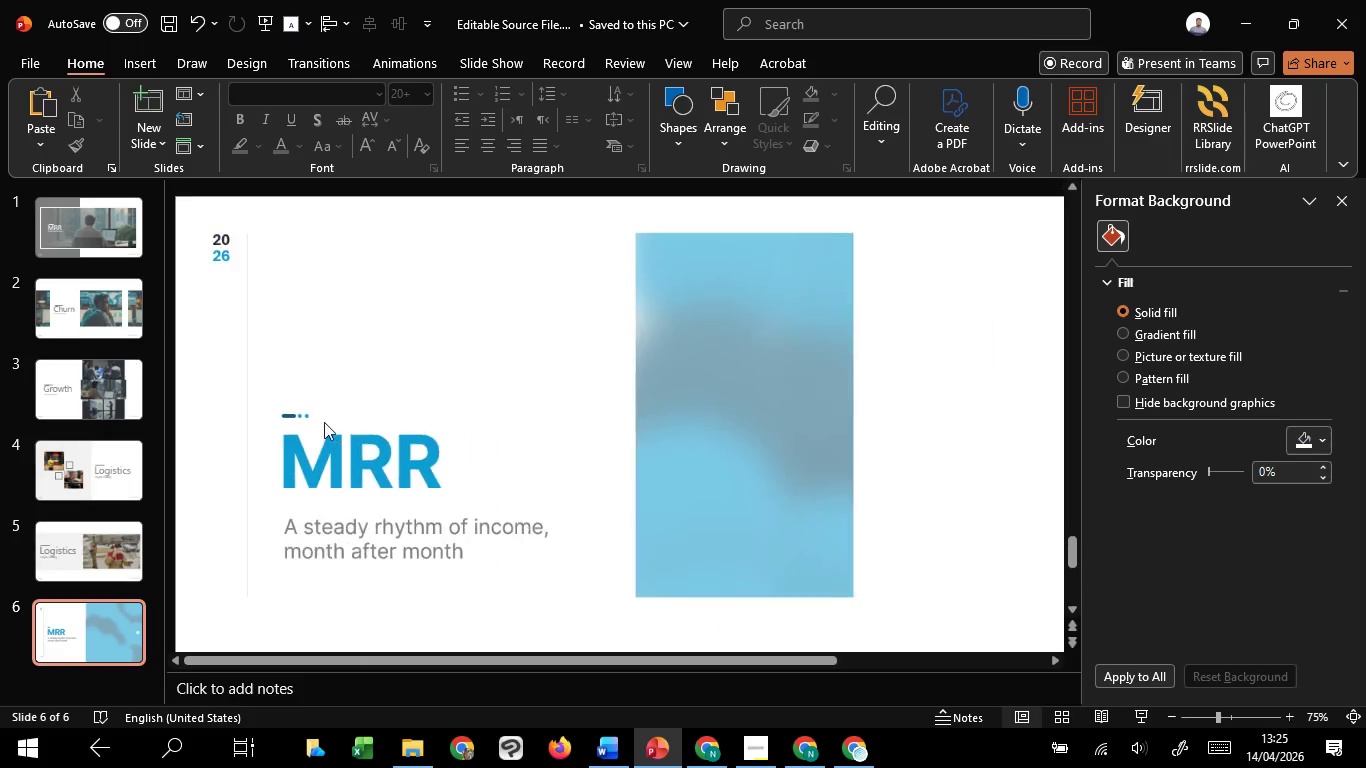 
key(Control+ControlLeft)
 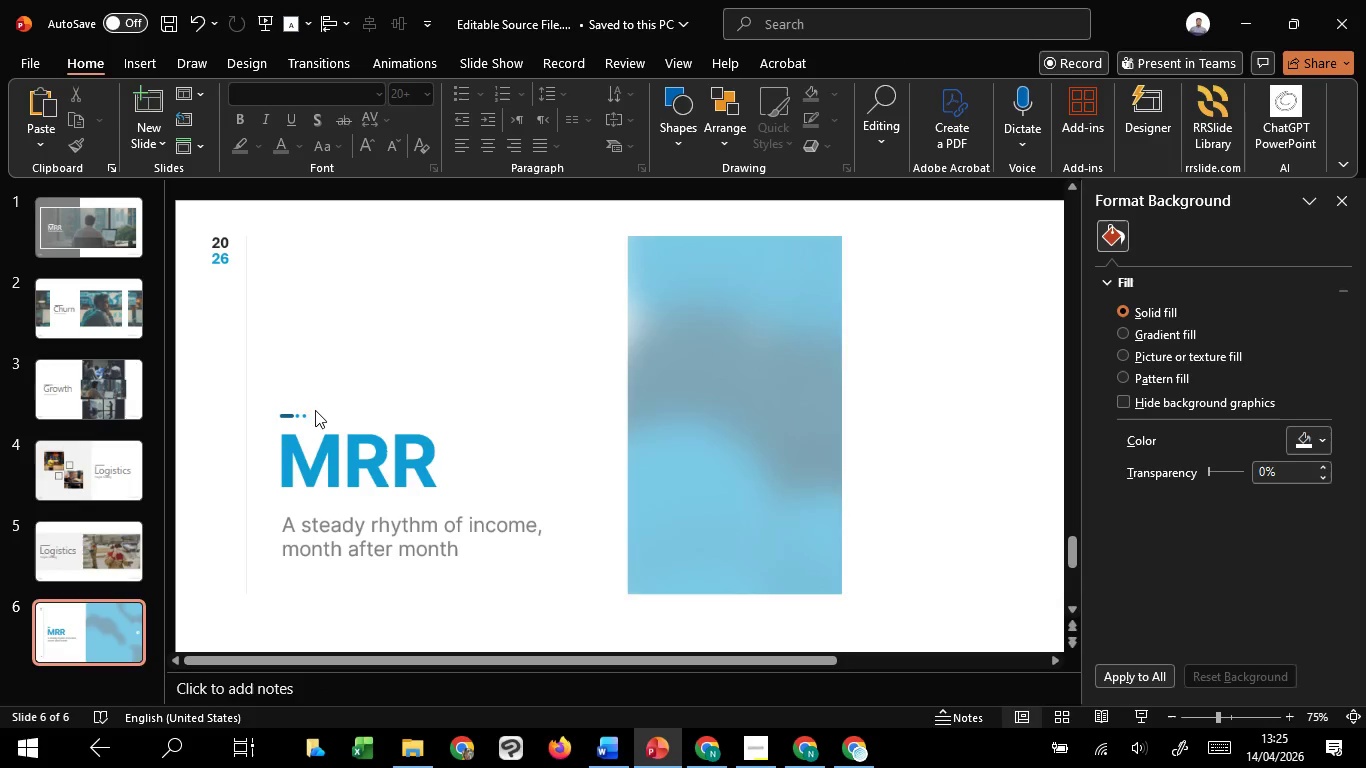 
key(Control+ControlLeft)
 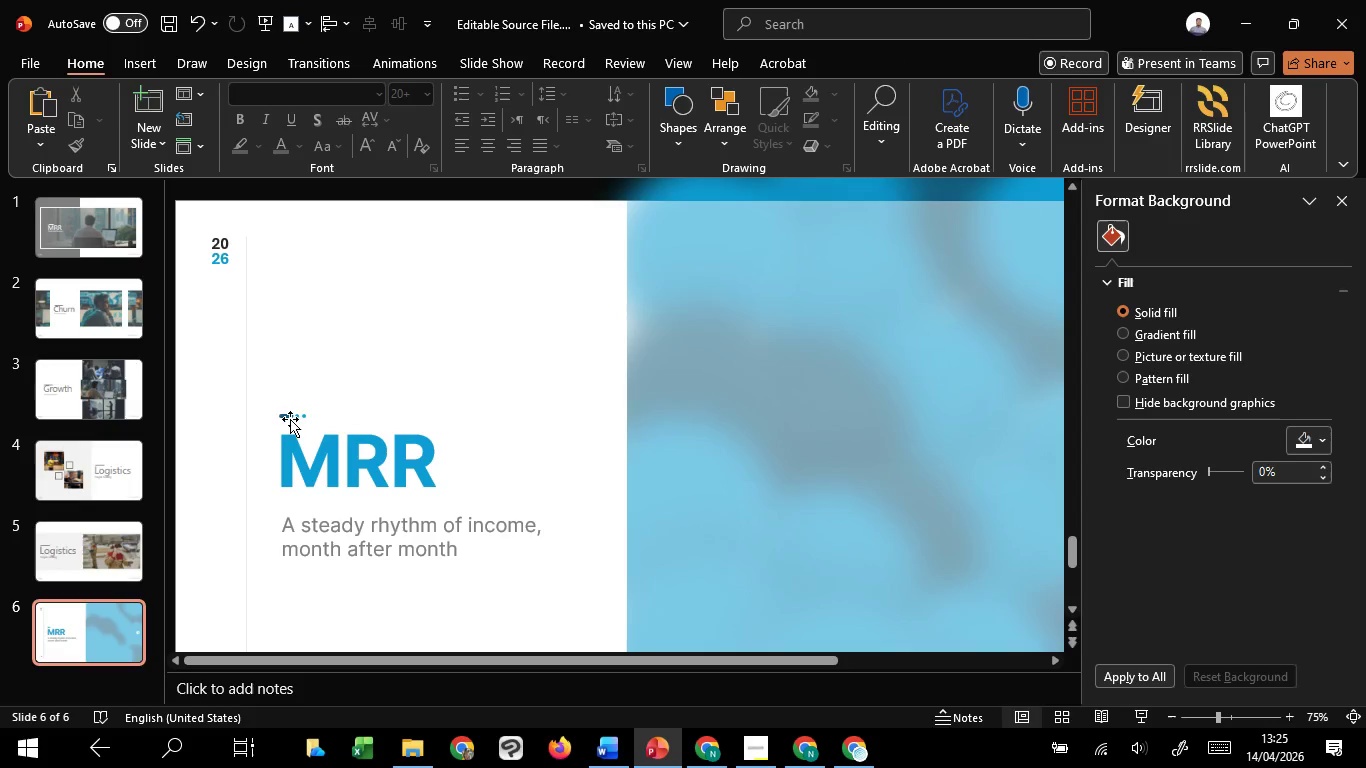 
scroll: coordinate [363, 453], scroll_direction: down, amount: 2.0
 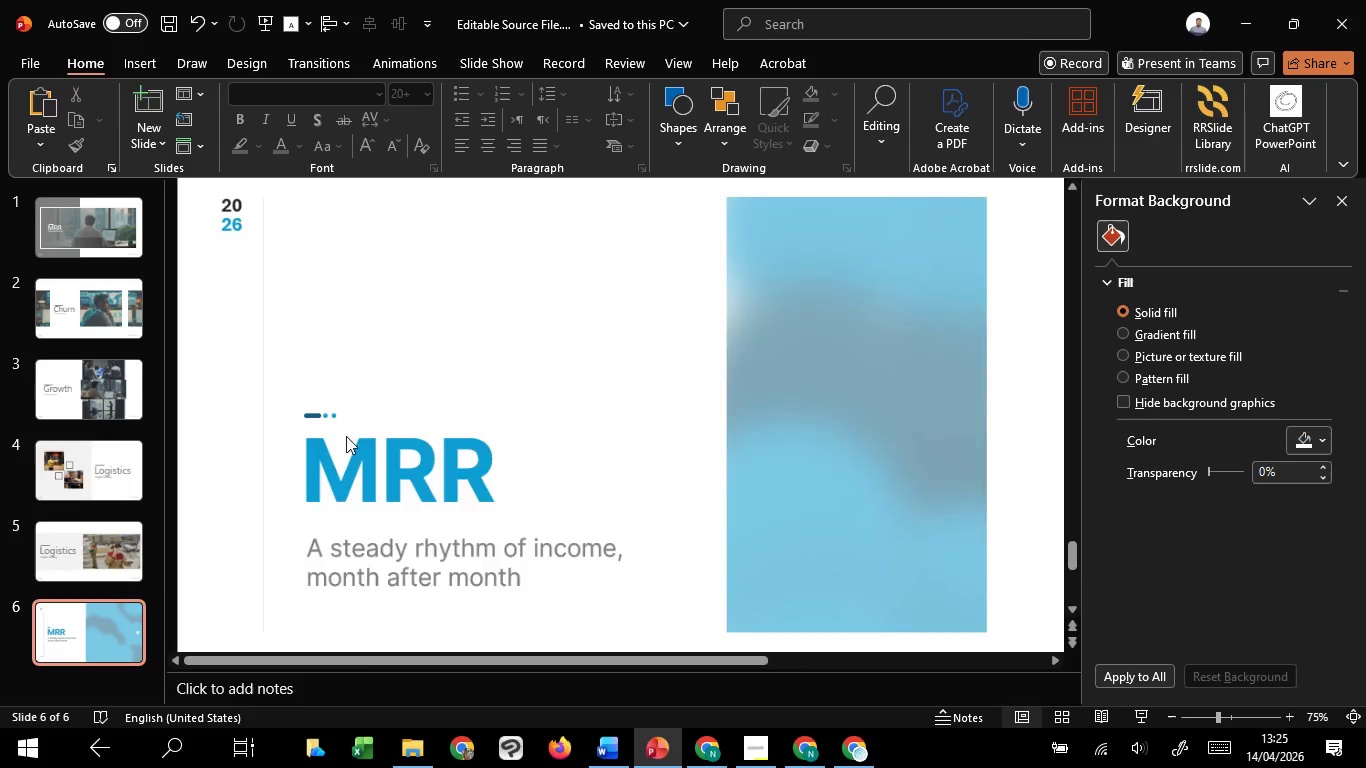 
left_click([288, 417])
 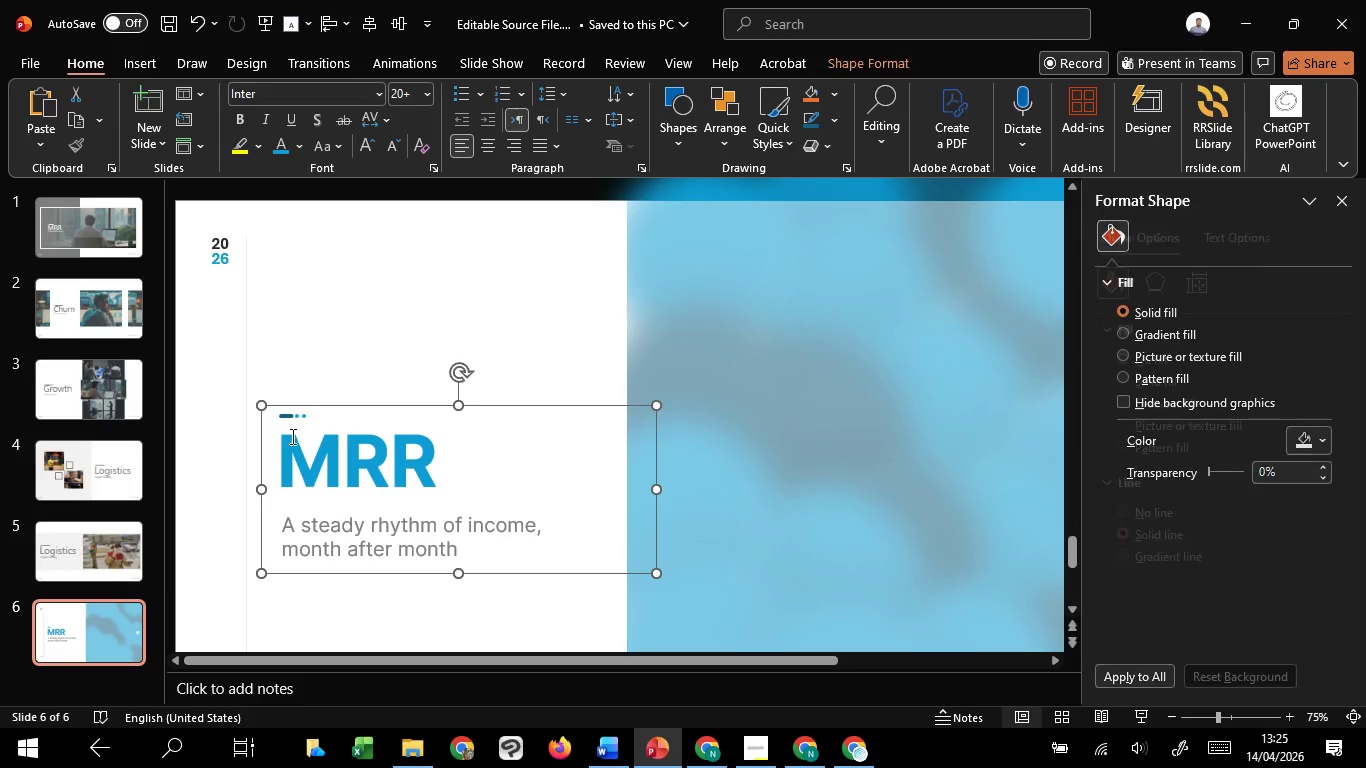 
key(Control+Shift+G)
 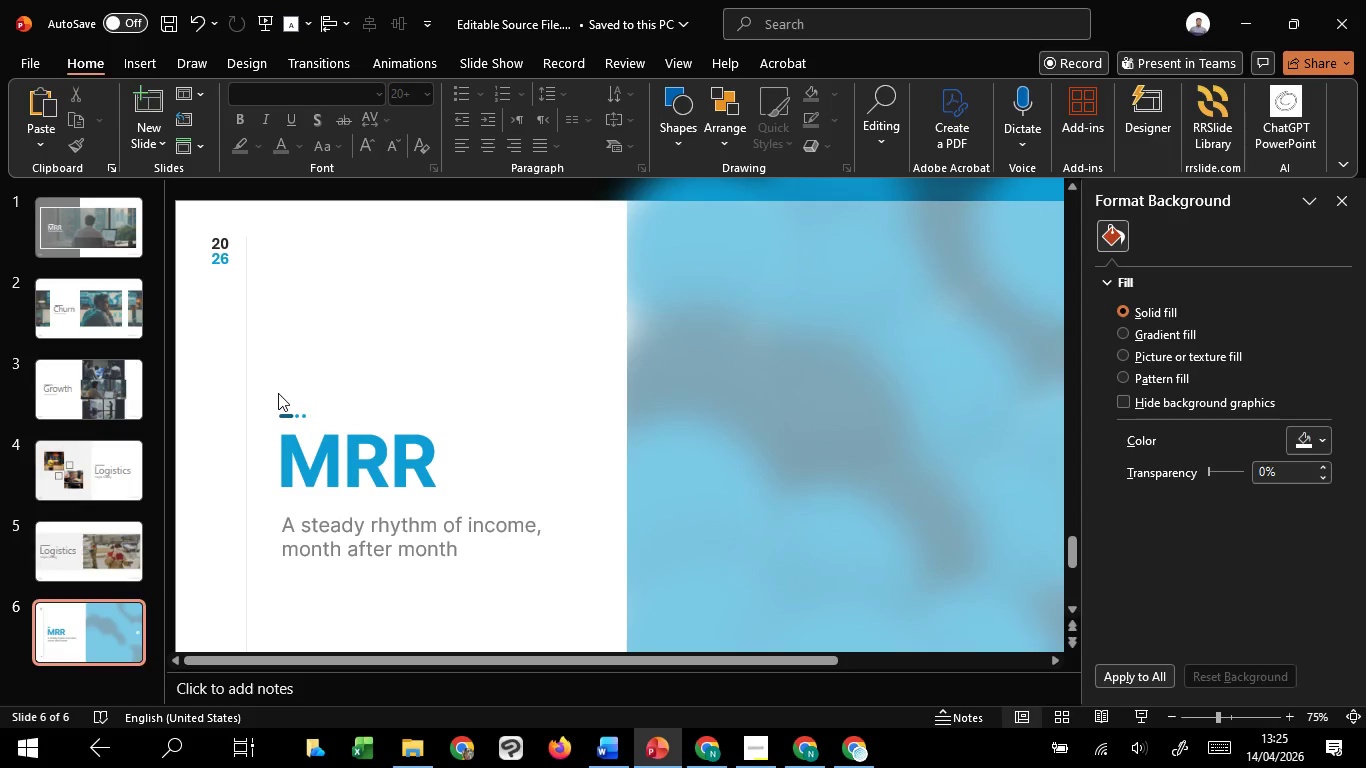 
left_click_drag(start_coordinate=[277, 391], to_coordinate=[357, 433])
 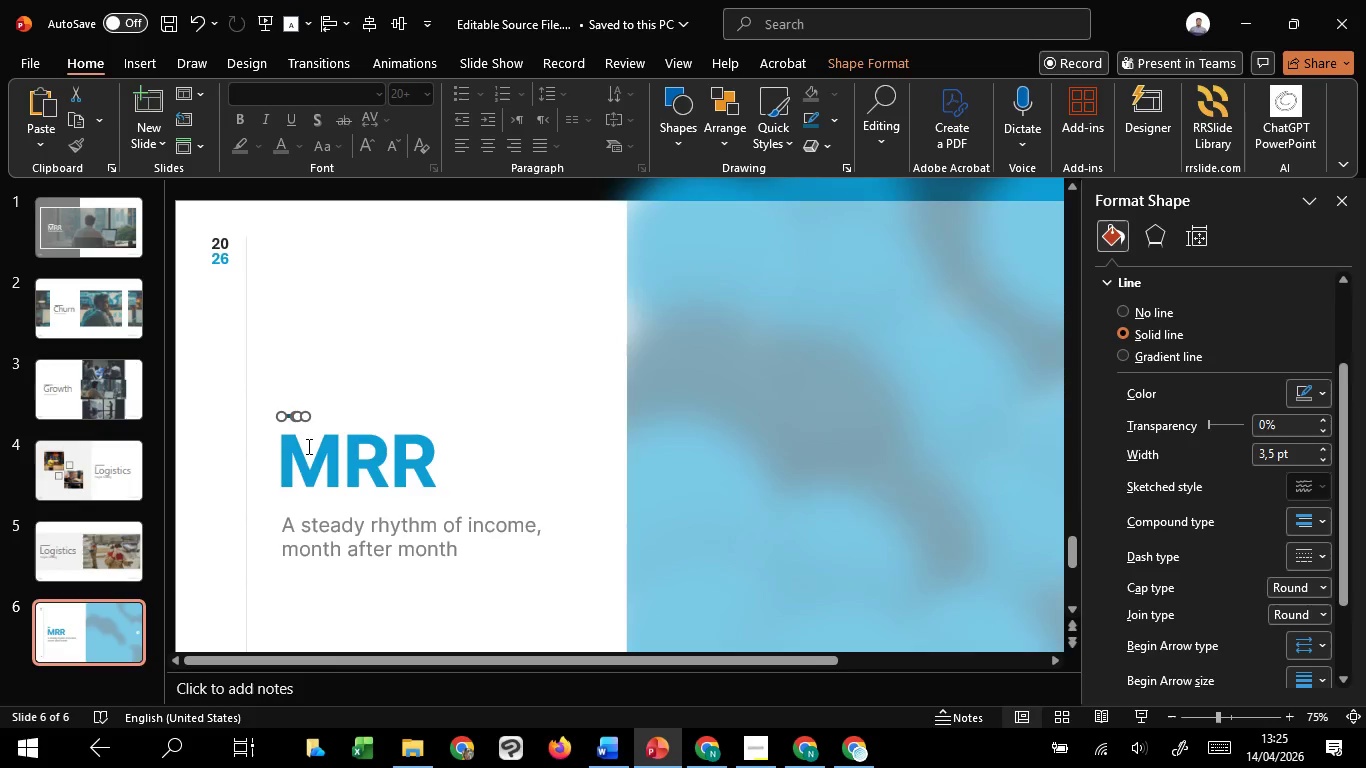 
key(Control+ControlLeft)
 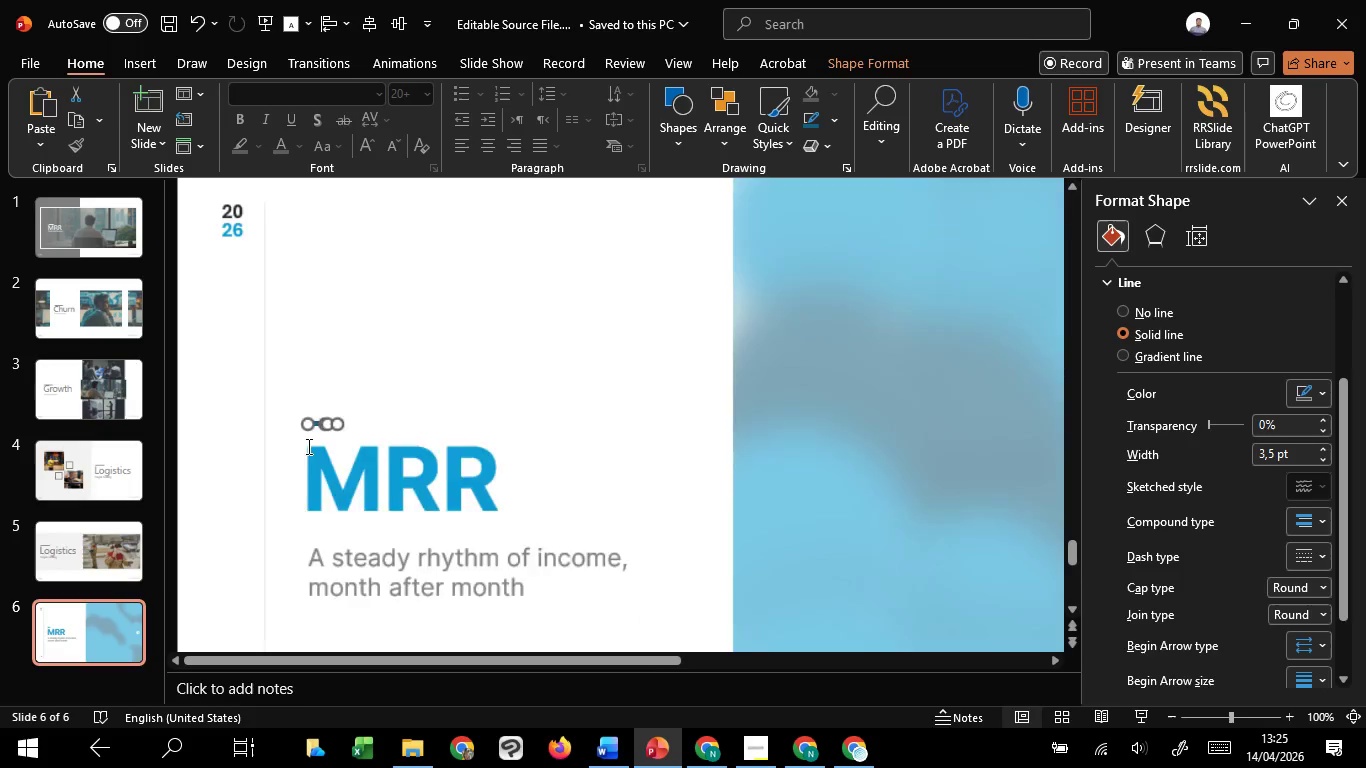 
hold_key(key=ControlLeft, duration=1.2)
scroll: coordinate [357, 490], scroll_direction: up, amount: 13.0
 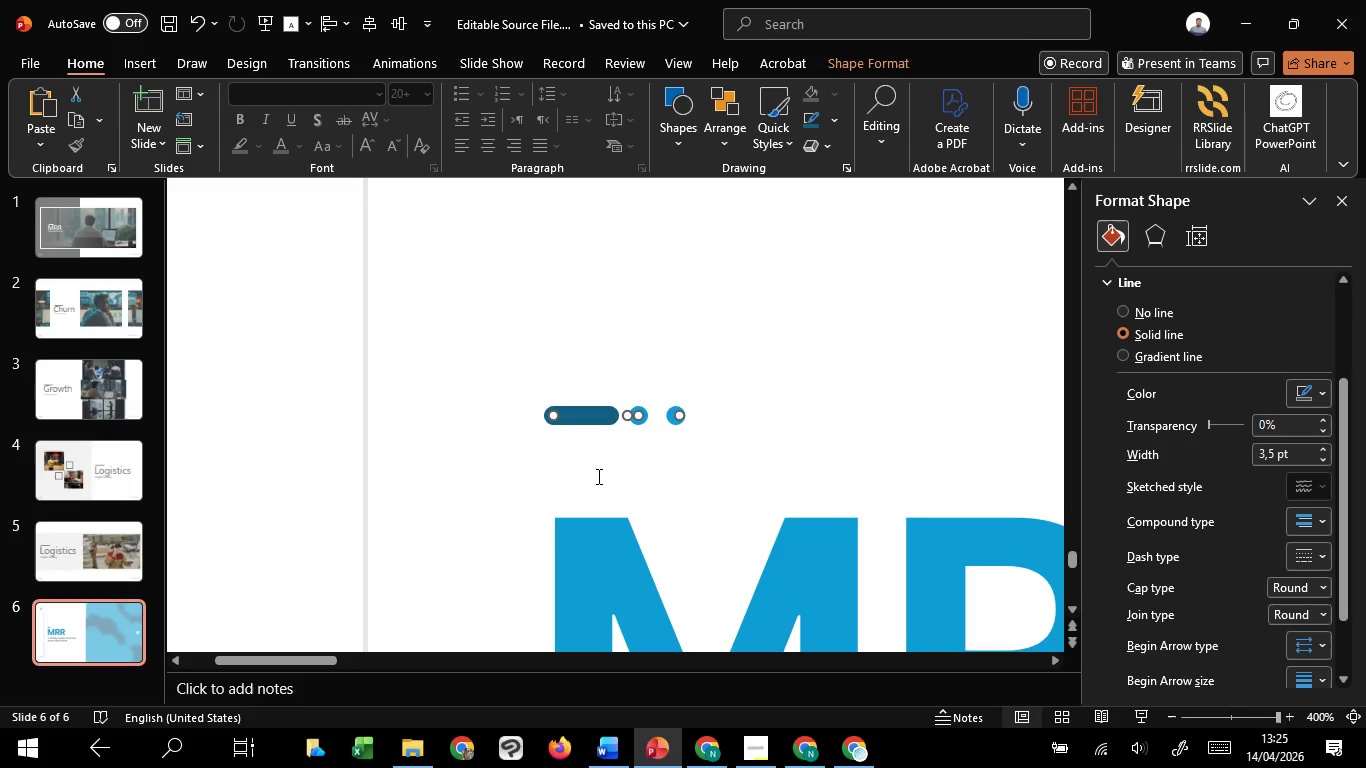 
key(Control+G)
 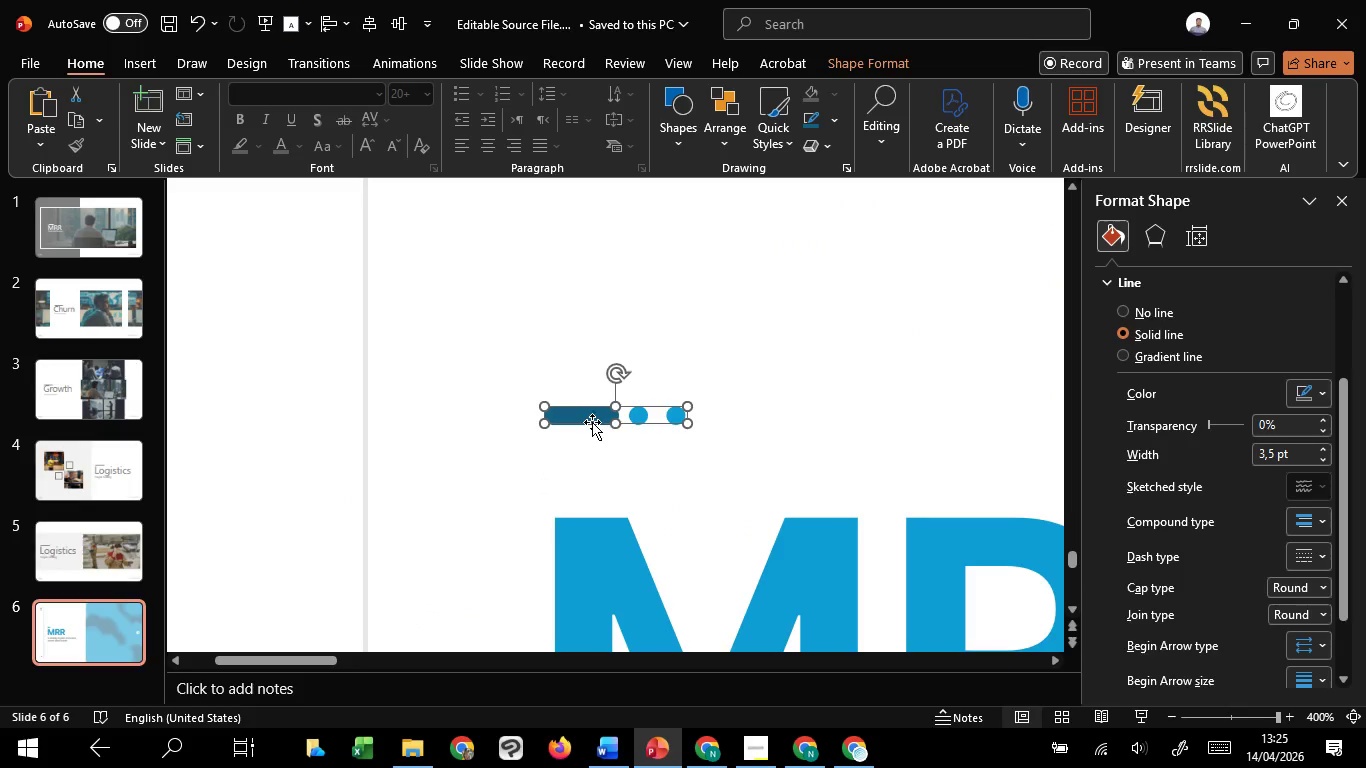 
left_click_drag(start_coordinate=[592, 422], to_coordinate=[601, 456])
 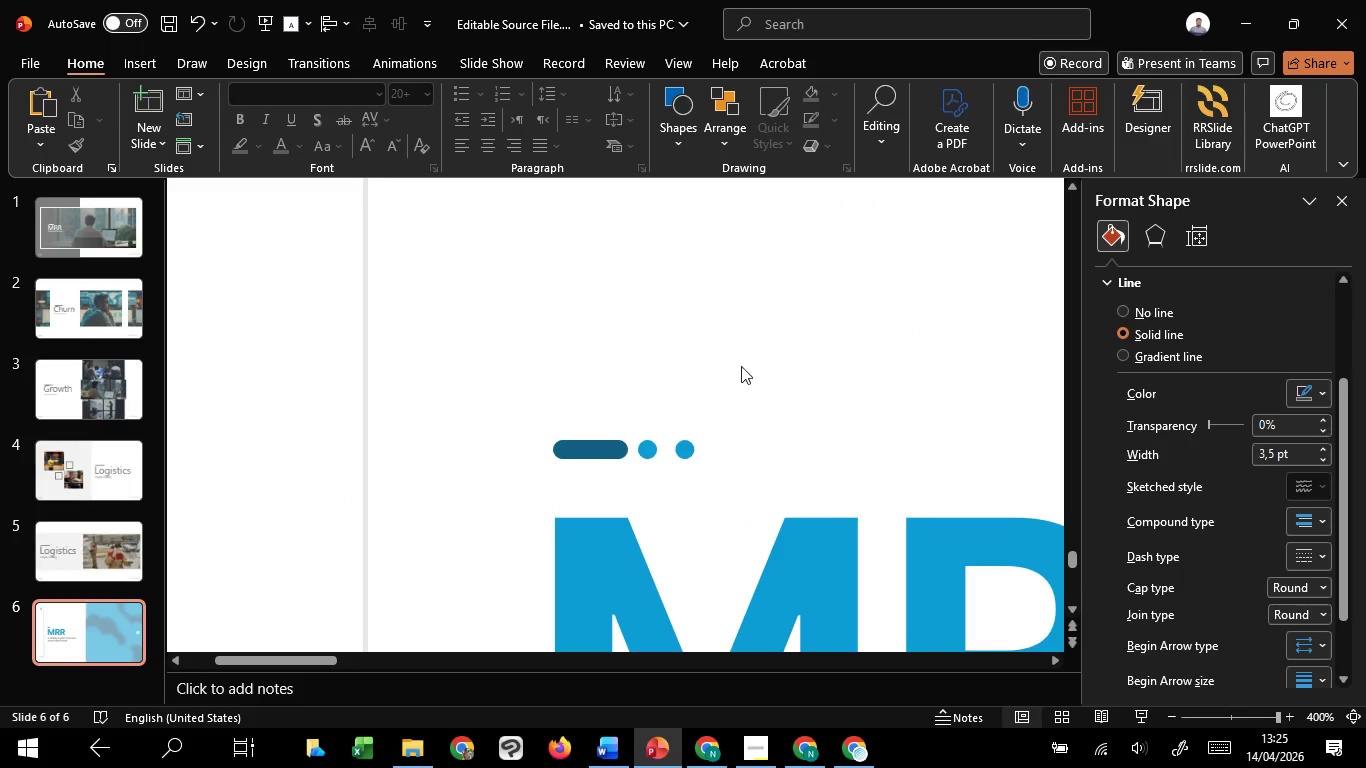 
hold_key(key=ShiftLeft, duration=0.78)
 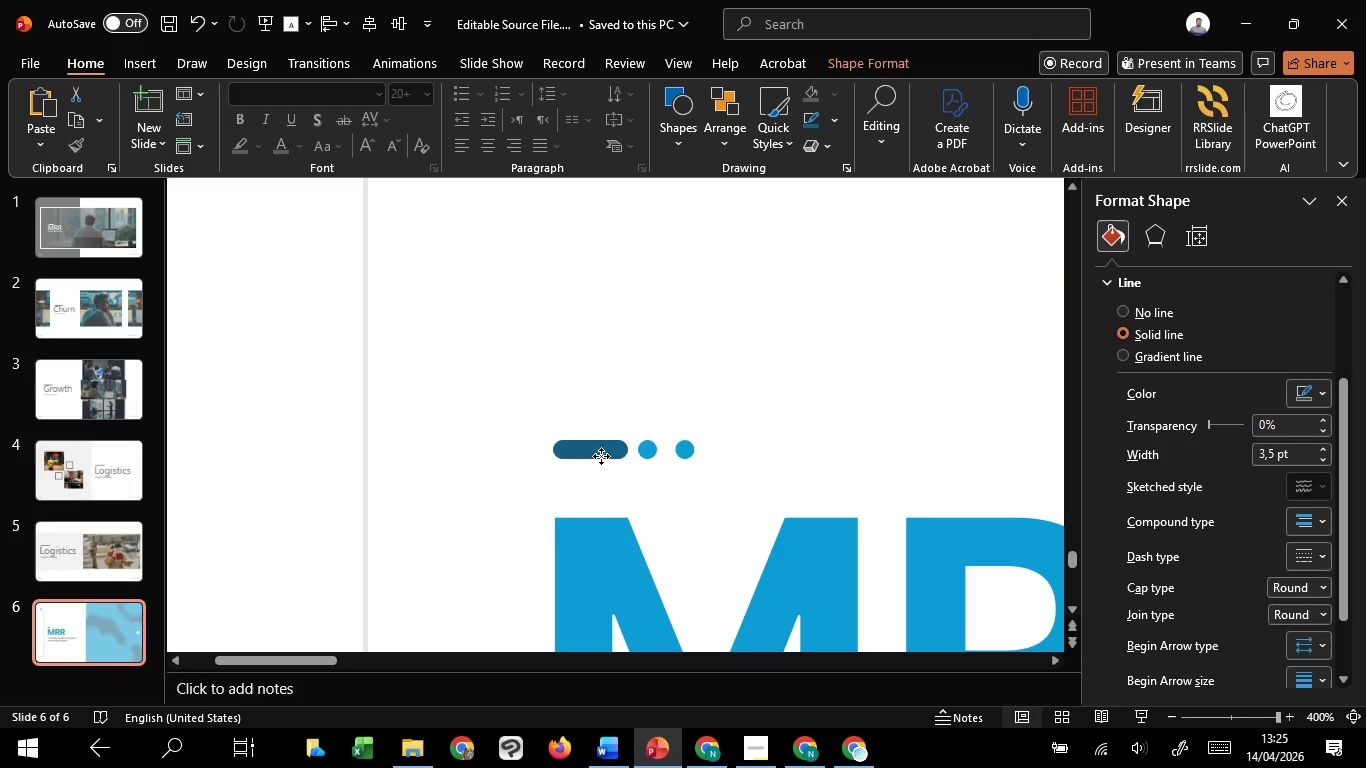 
left_click([640, 348])
 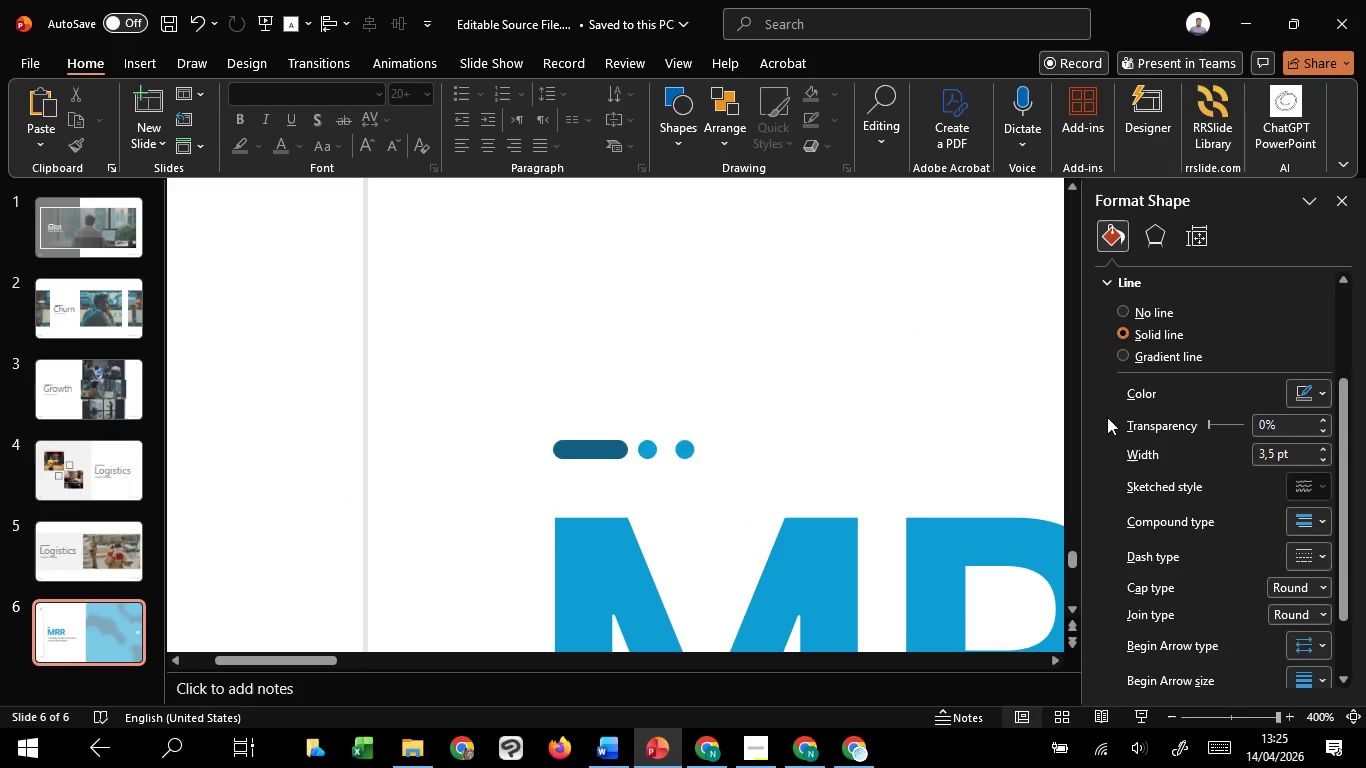 
hold_key(key=ControlLeft, duration=1.52)
 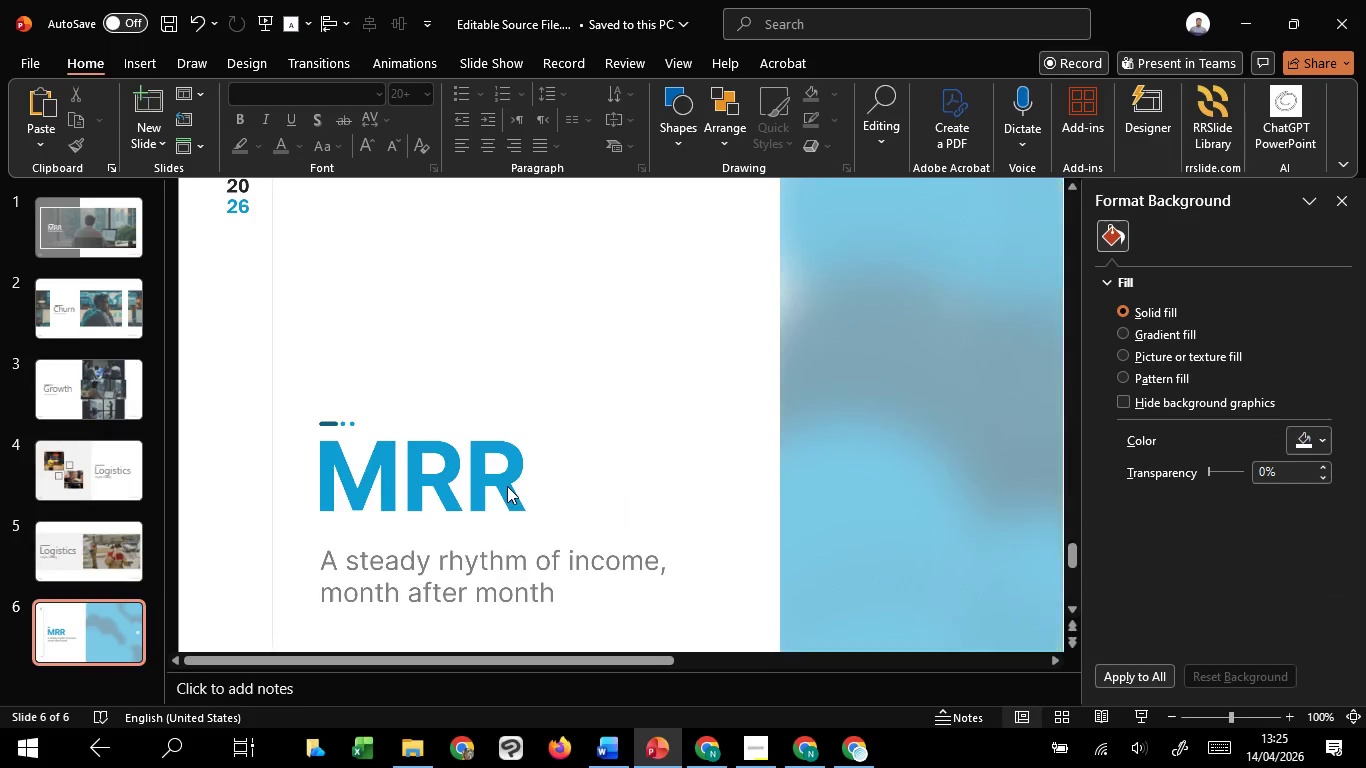 
key(Control+ControlLeft)
 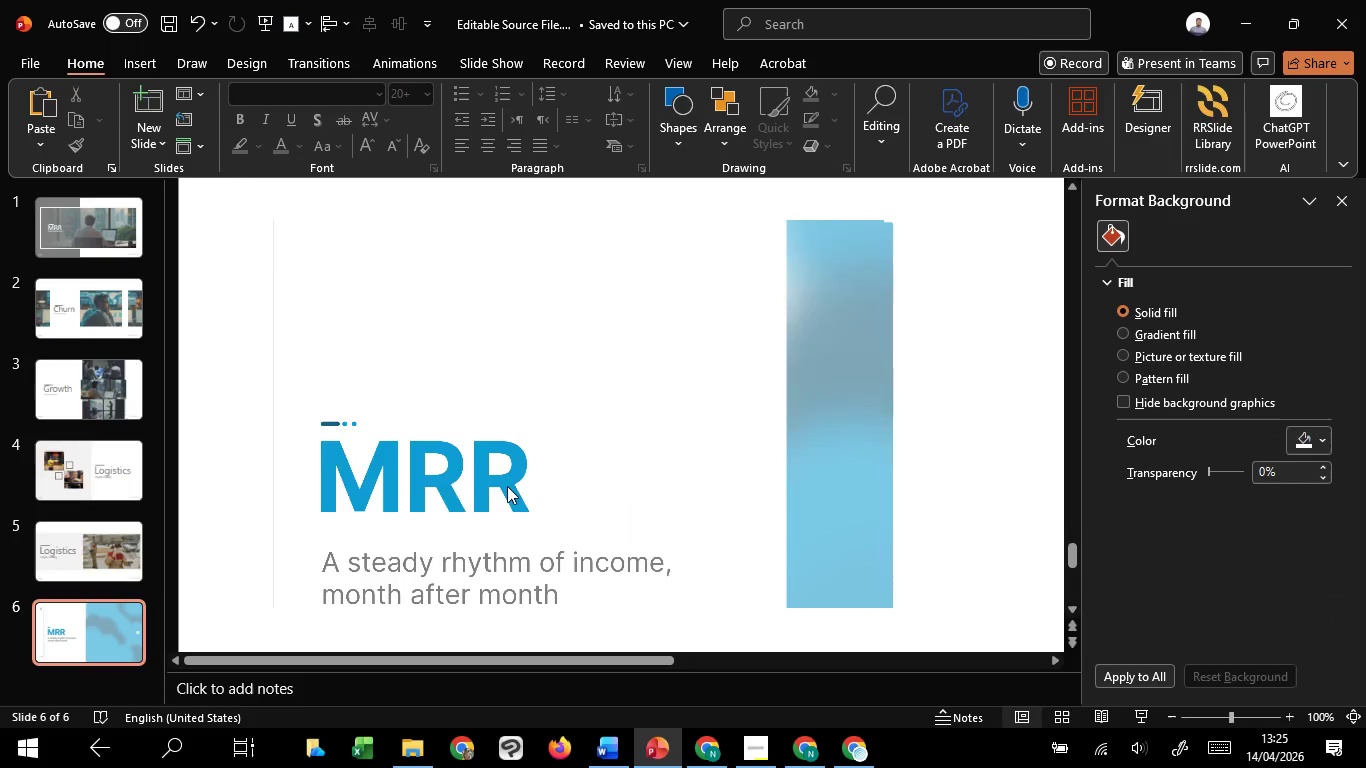 
scroll: coordinate [702, 470], scroll_direction: down, amount: 6.0
 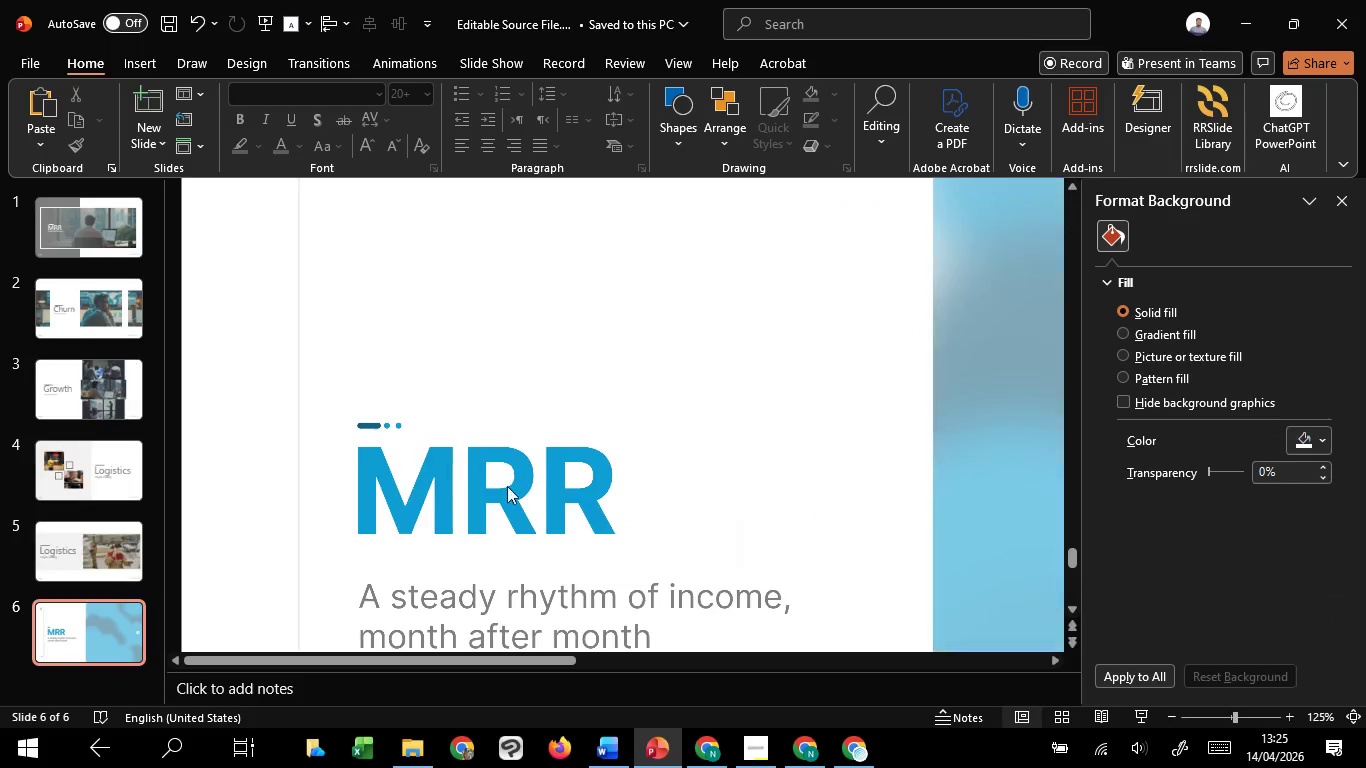 
left_click([507, 486])
 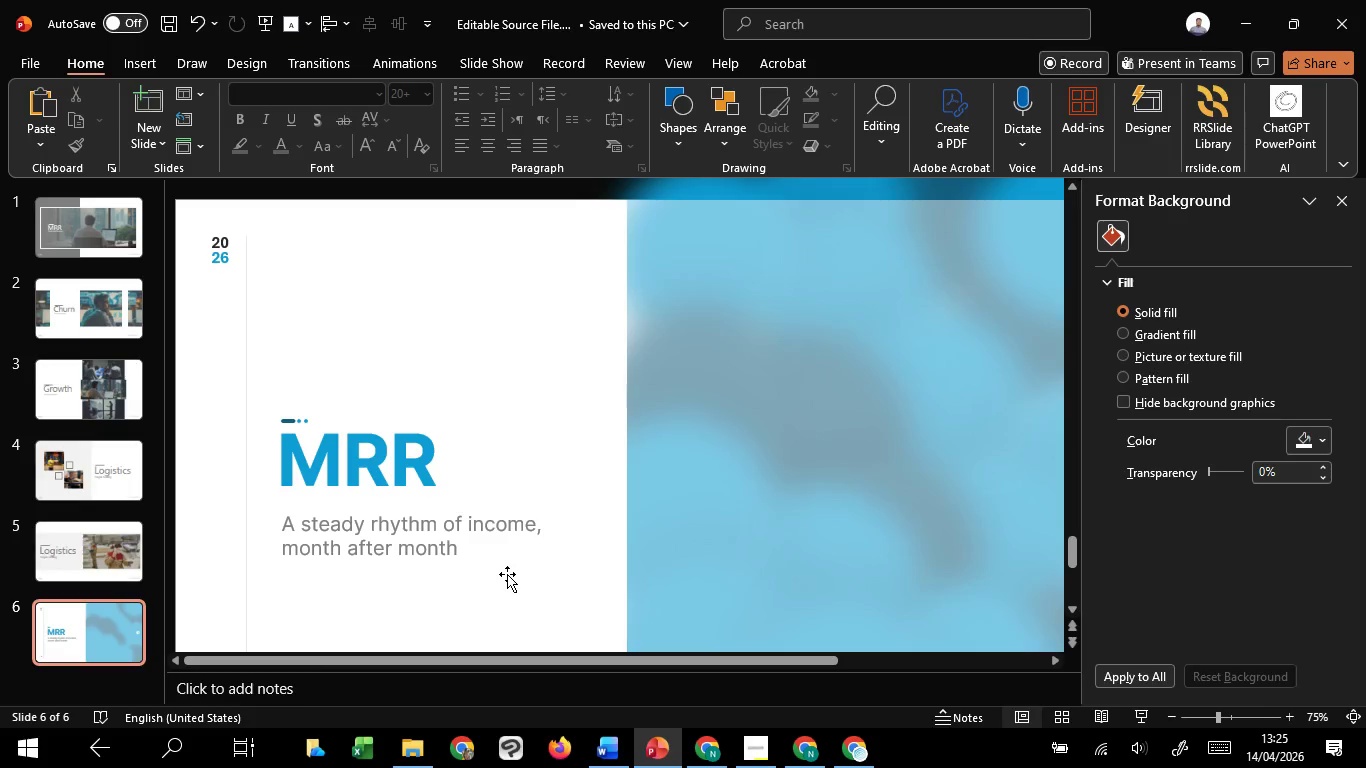 
hold_key(key=ControlLeft, duration=1.31)
scroll: coordinate [507, 574], scroll_direction: down, amount: 2.0
 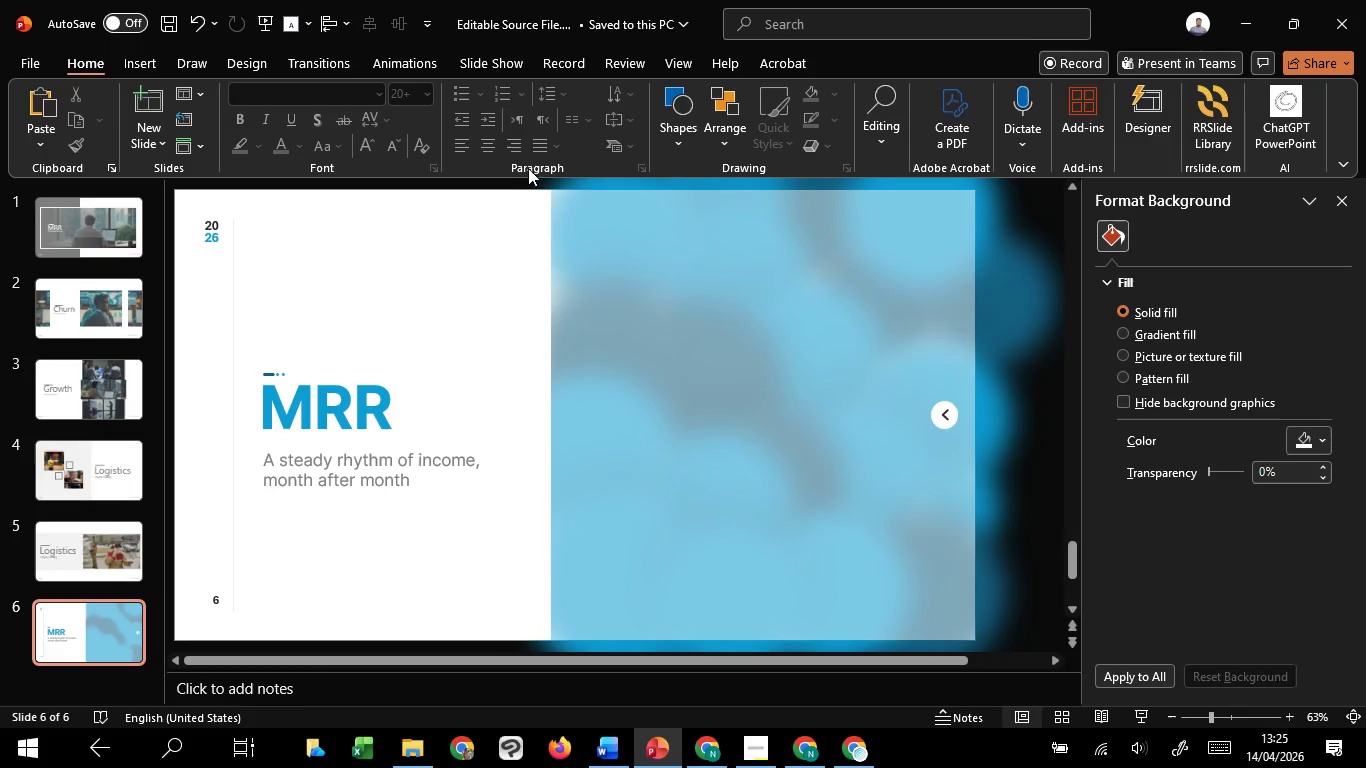 
left_click([539, 355])
 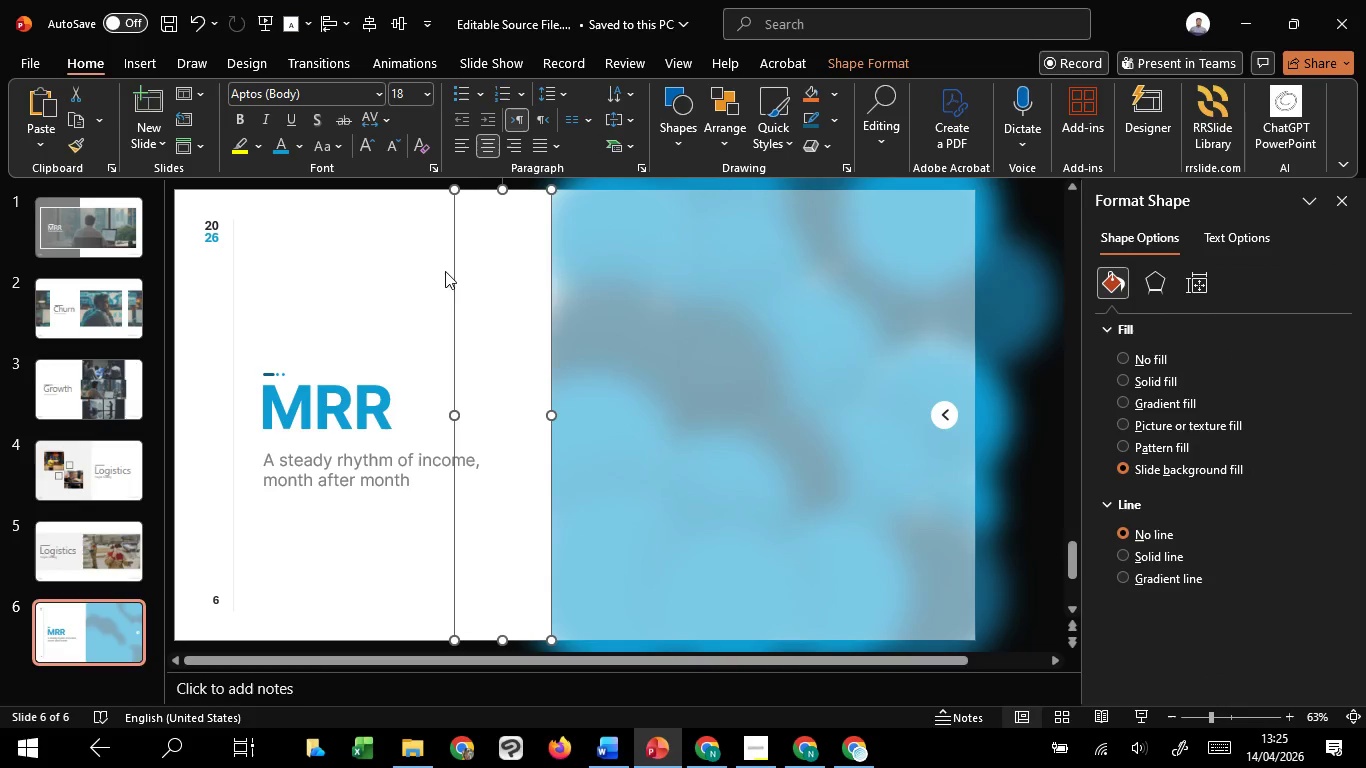 
hold_key(key=ControlLeft, duration=2.23)
hold_key(key=ShiftLeft, duration=2.03)
left_click_drag(start_coordinate=[505, 294], to_coordinate=[722, 278])
 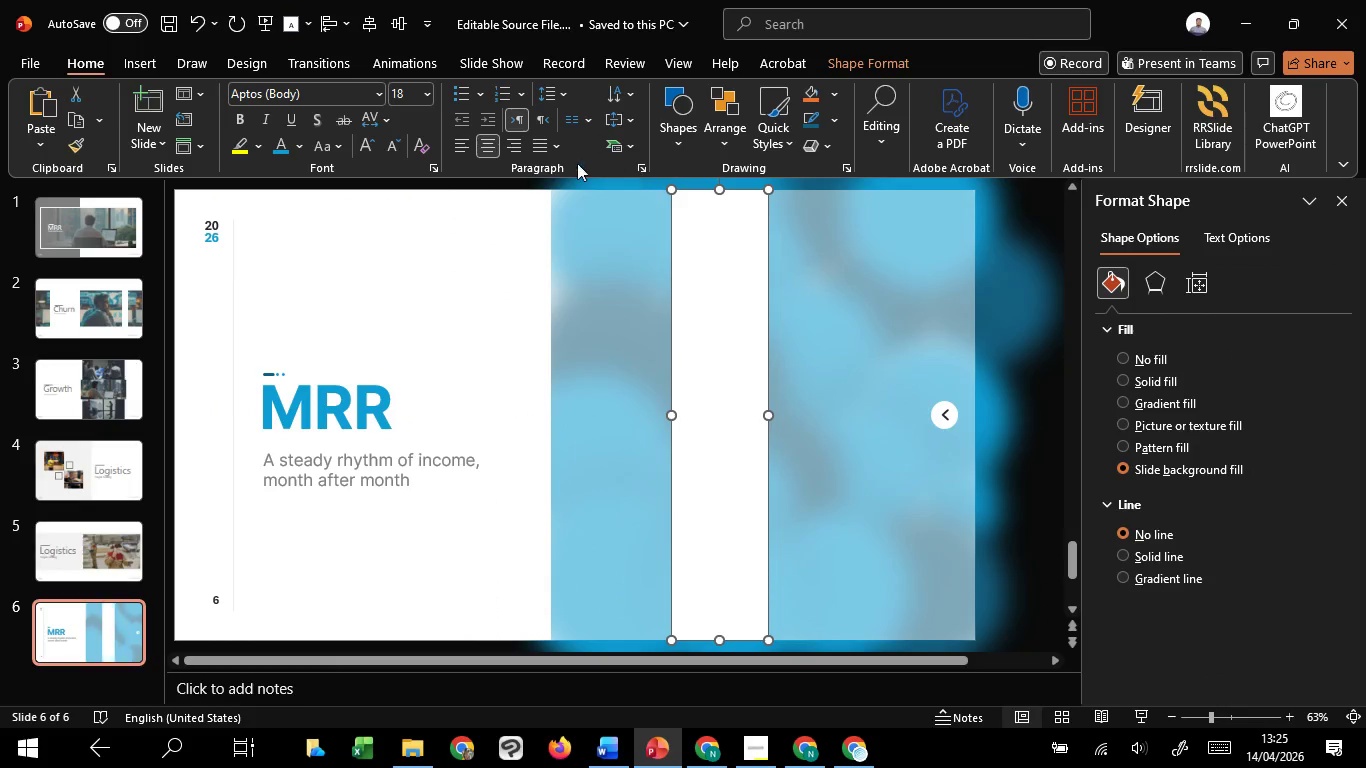 
hold_key(key=C, duration=0.92)
 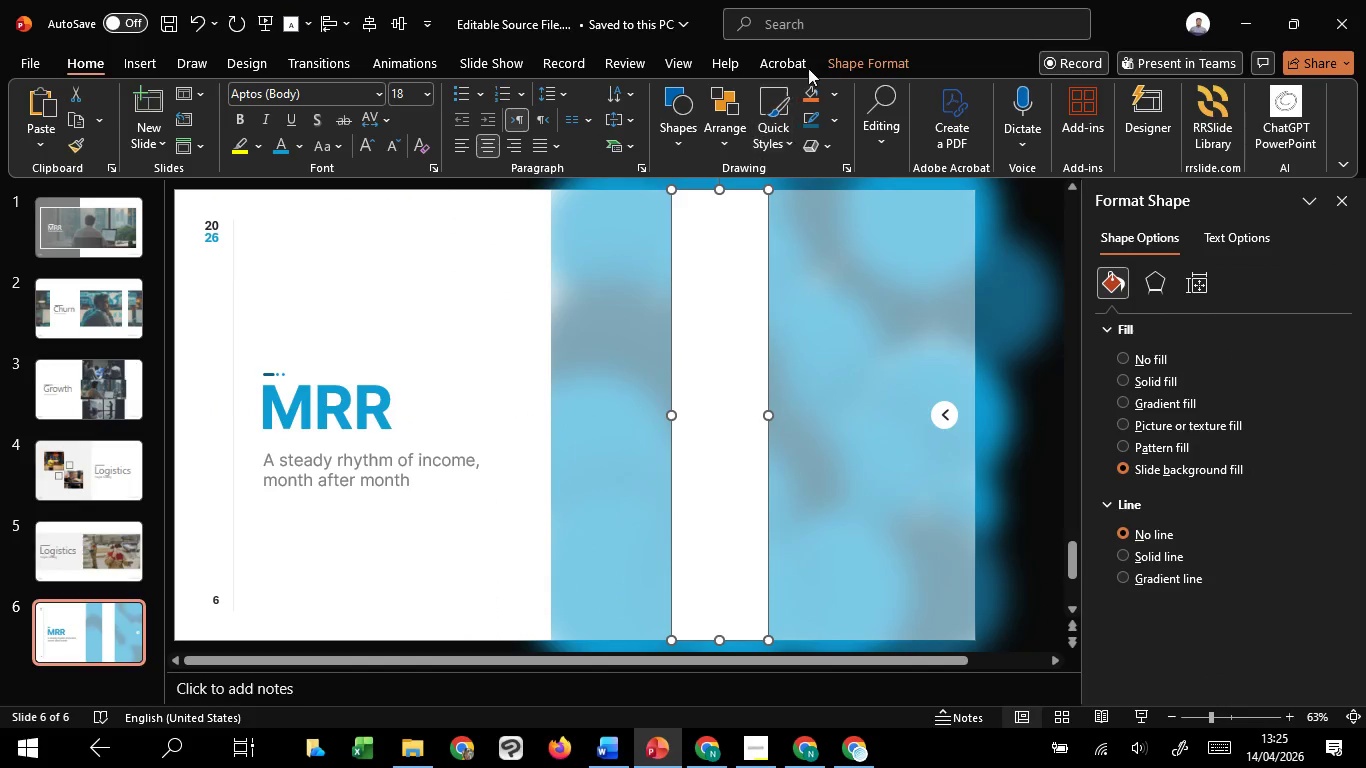 
left_click([831, 65])
 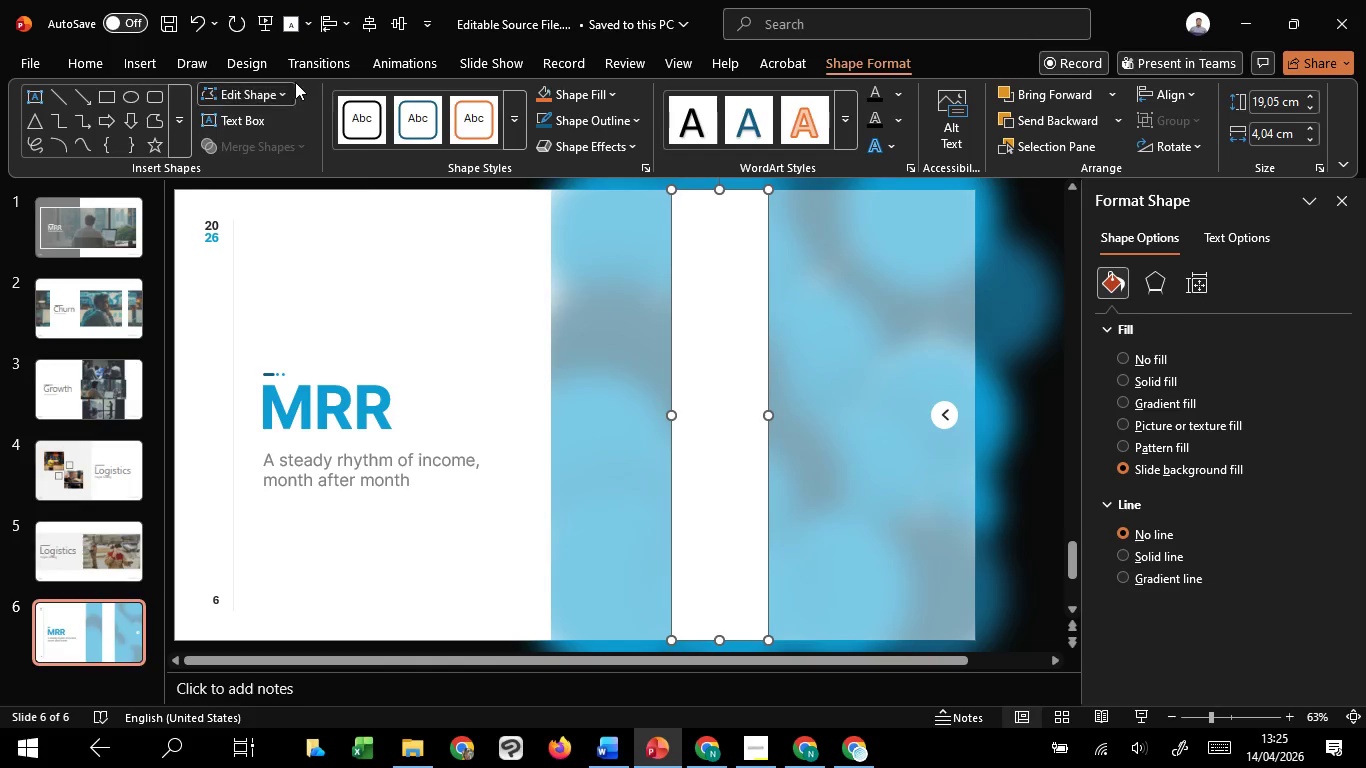 
double_click([281, 82])
 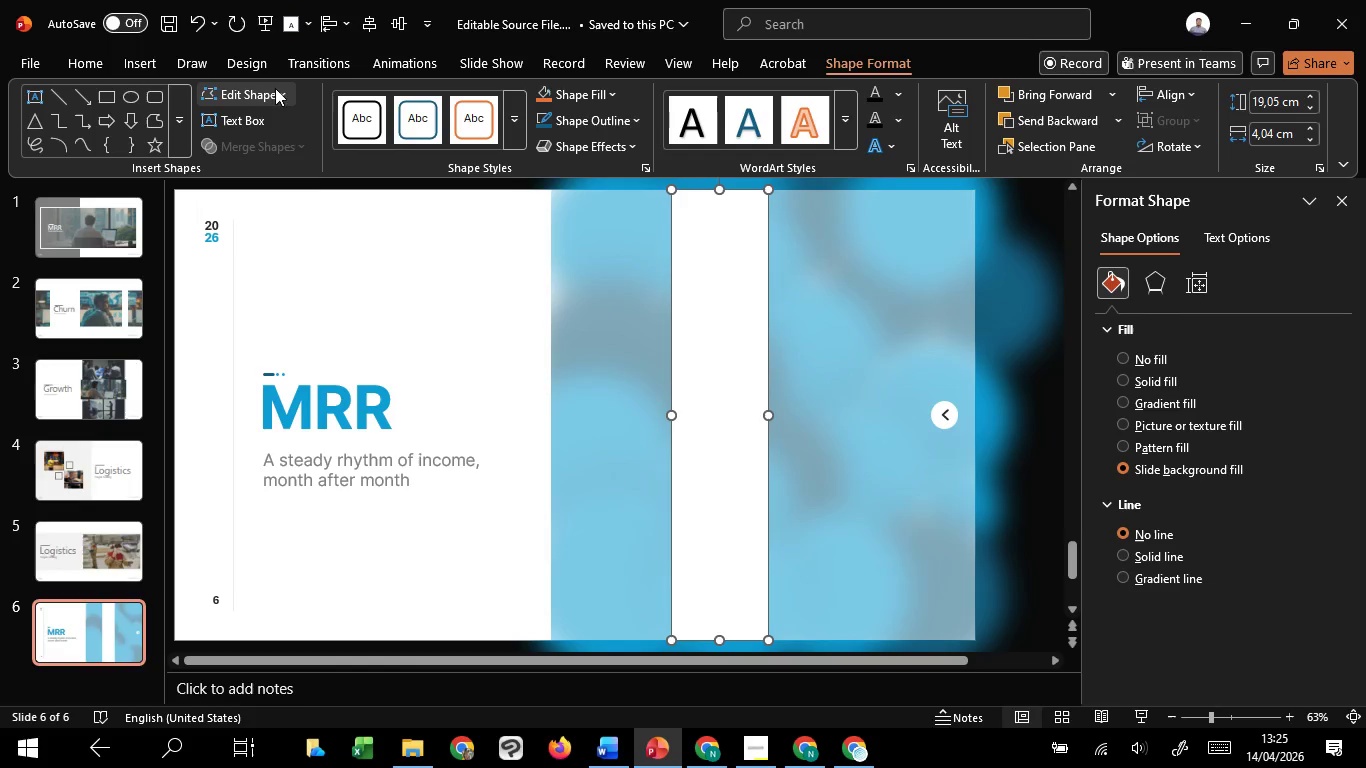 
left_click([262, 97])
 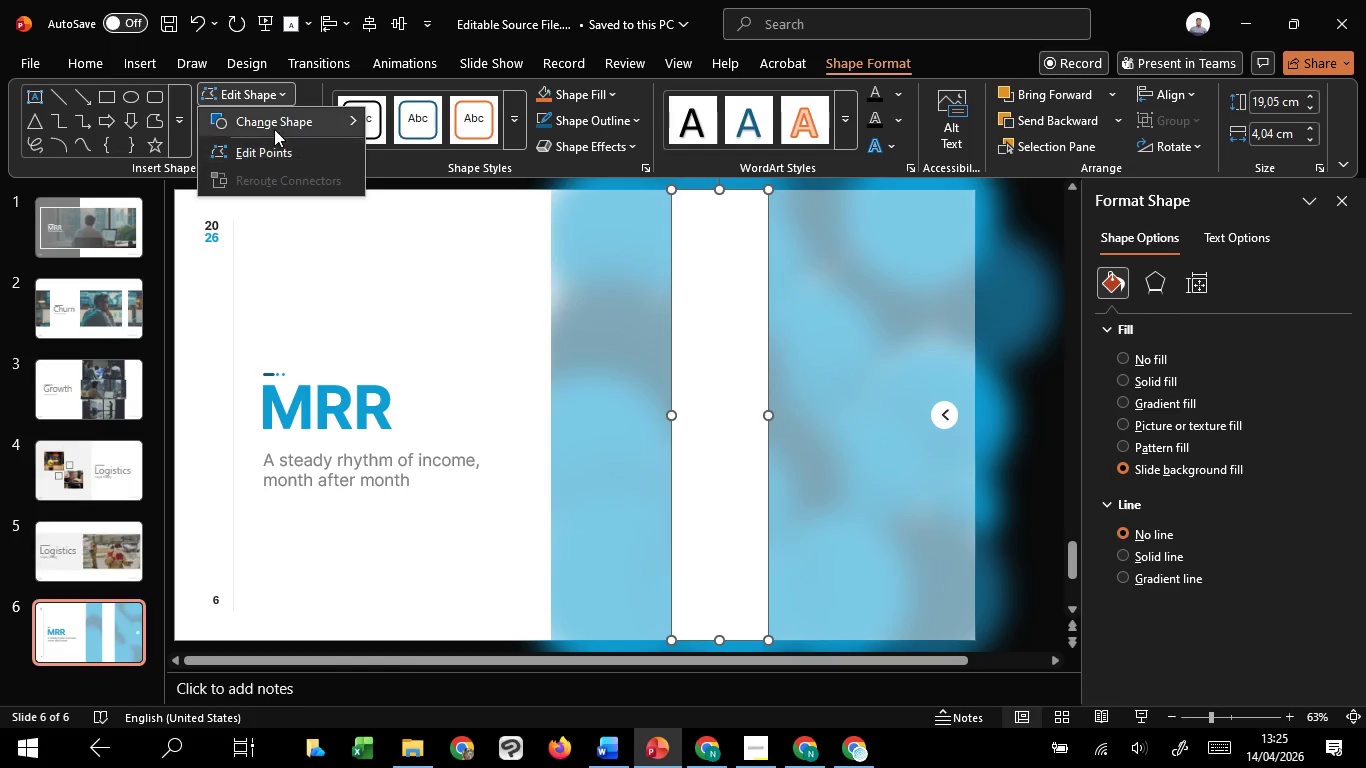 
left_click([274, 129])
 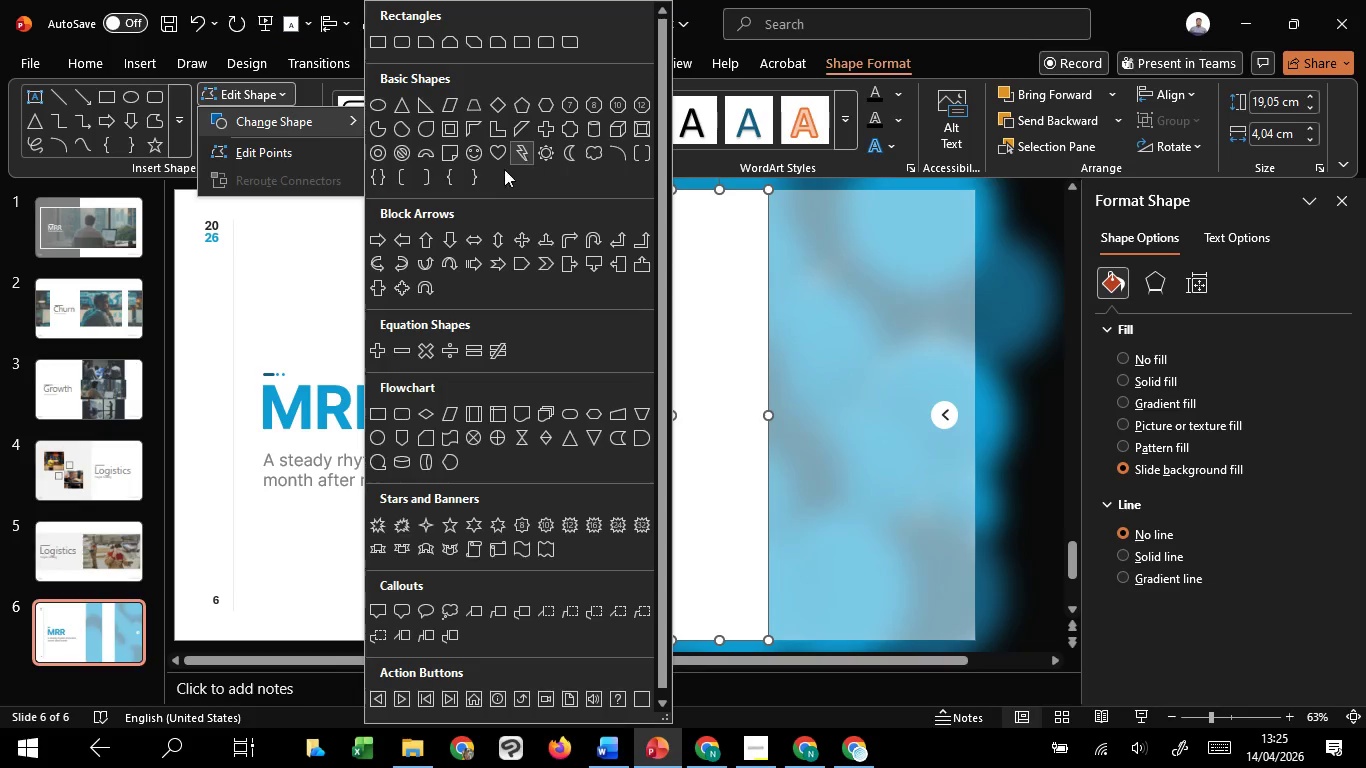 
left_click([404, 44])
 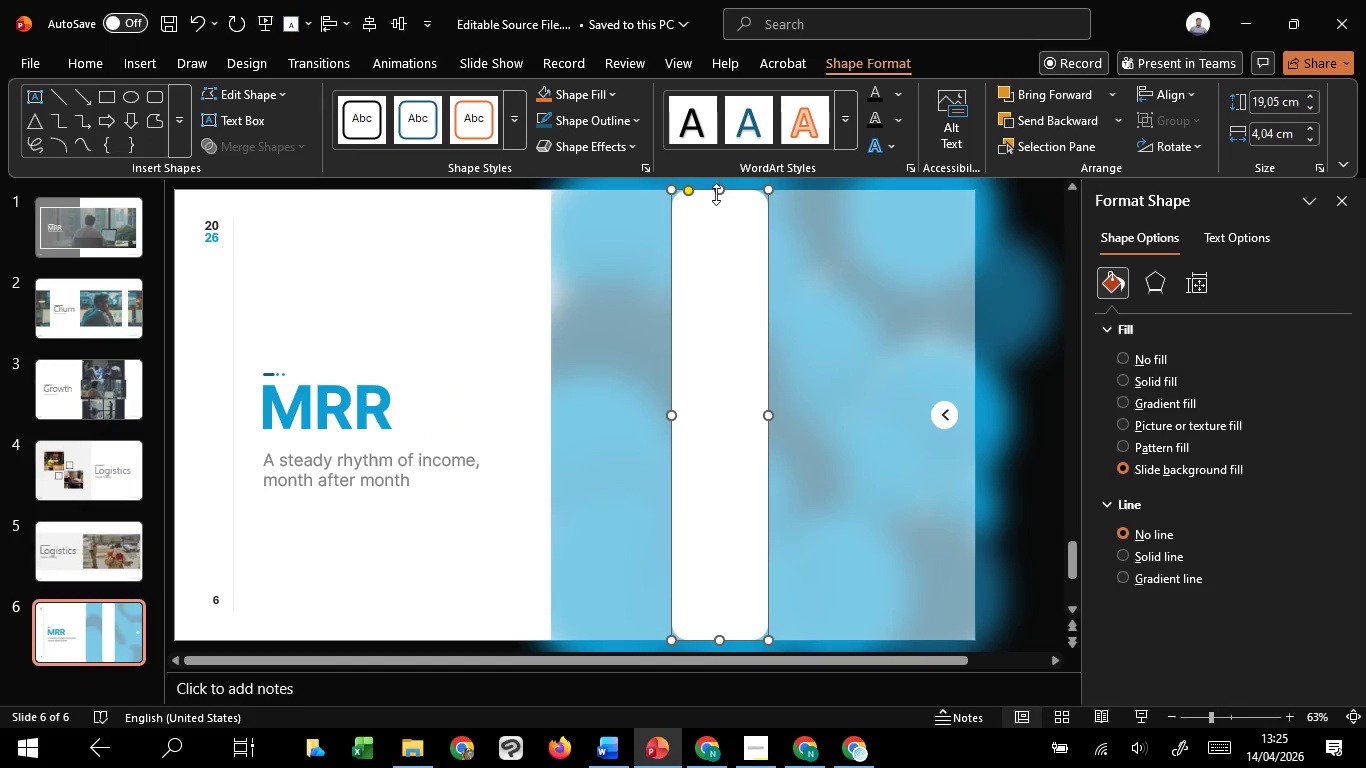 
hold_key(key=ControlLeft, duration=4.94)
hold_key(key=ShiftLeft, duration=1.51)
left_click_drag(start_coordinate=[716, 193], to_coordinate=[709, 241])
 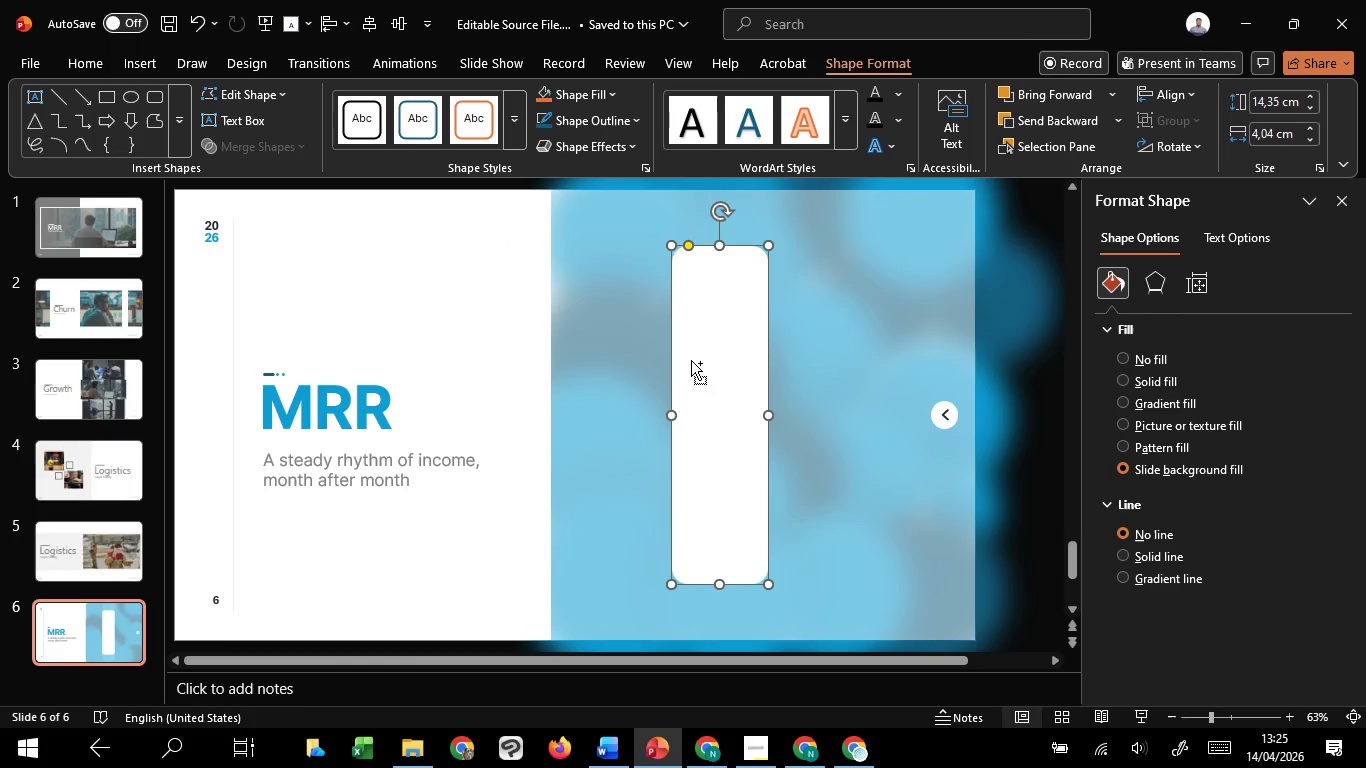 
hold_key(key=ShiftLeft, duration=1.53)
left_click_drag(start_coordinate=[667, 418], to_coordinate=[600, 418])
 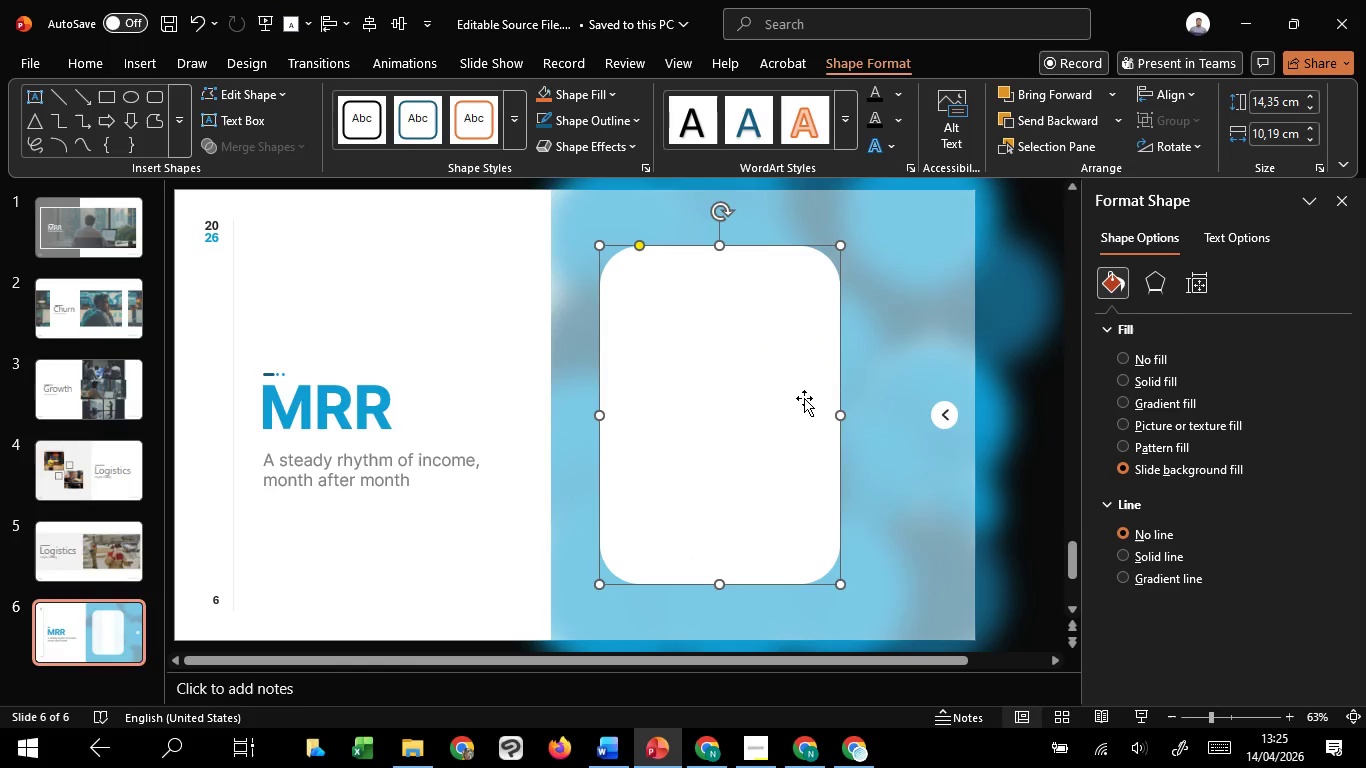 
hold_key(key=ShiftLeft, duration=1.51)
 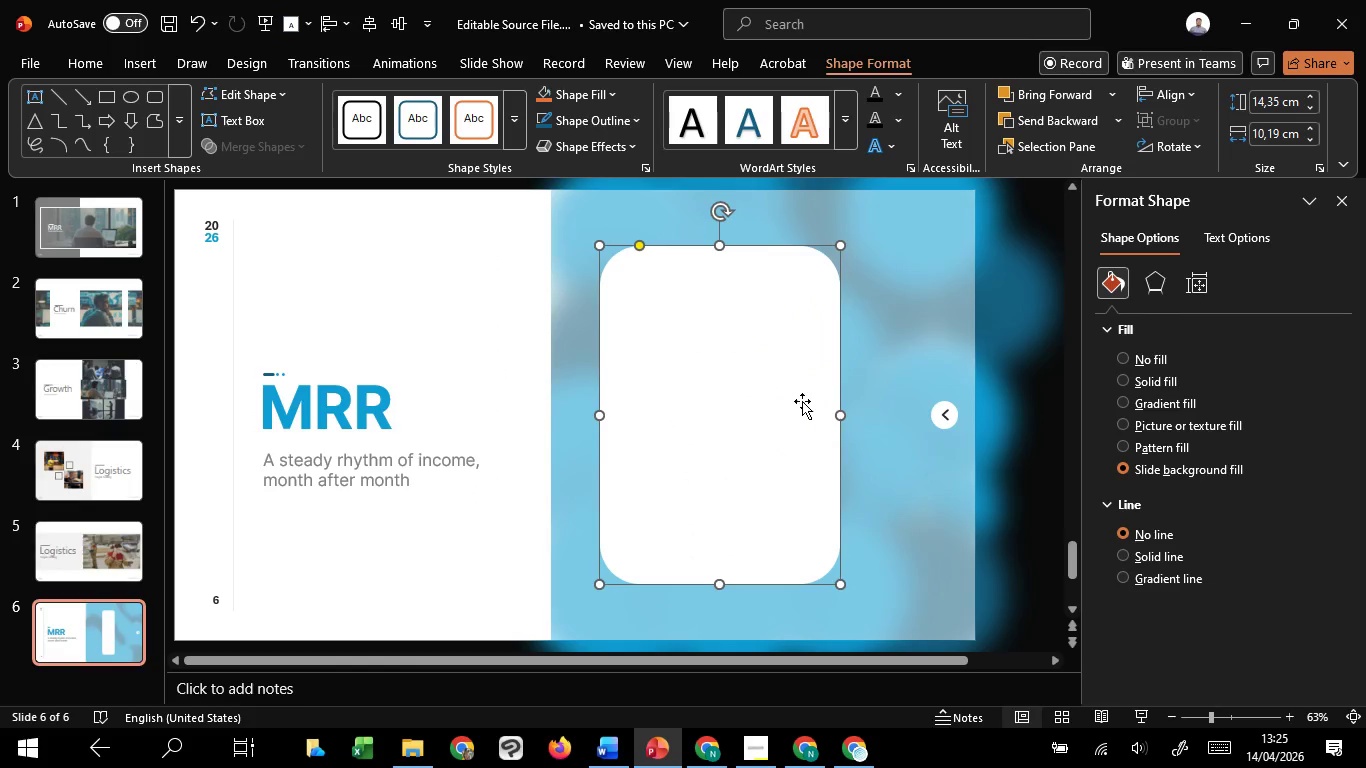 
key(Control+Shift+ShiftLeft)
 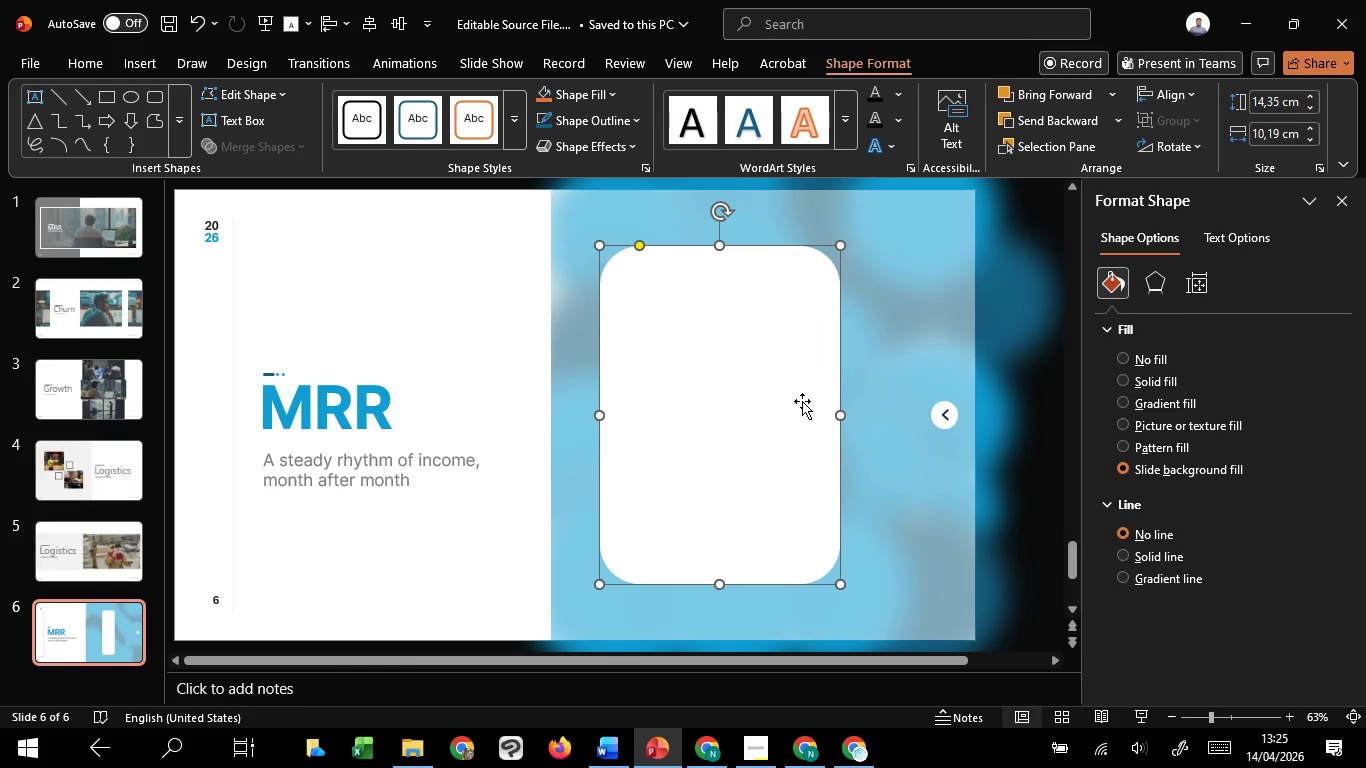 
key(Shift+ShiftLeft)
 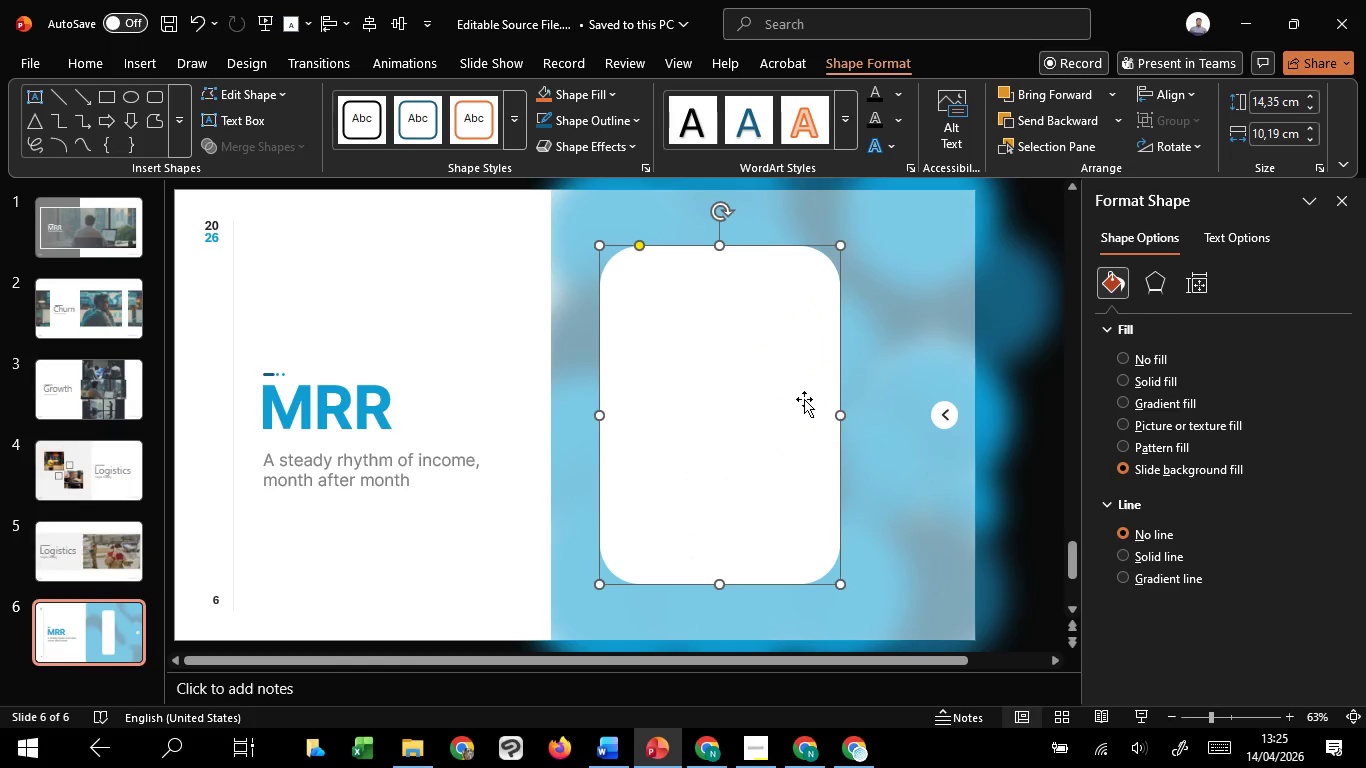 
key(Shift+ShiftLeft)
 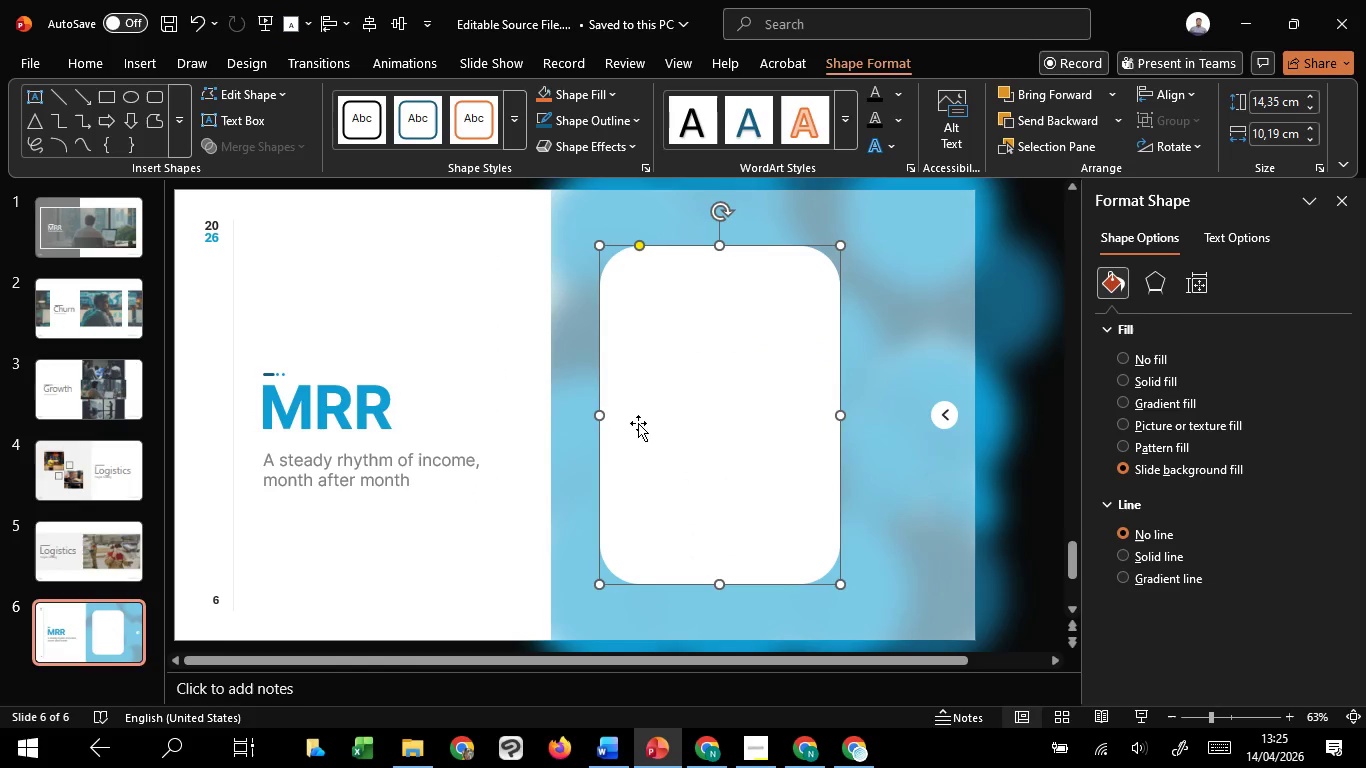 
hold_key(key=ControlLeft, duration=1.06)
hold_key(key=ShiftLeft, duration=0.75)
left_click_drag(start_coordinate=[604, 420], to_coordinate=[595, 420])
 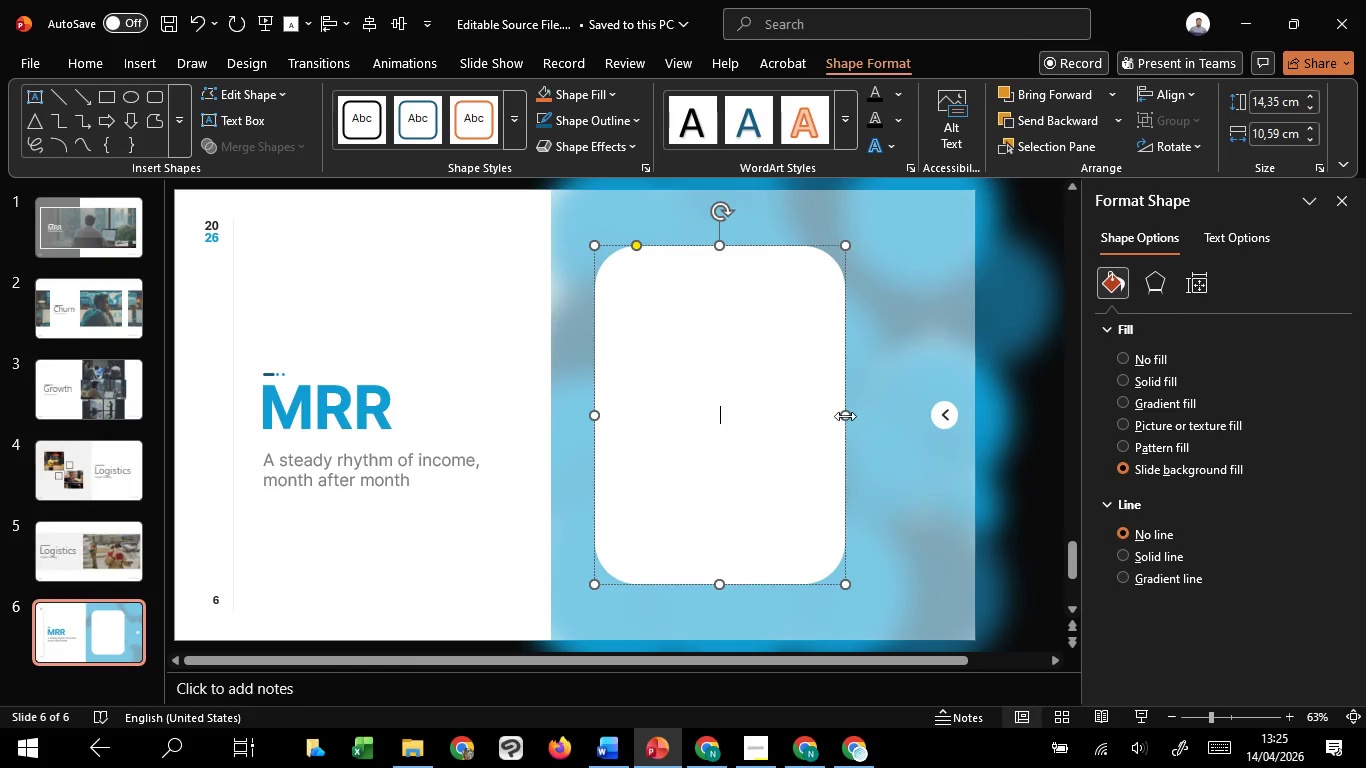 
left_click_drag(start_coordinate=[845, 416], to_coordinate=[924, 425])
 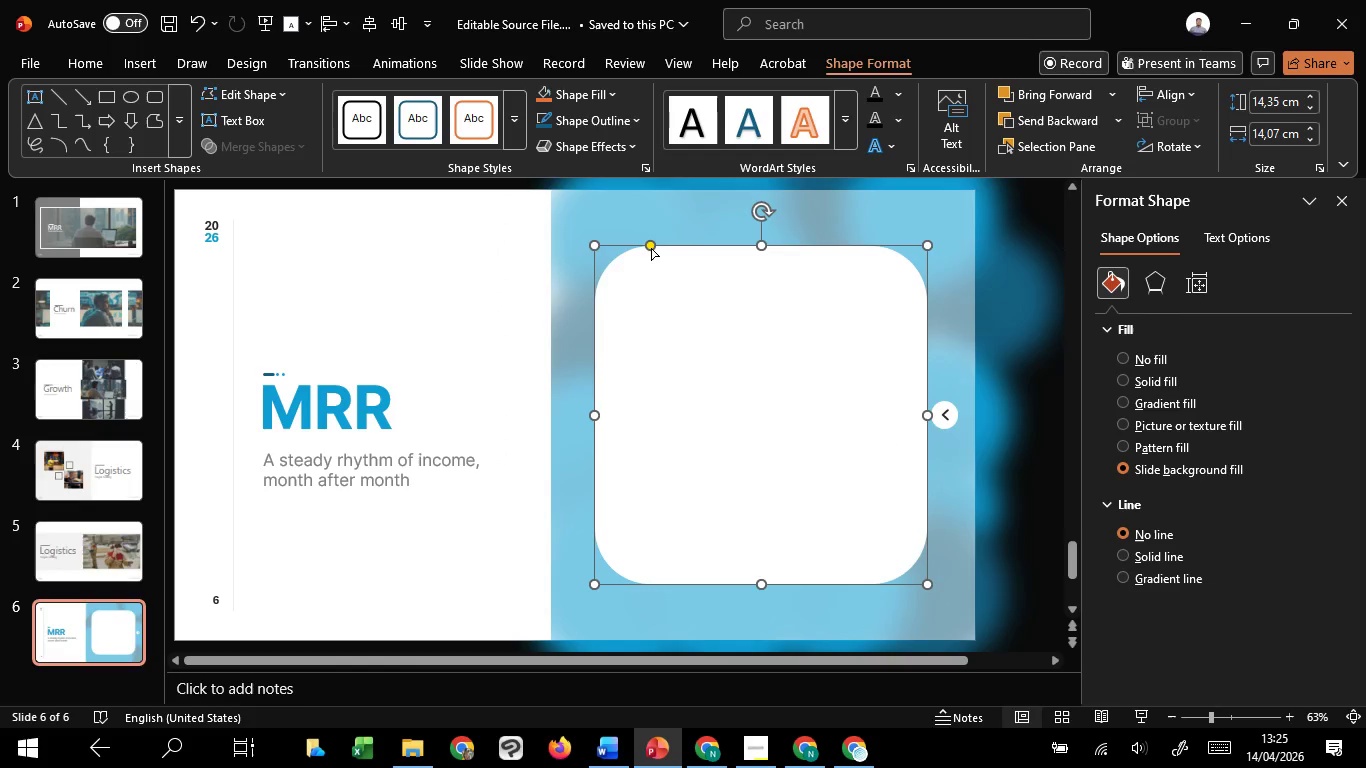 
left_click_drag(start_coordinate=[651, 246], to_coordinate=[603, 255])
 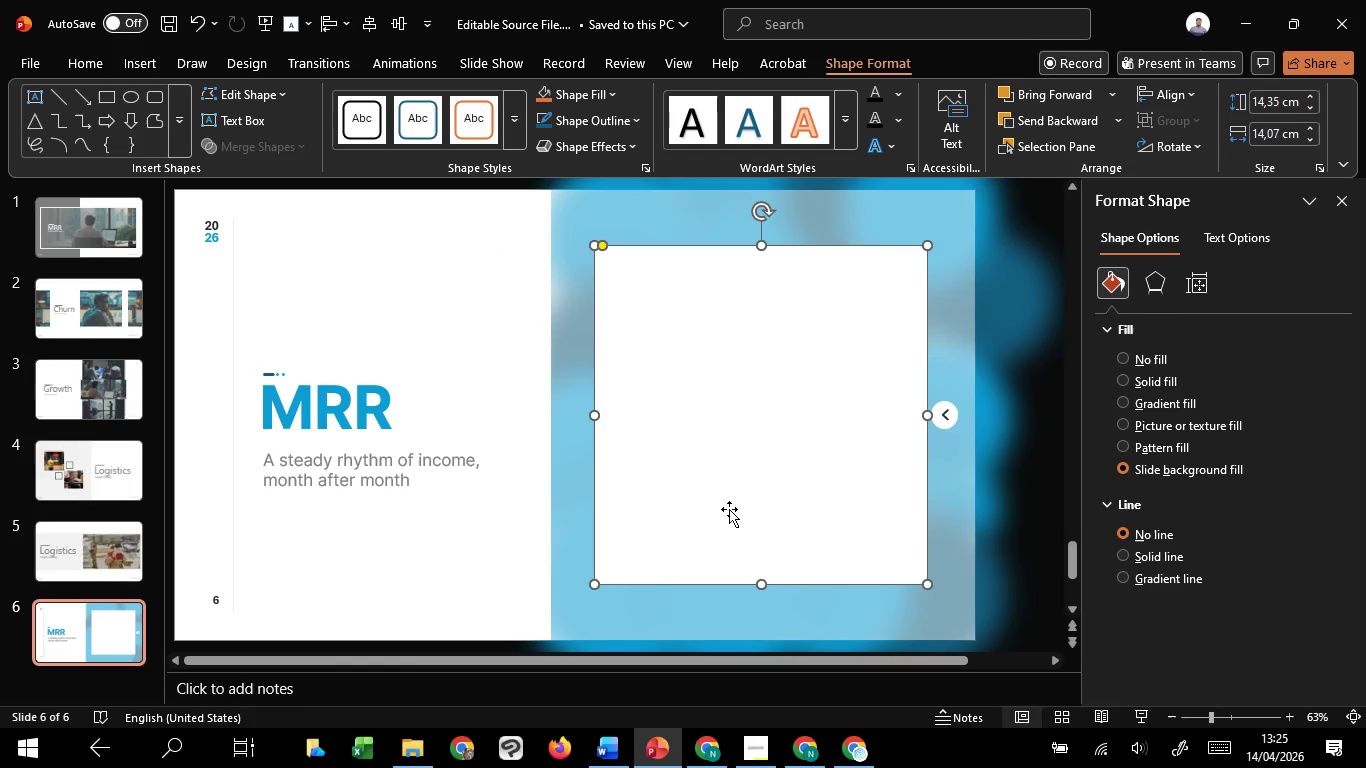 
hold_key(key=ShiftLeft, duration=1.45)
left_click_drag(start_coordinate=[729, 509], to_coordinate=[716, 509])
 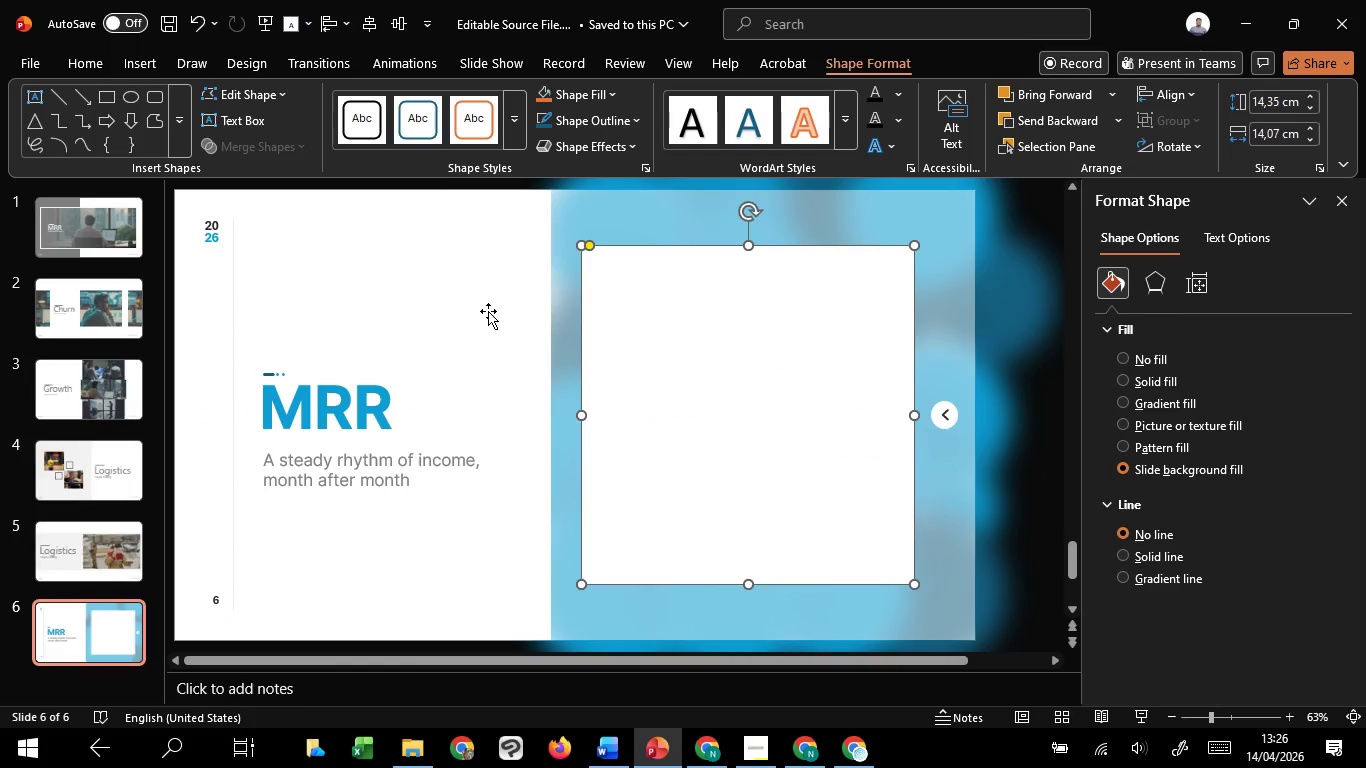 
left_click([488, 311])
 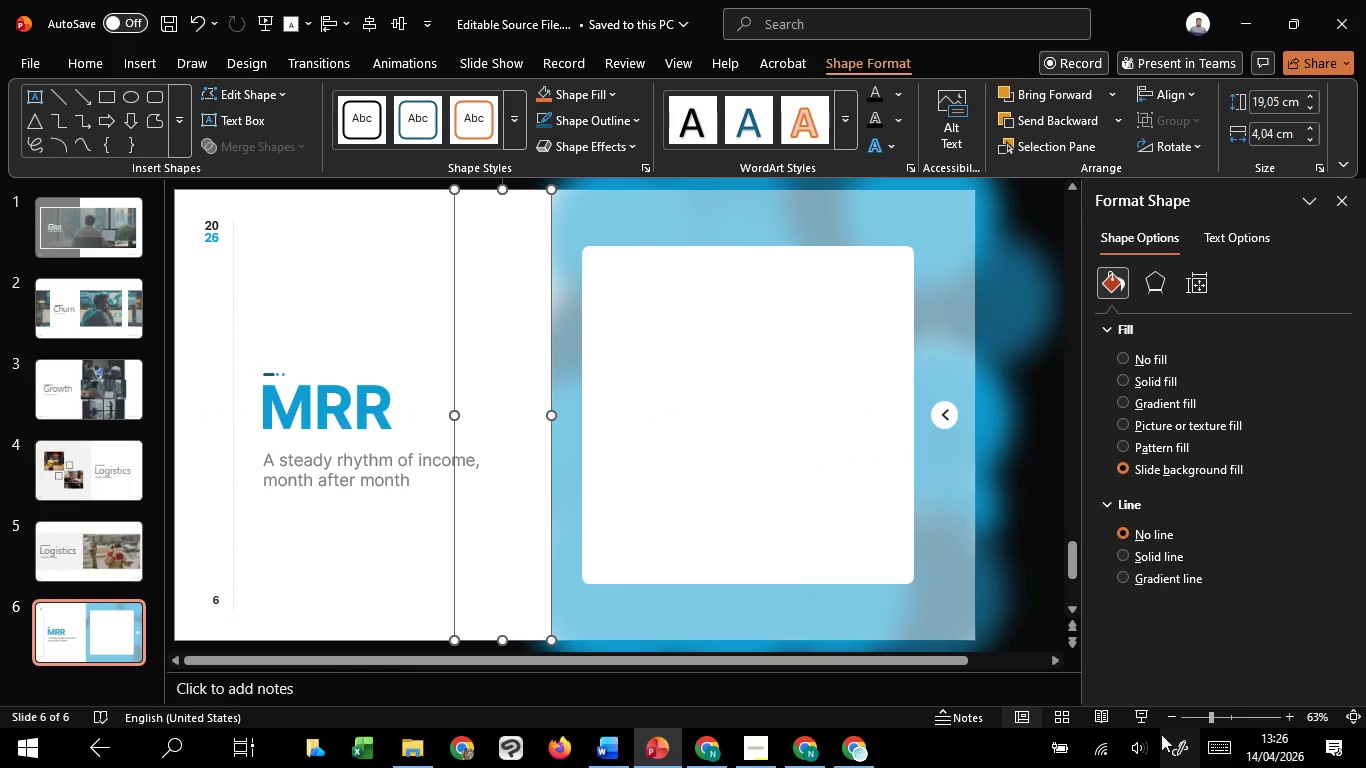 
left_click([1148, 719])
 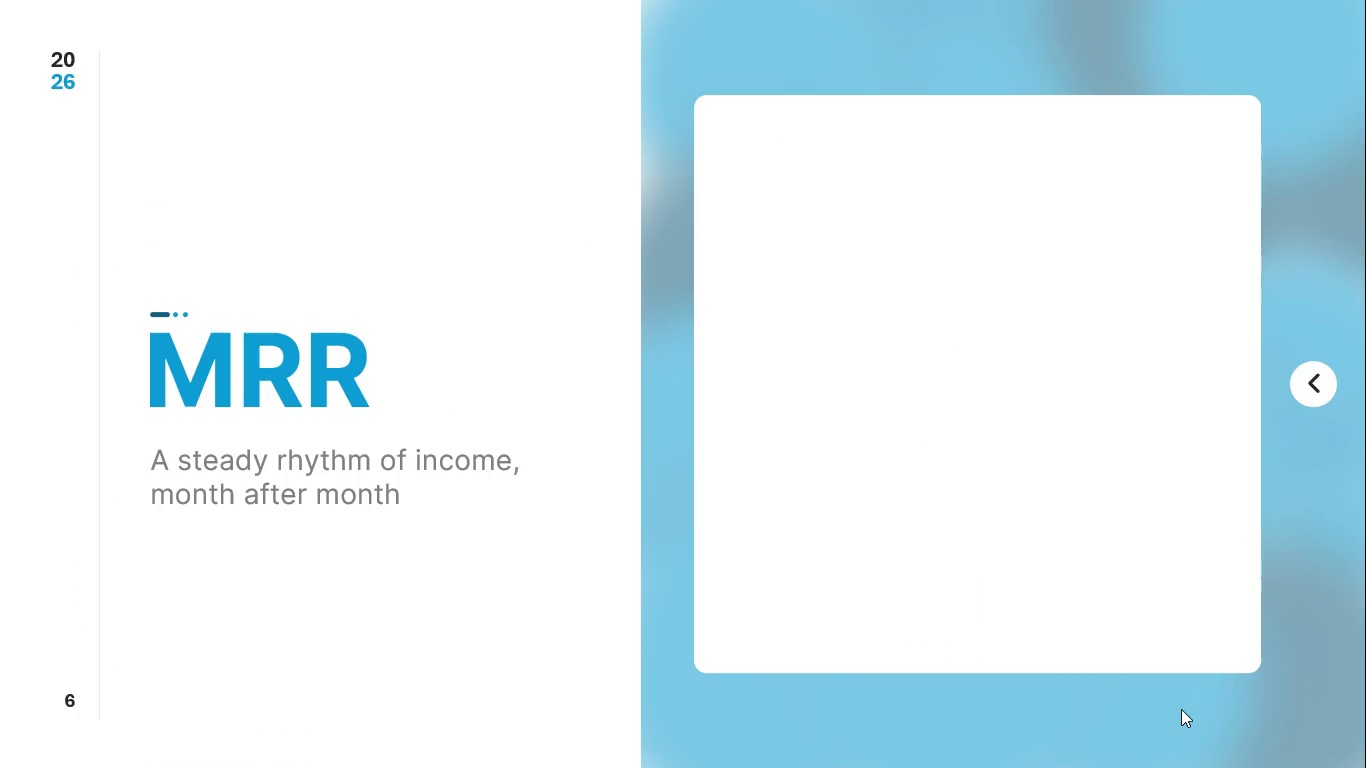 
wait(8.86)
 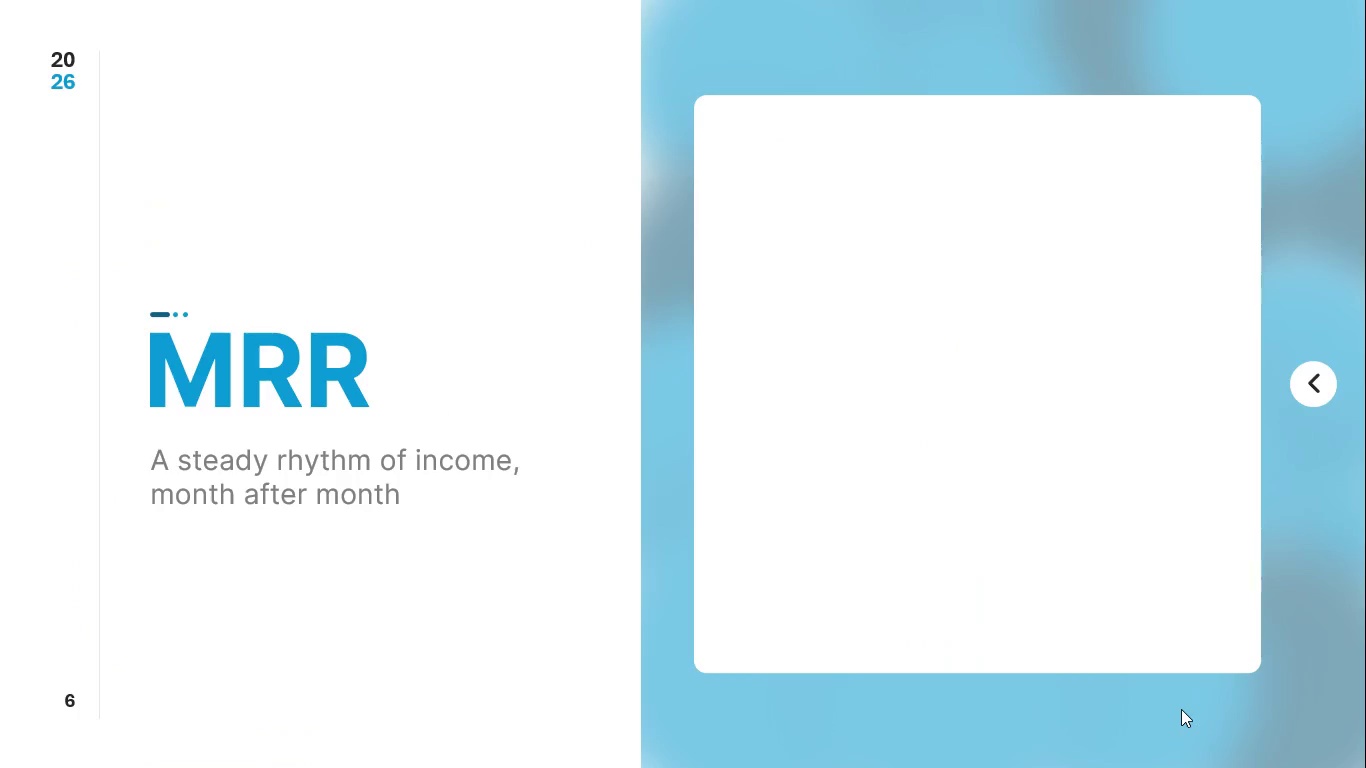 
key(Escape)
 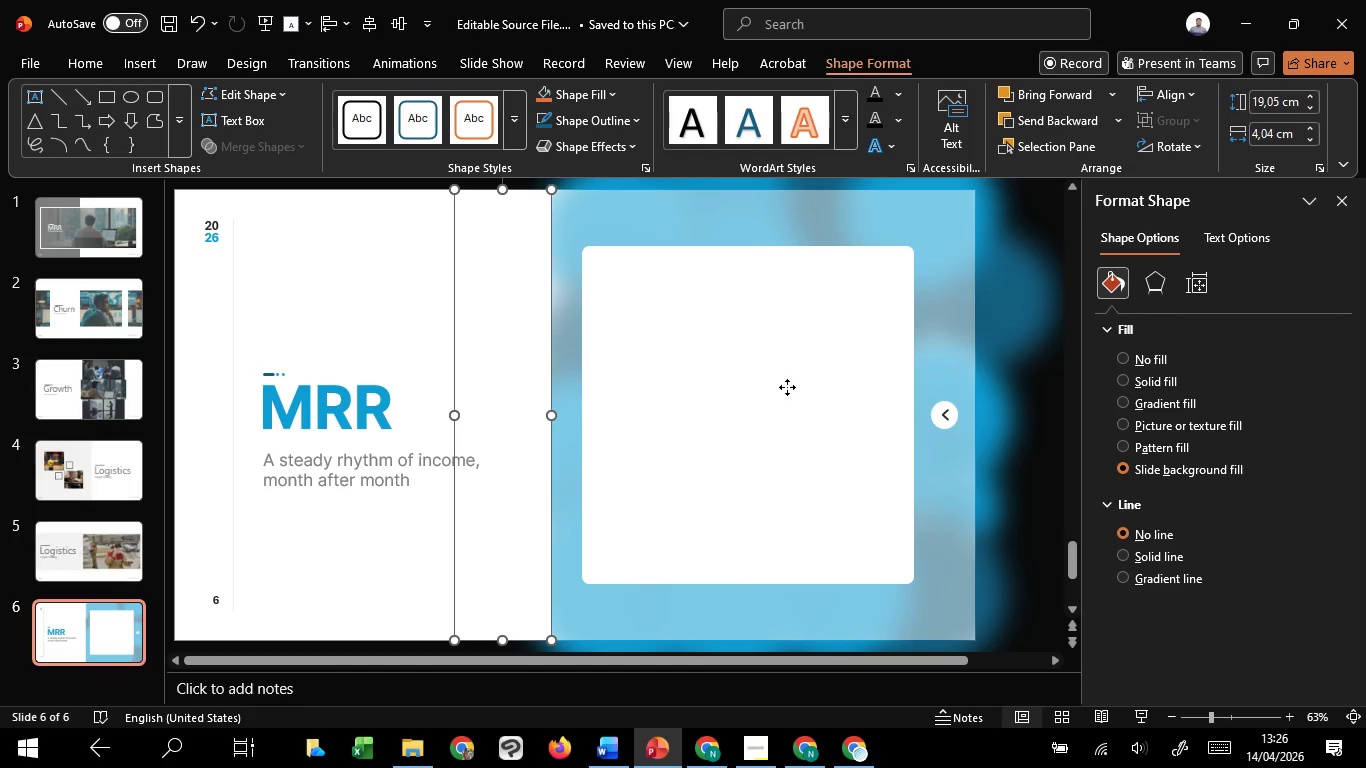 
left_click([787, 387])
 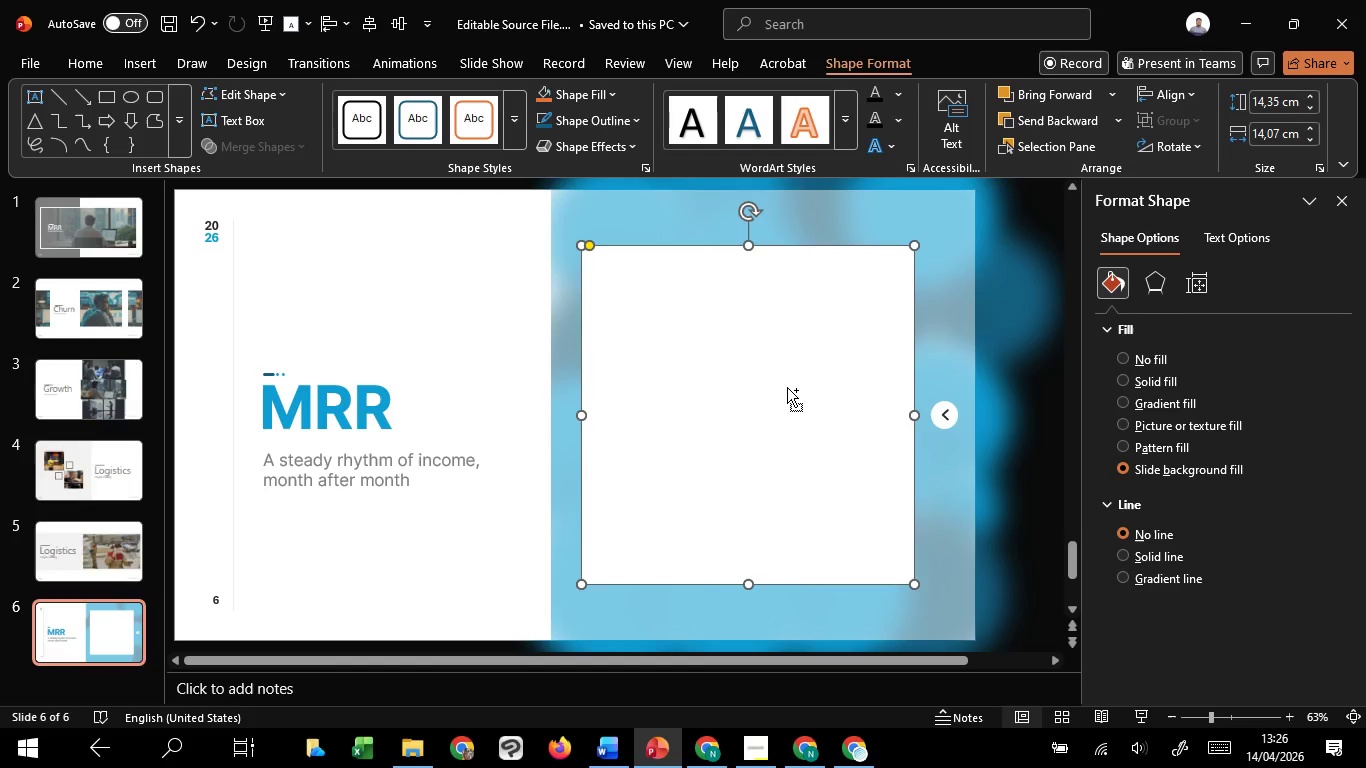 
key(Control+C)
 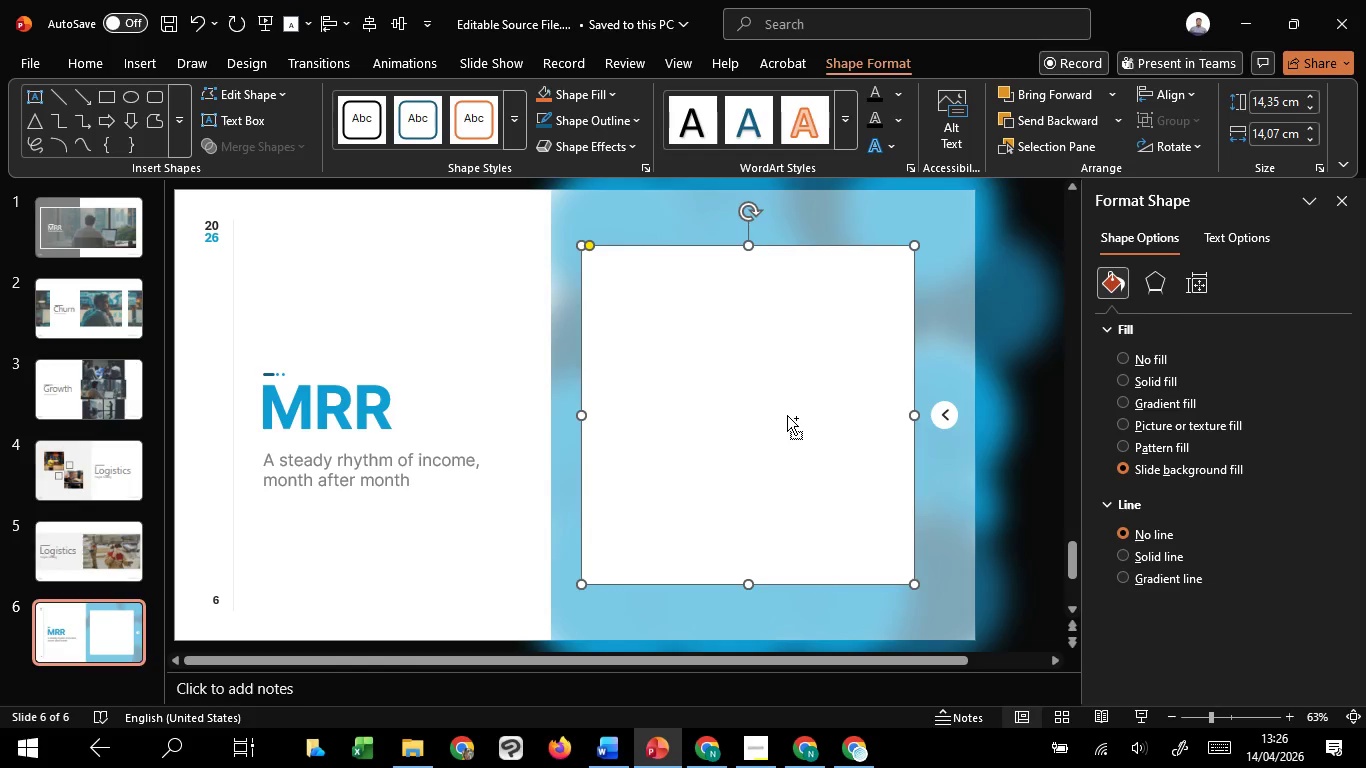 
key(Control+C)
 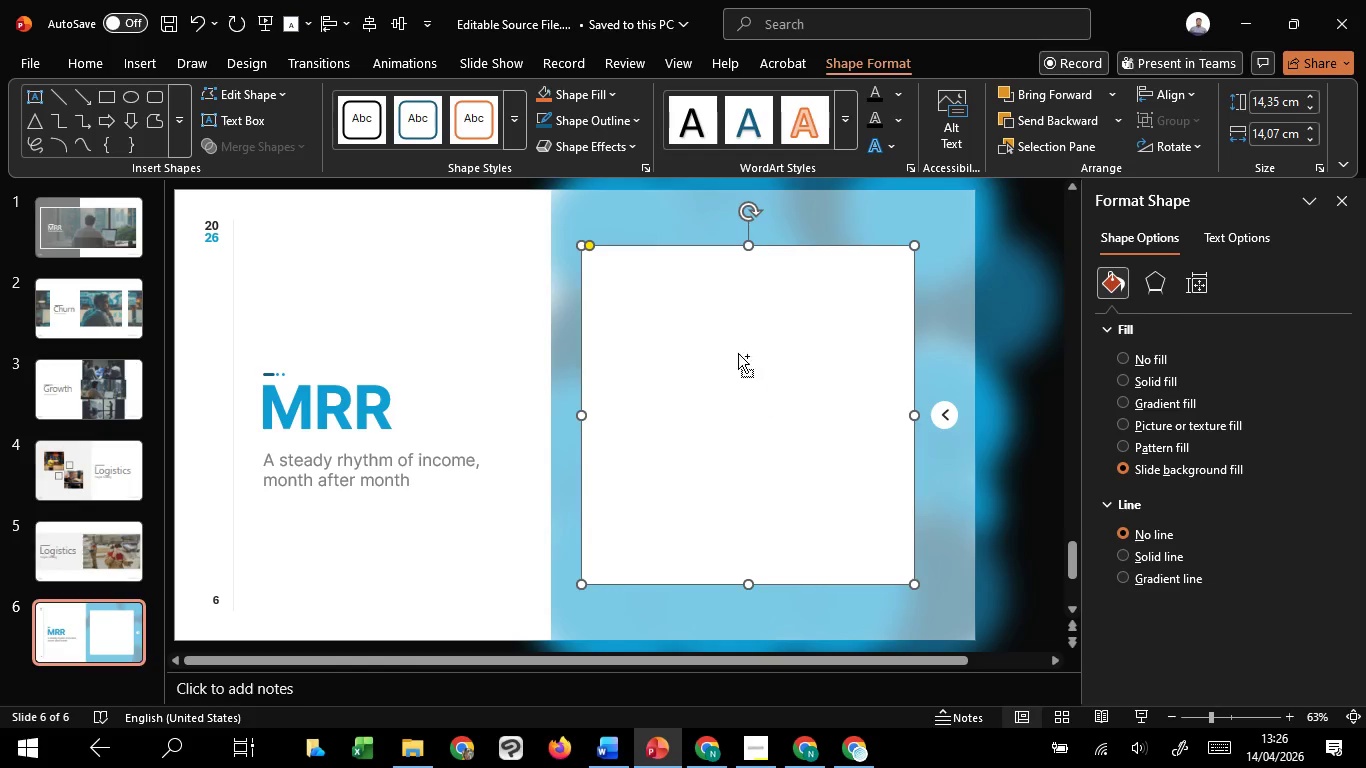 
key(Control+C)
 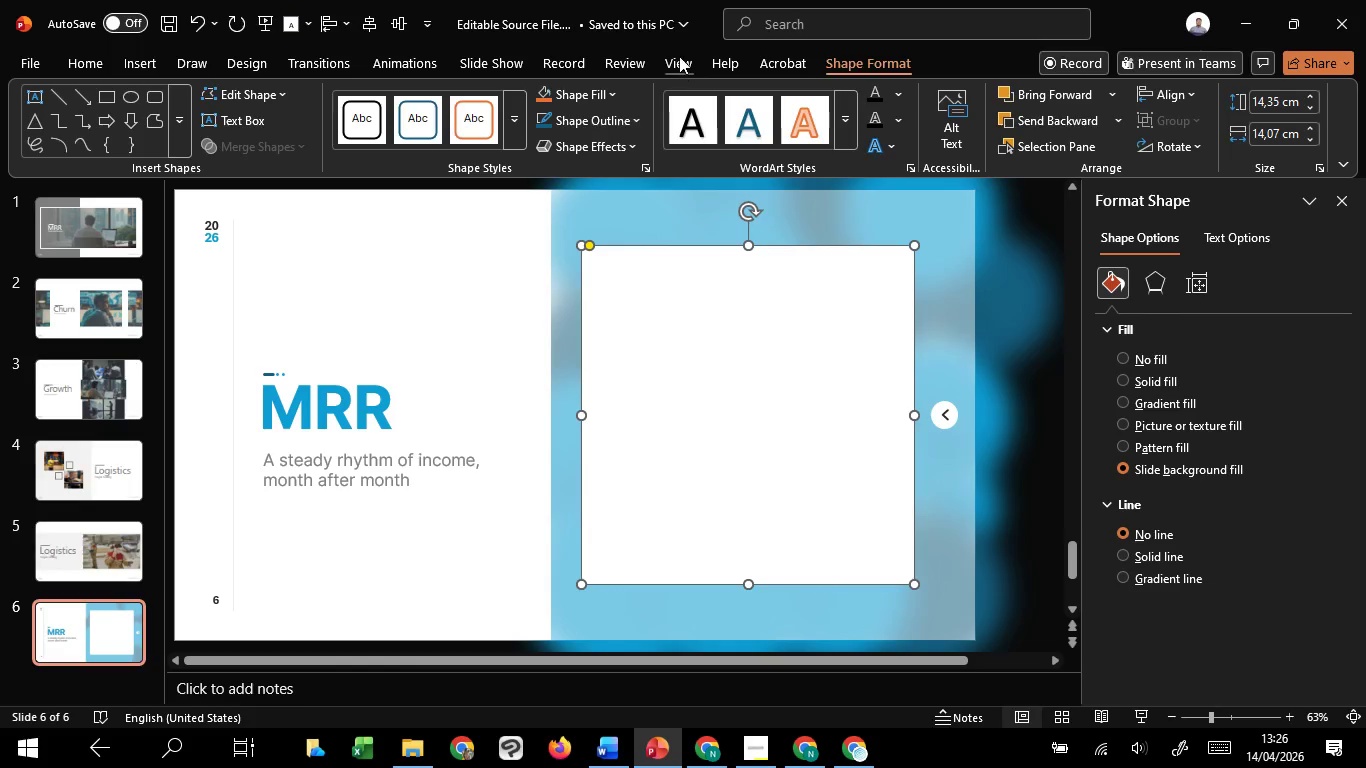 
left_click([679, 56])
 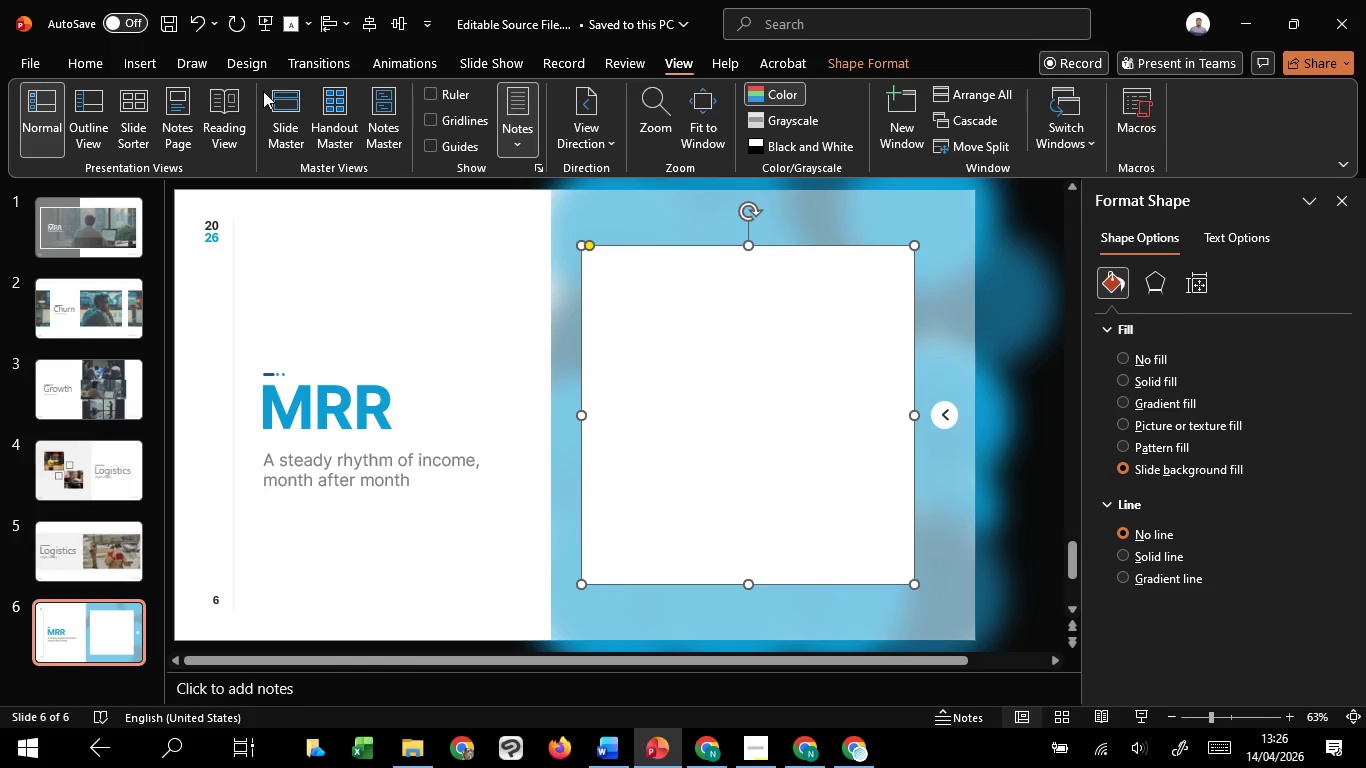 
left_click([282, 94])
 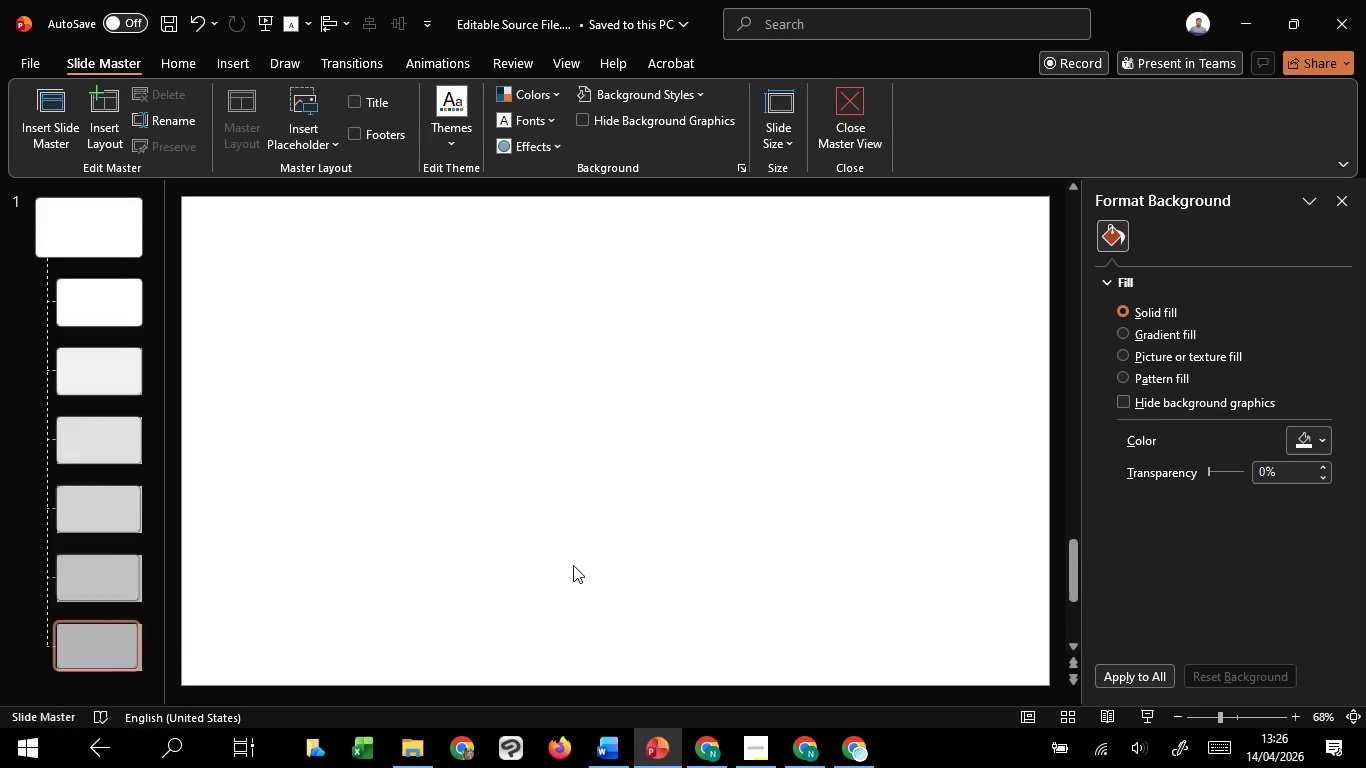 
key(Control+V)
 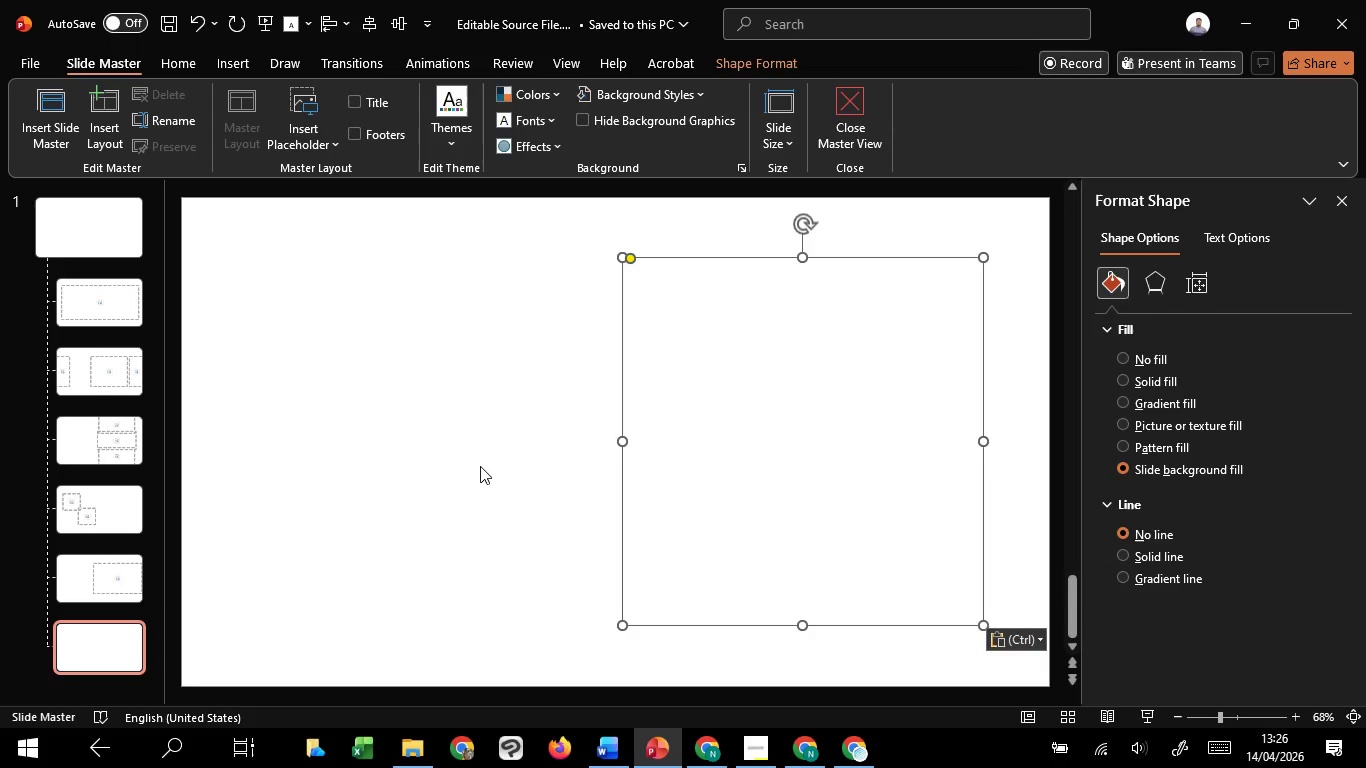 
left_click([480, 466])
 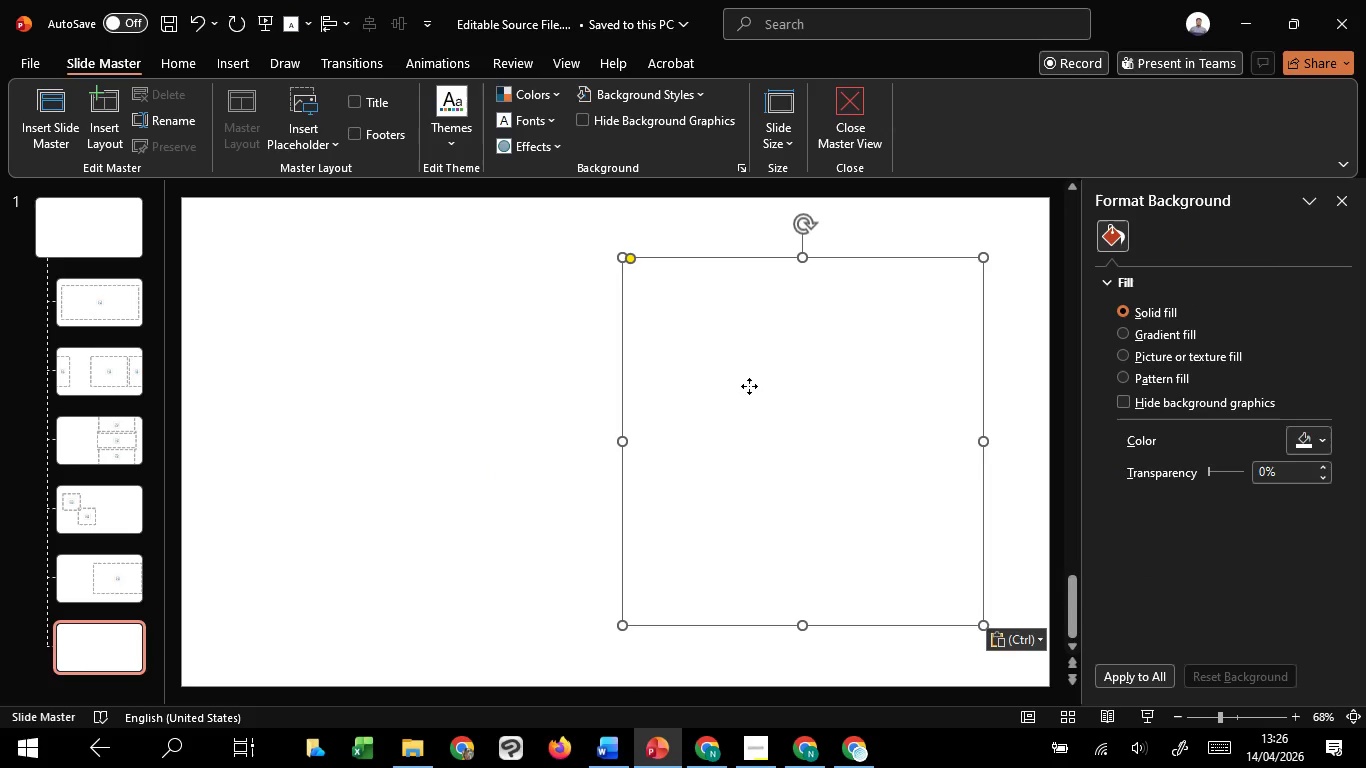 
left_click([749, 386])
 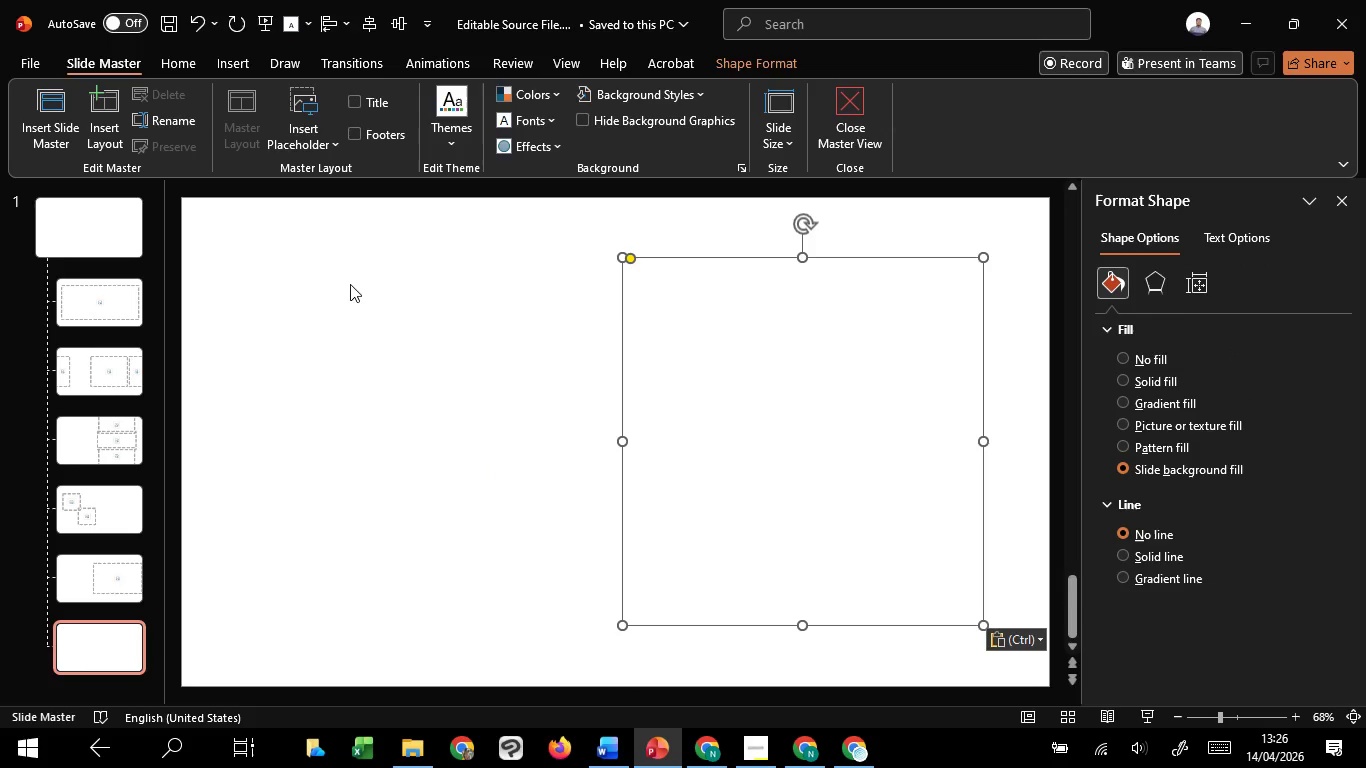 
left_click_drag(start_coordinate=[349, 293], to_coordinate=[305, 137])
 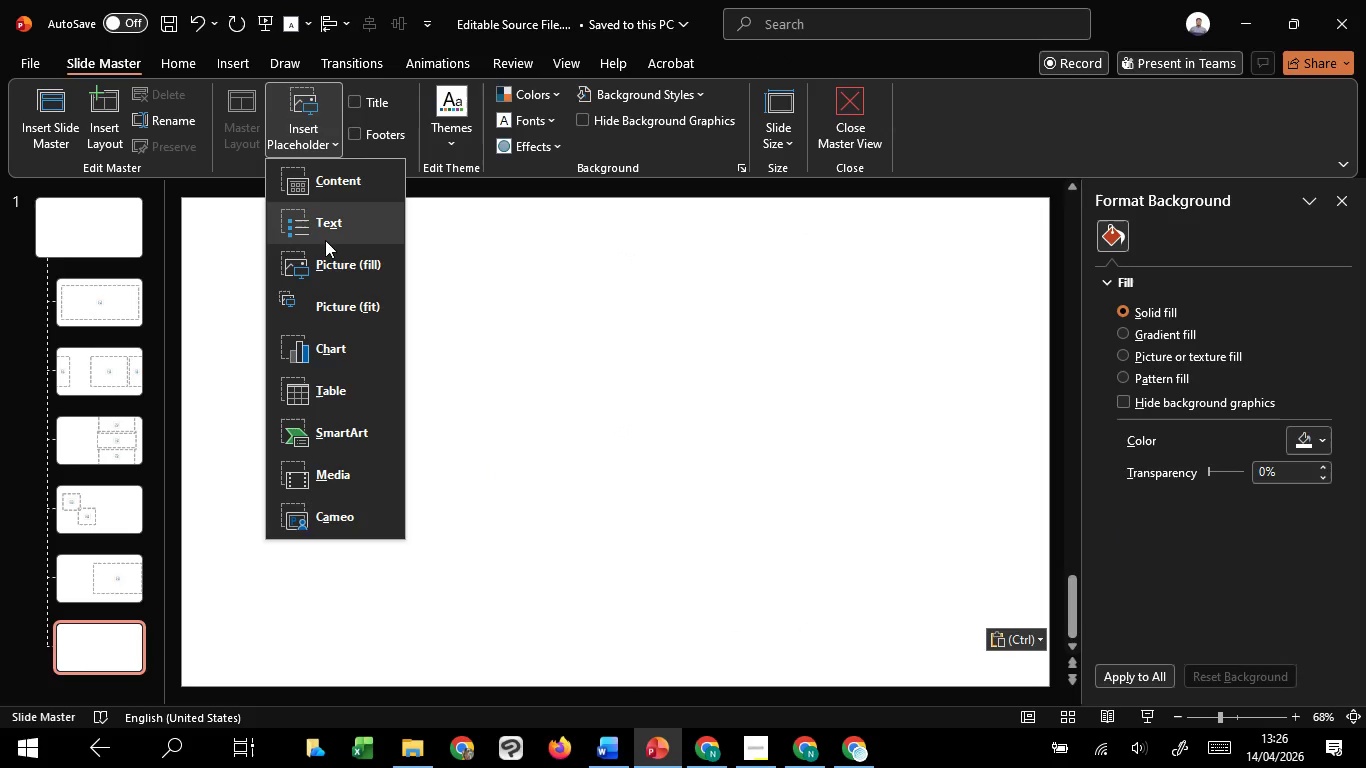 
double_click([305, 137])
 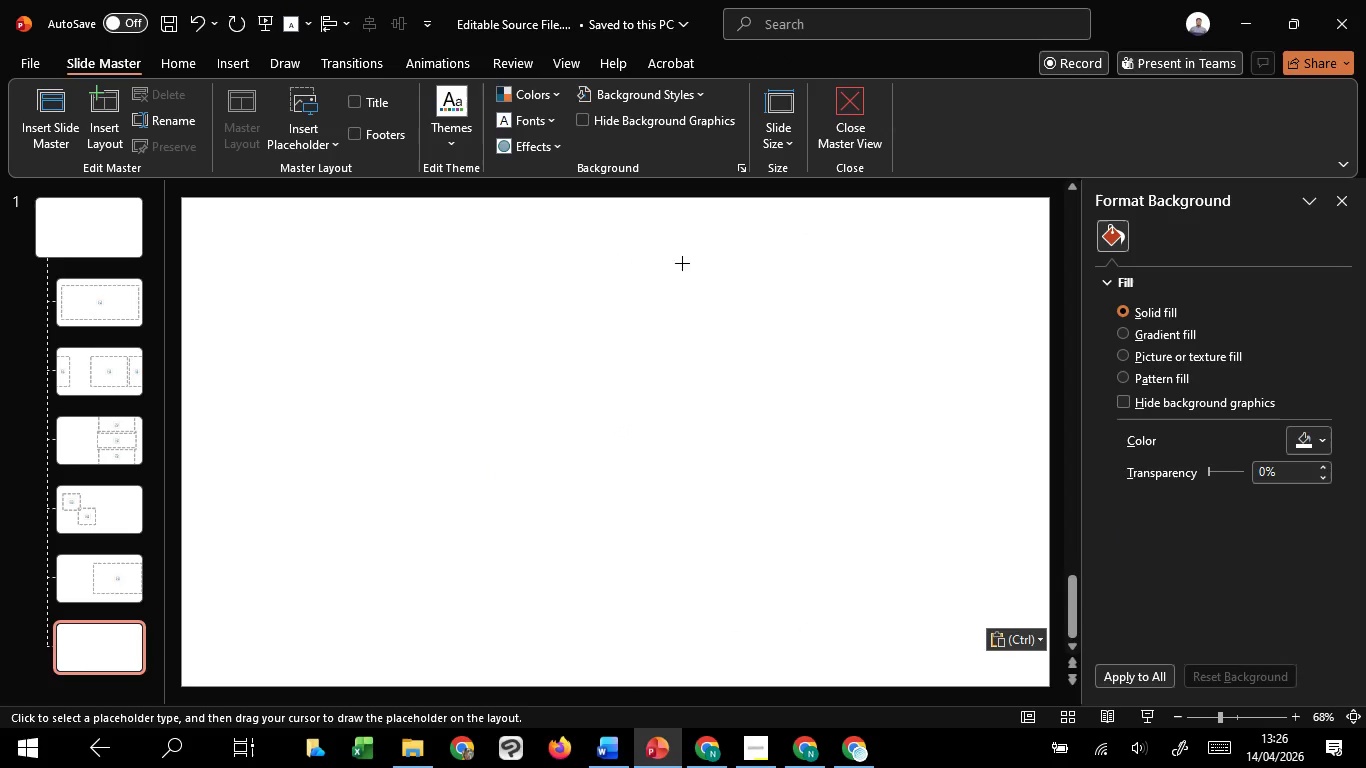 
left_click_drag(start_coordinate=[572, 206], to_coordinate=[1140, 764])
 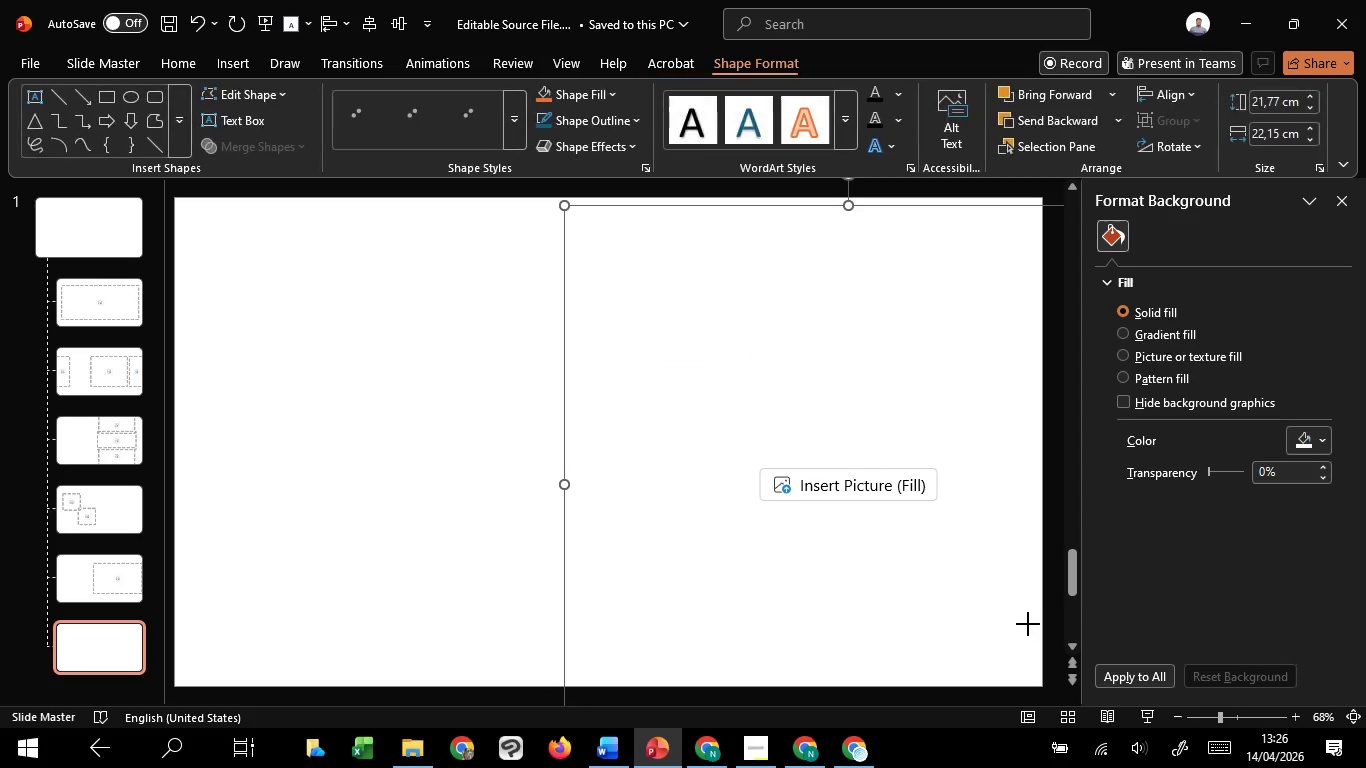 
right_click([1028, 624])
 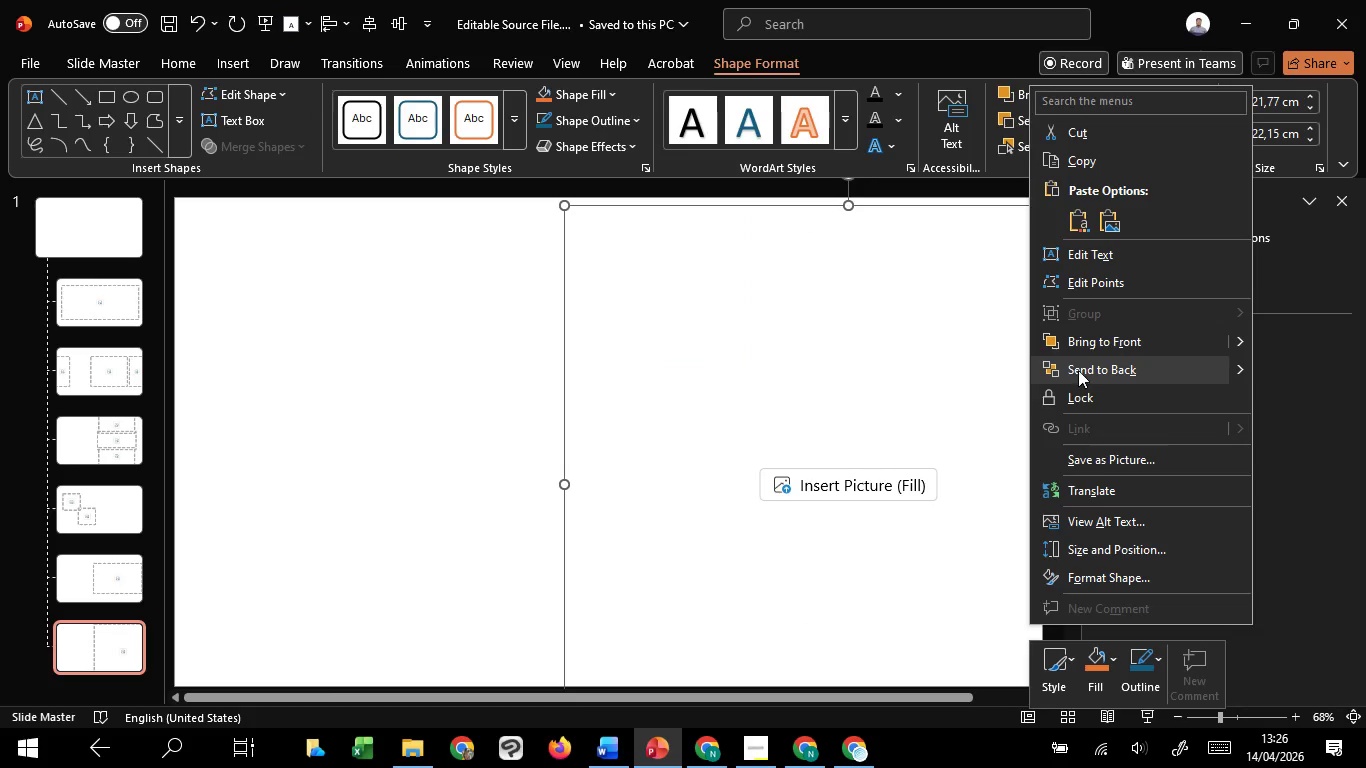 
left_click([1080, 368])
 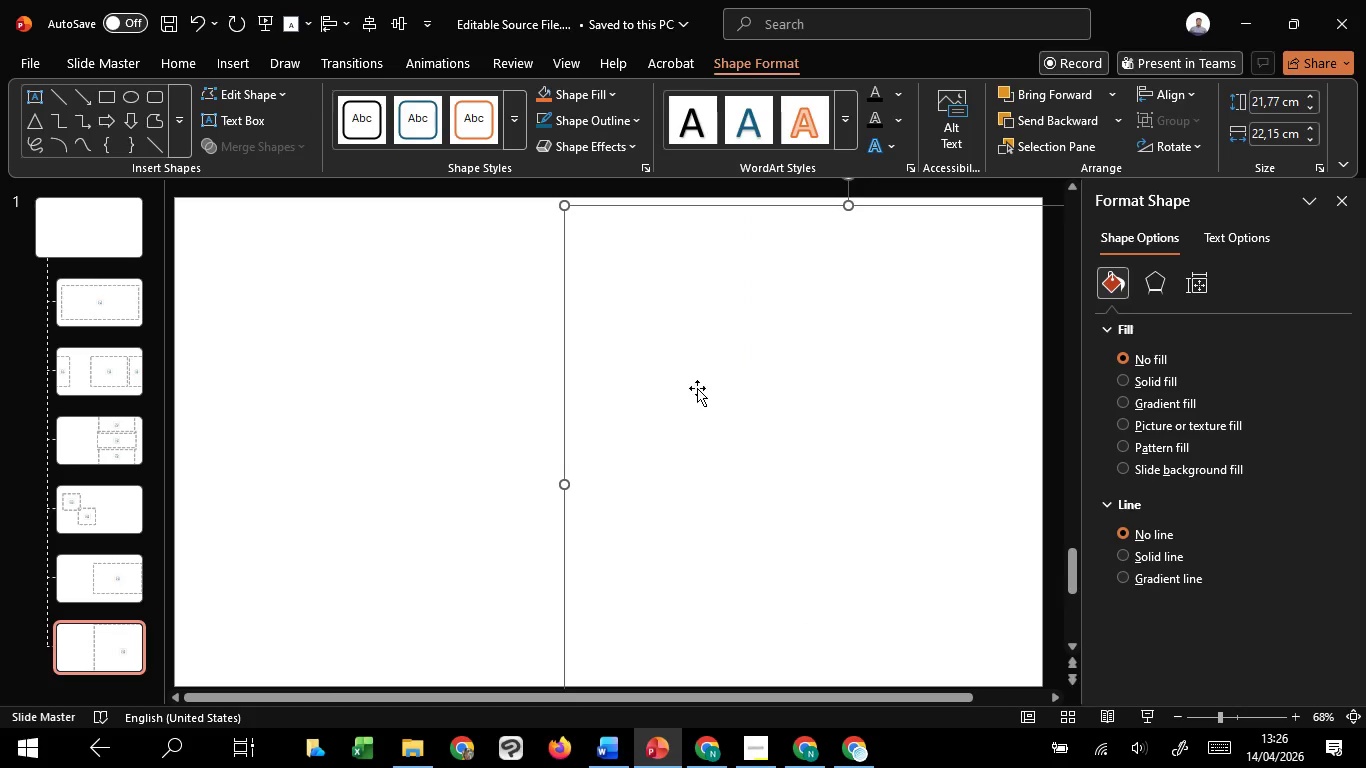 
hold_key(key=ShiftLeft, duration=1.3)
left_click([720, 378])
 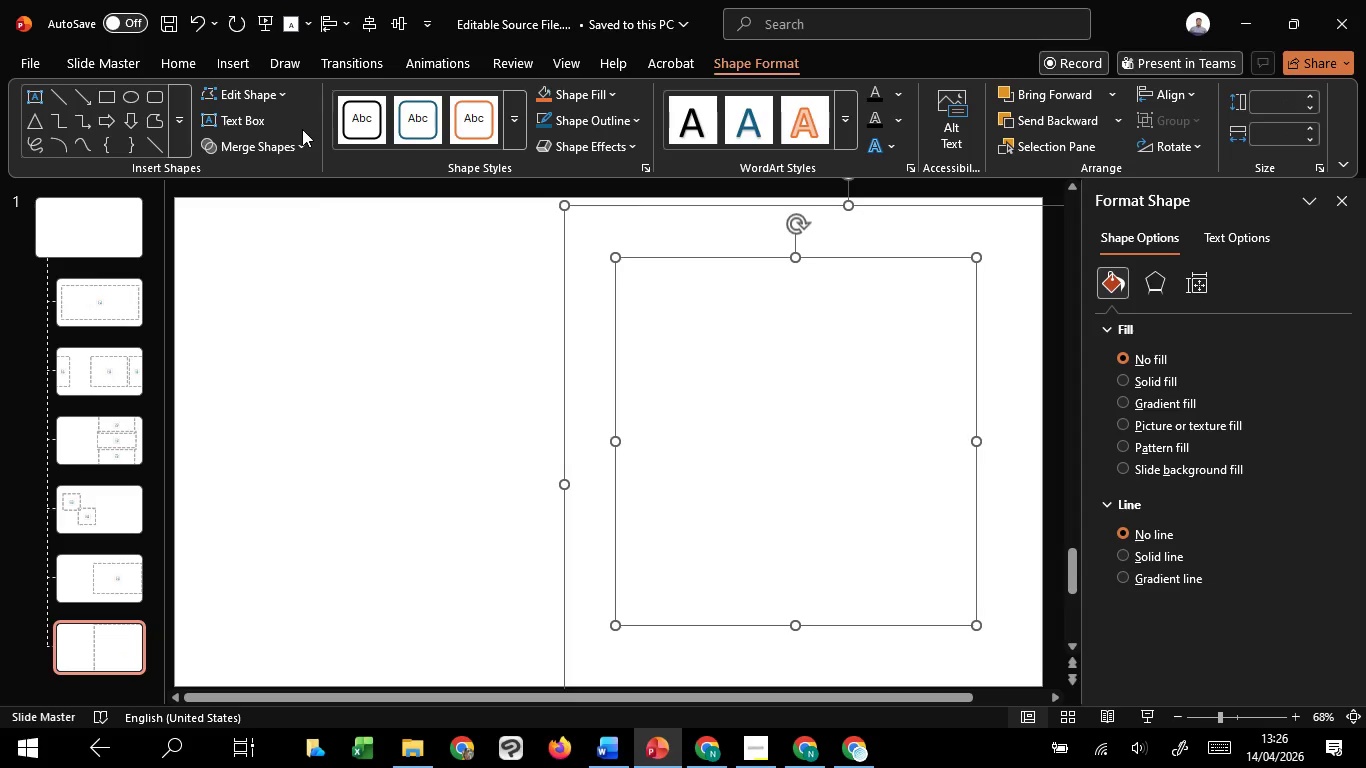 
left_click([302, 129])
 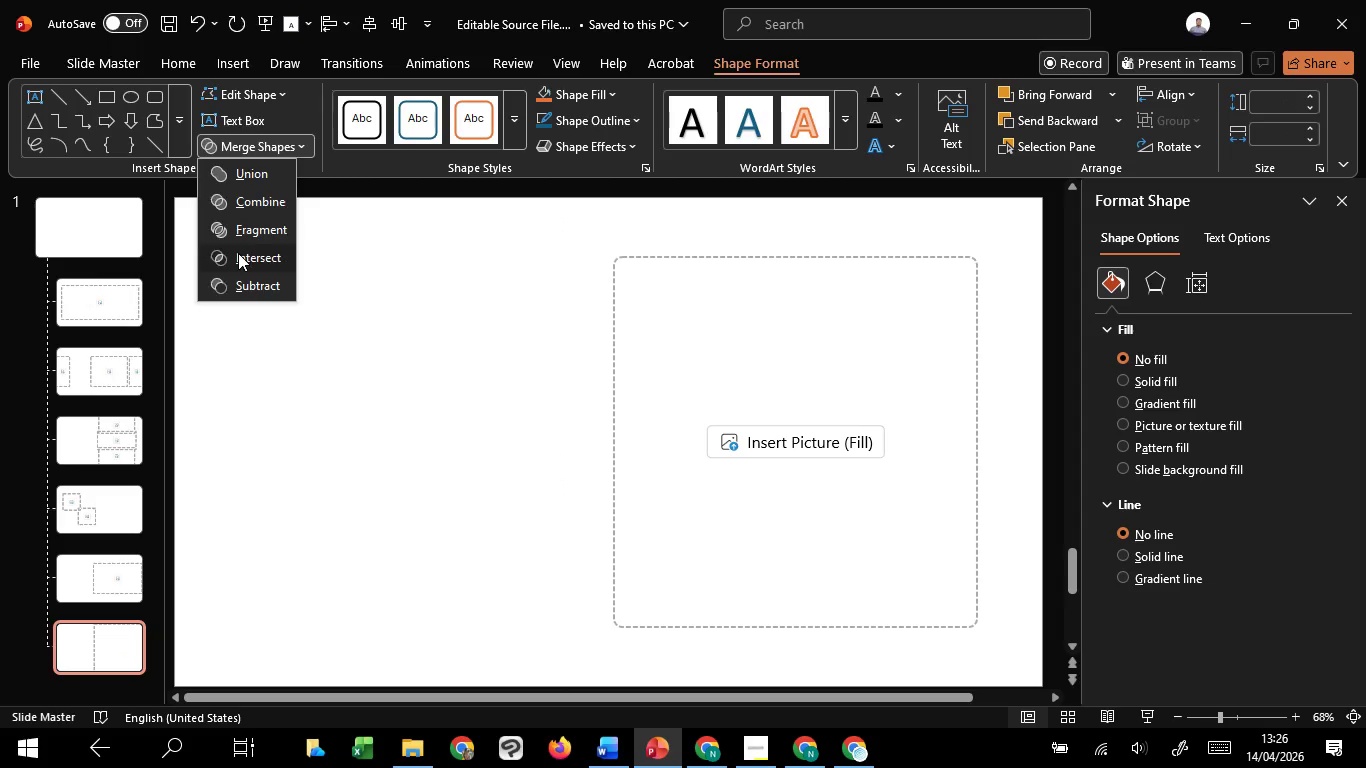 
double_click([367, 489])
 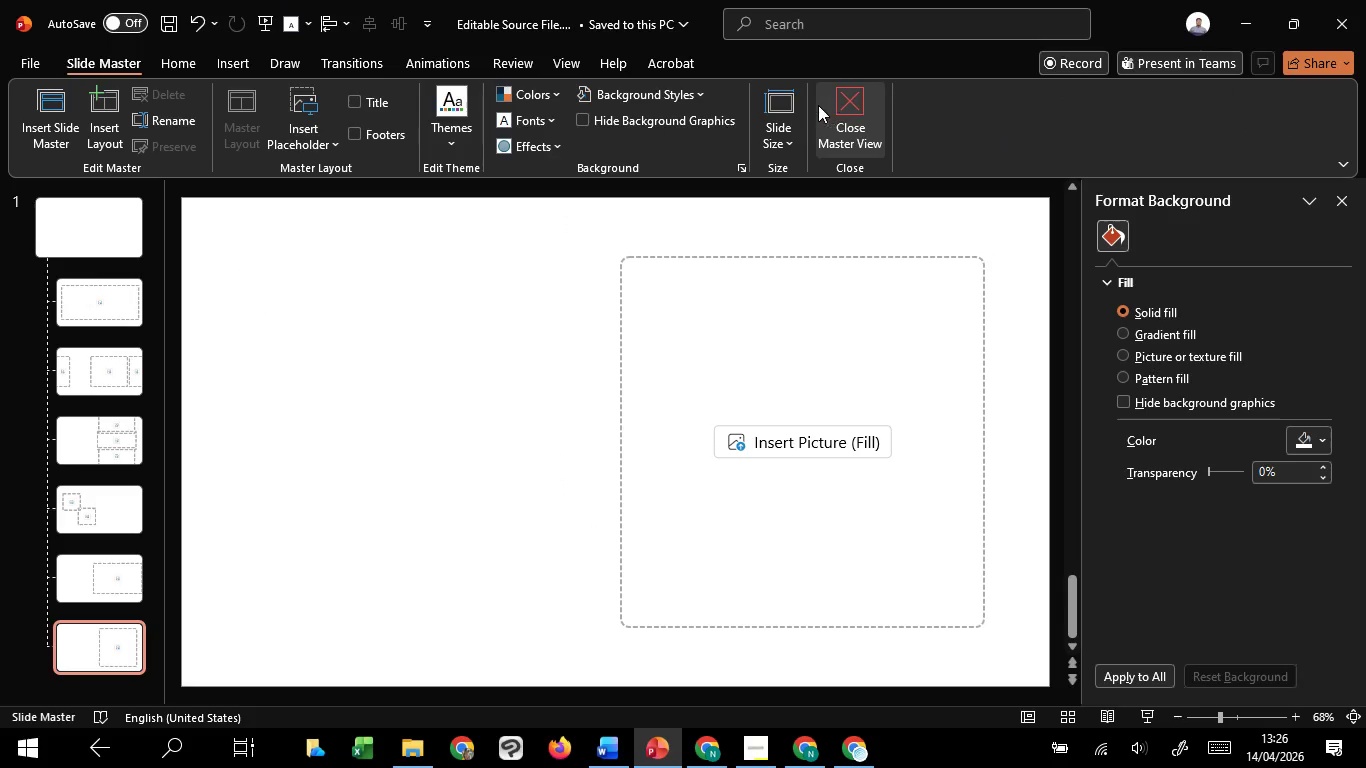 
left_click([818, 105])
 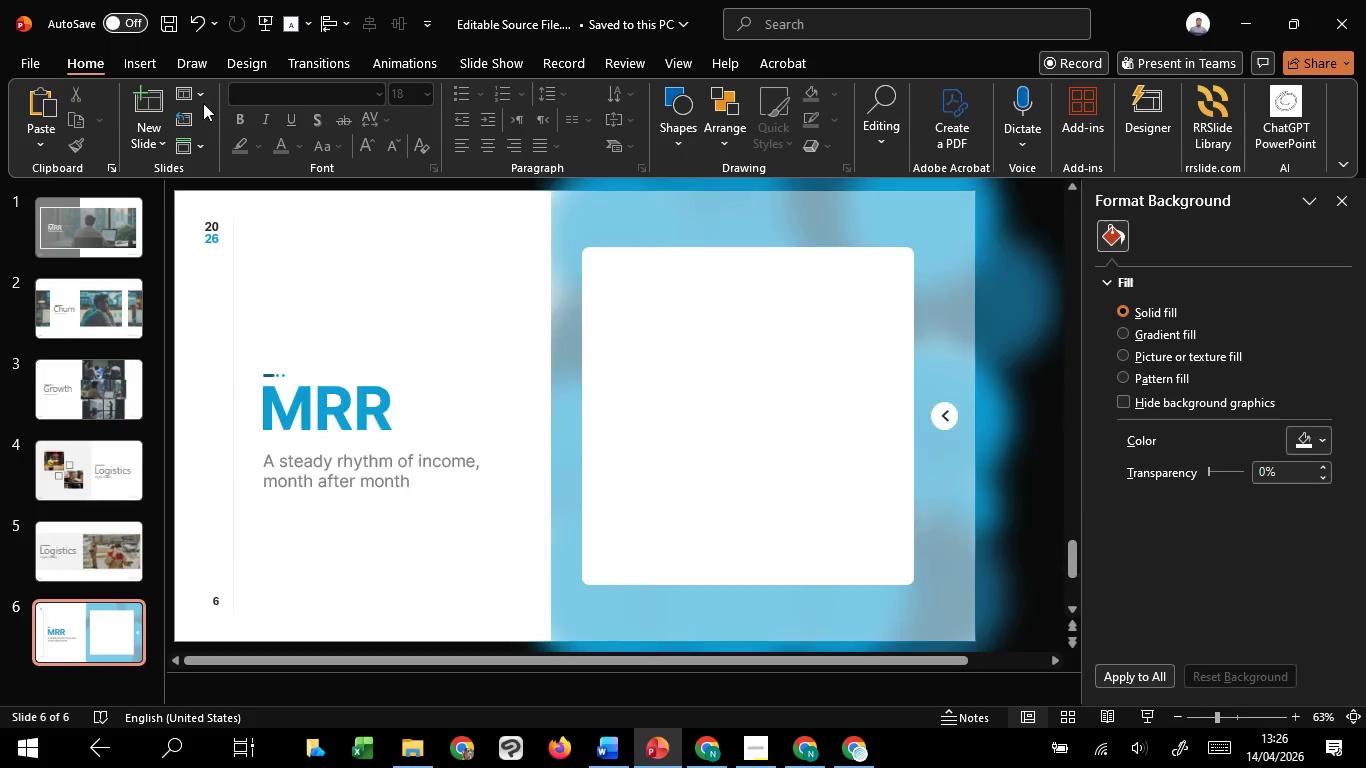 
left_click([201, 103])
 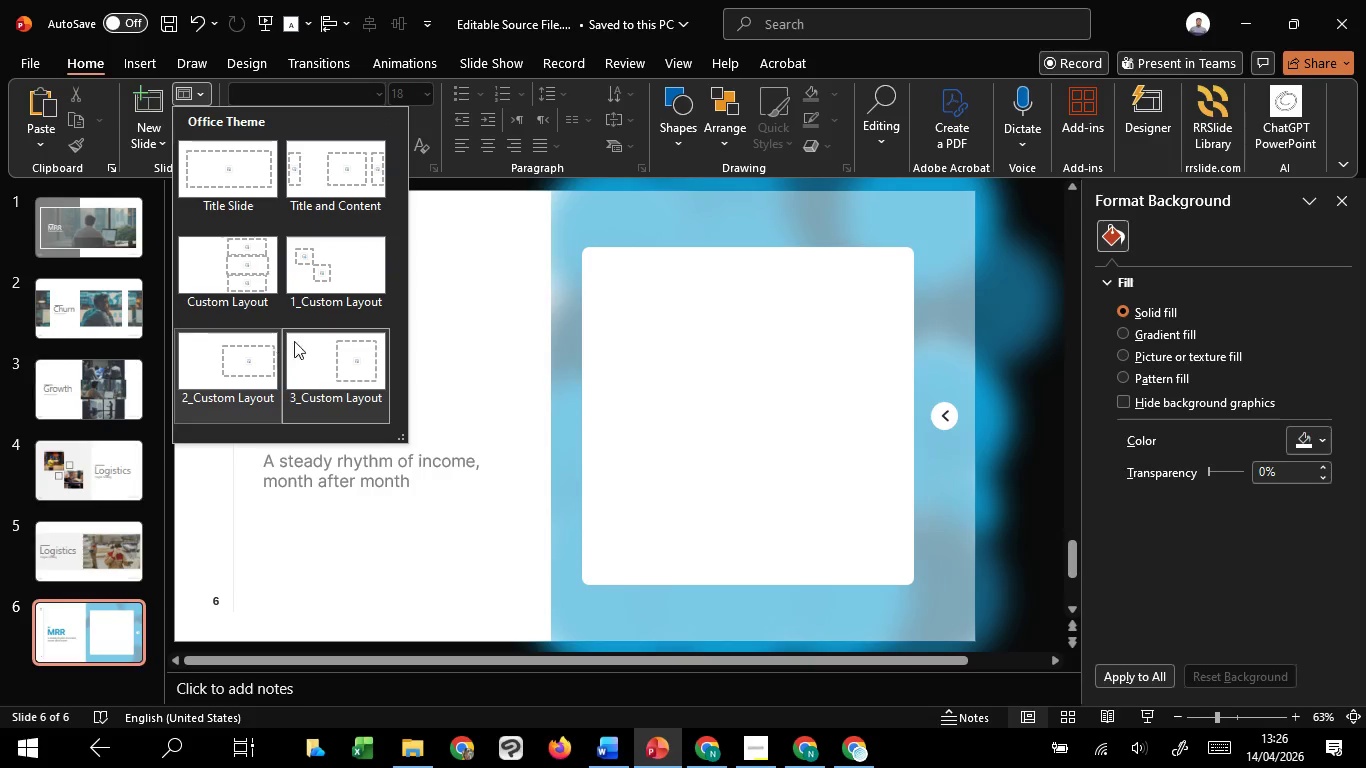 
left_click([336, 368])
 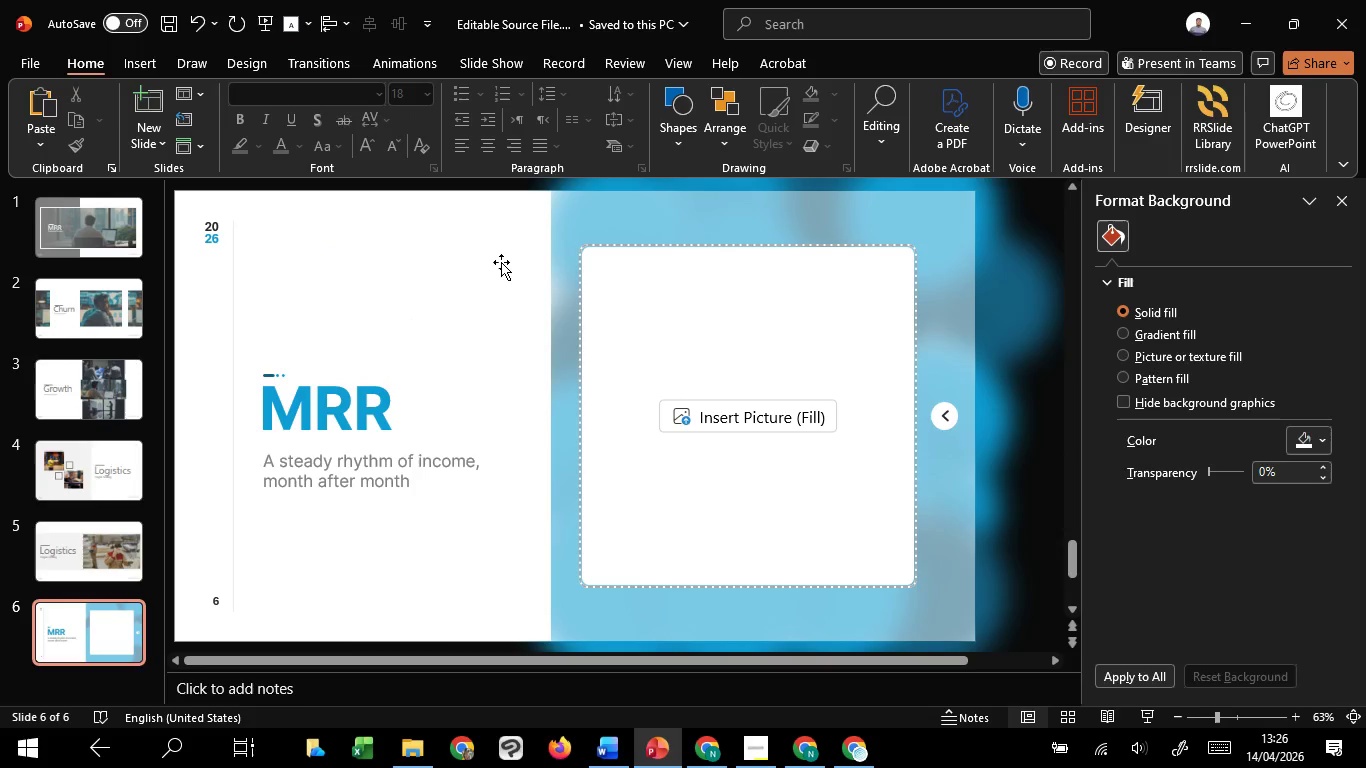 
left_click([501, 262])
 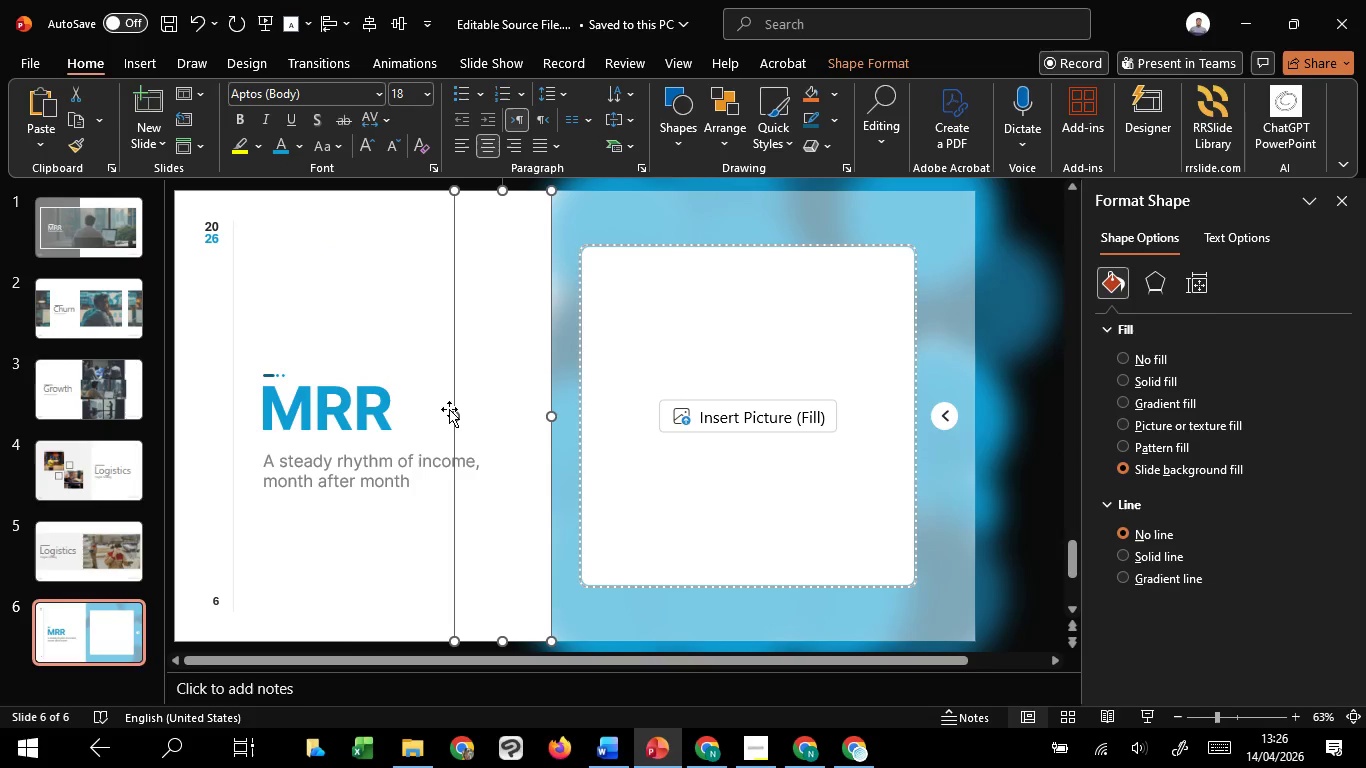 
left_click_drag(start_coordinate=[456, 416], to_coordinate=[491, 416])
 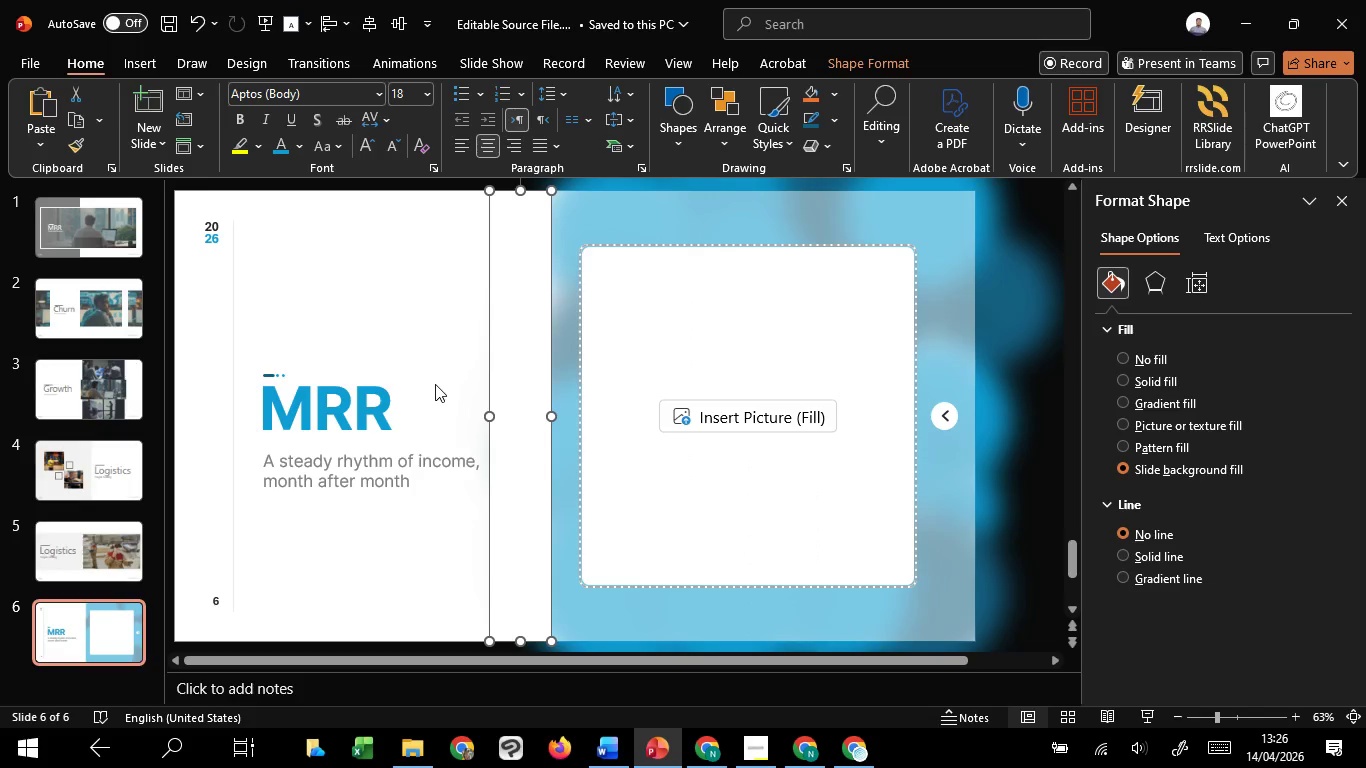 
left_click([435, 384])
 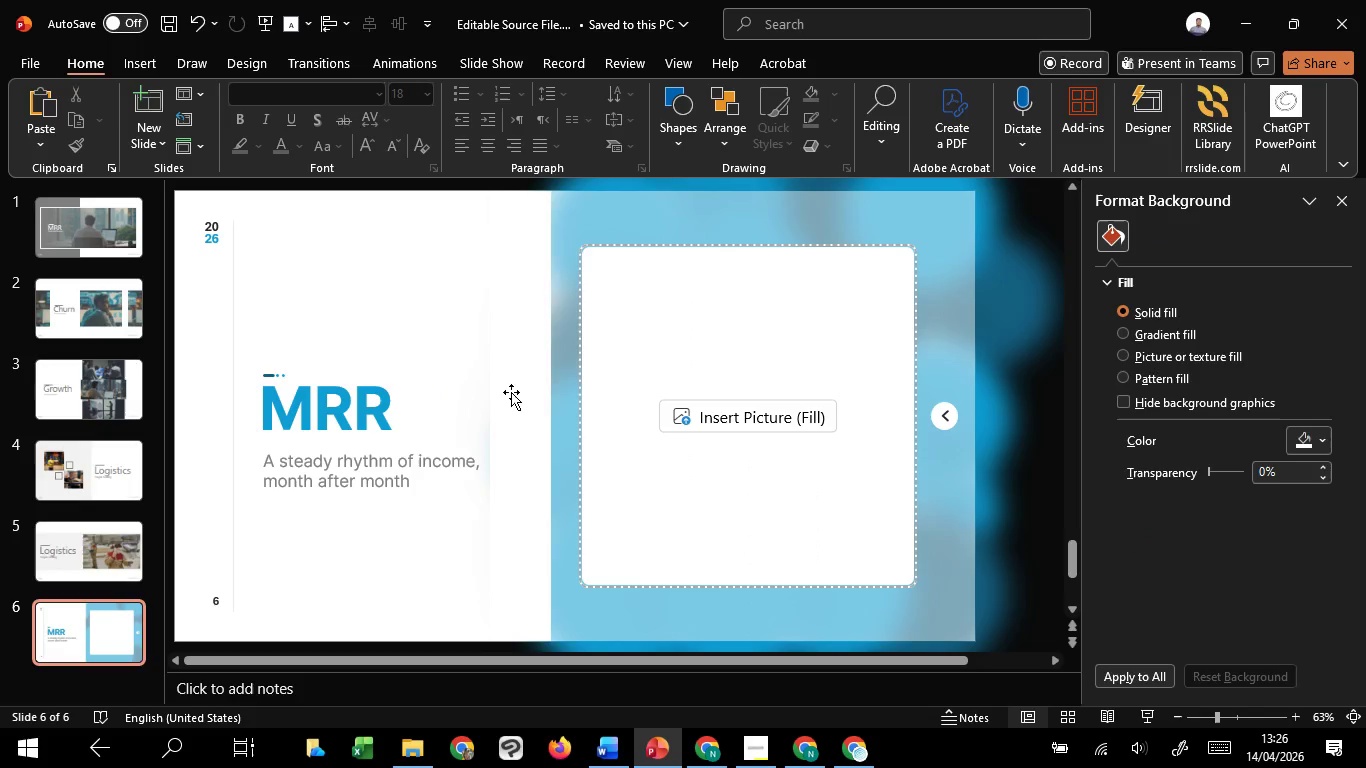 
left_click([511, 392])
 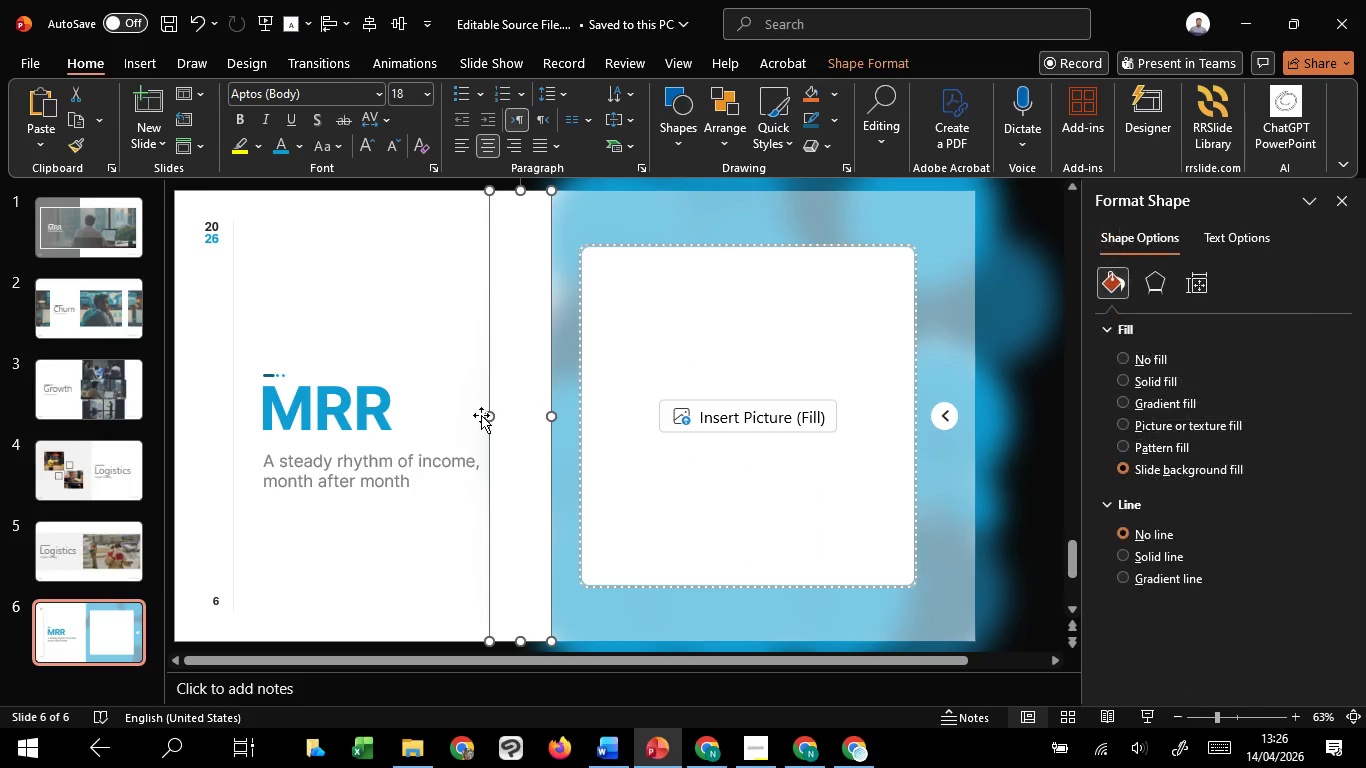 
left_click([481, 414])
 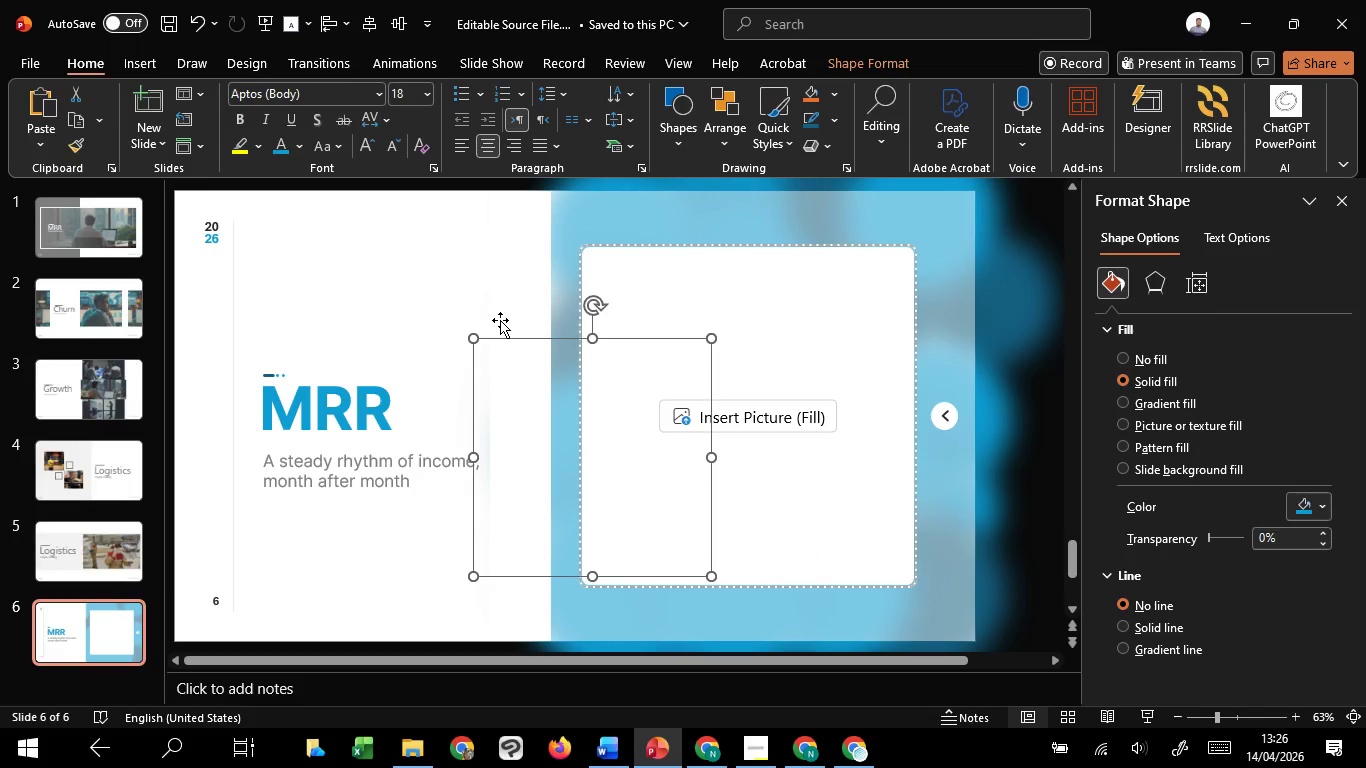 
left_click([500, 320])
 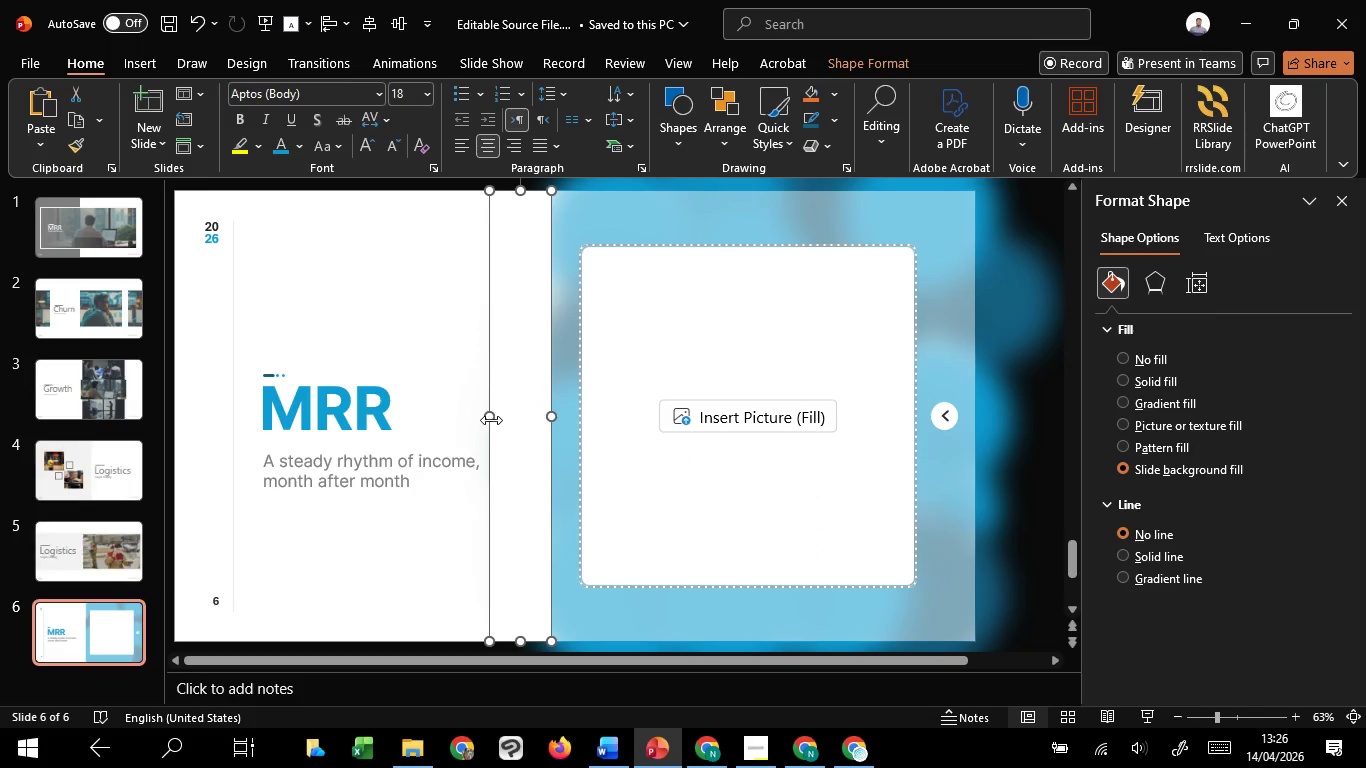 
left_click_drag(start_coordinate=[491, 420], to_coordinate=[469, 410])
 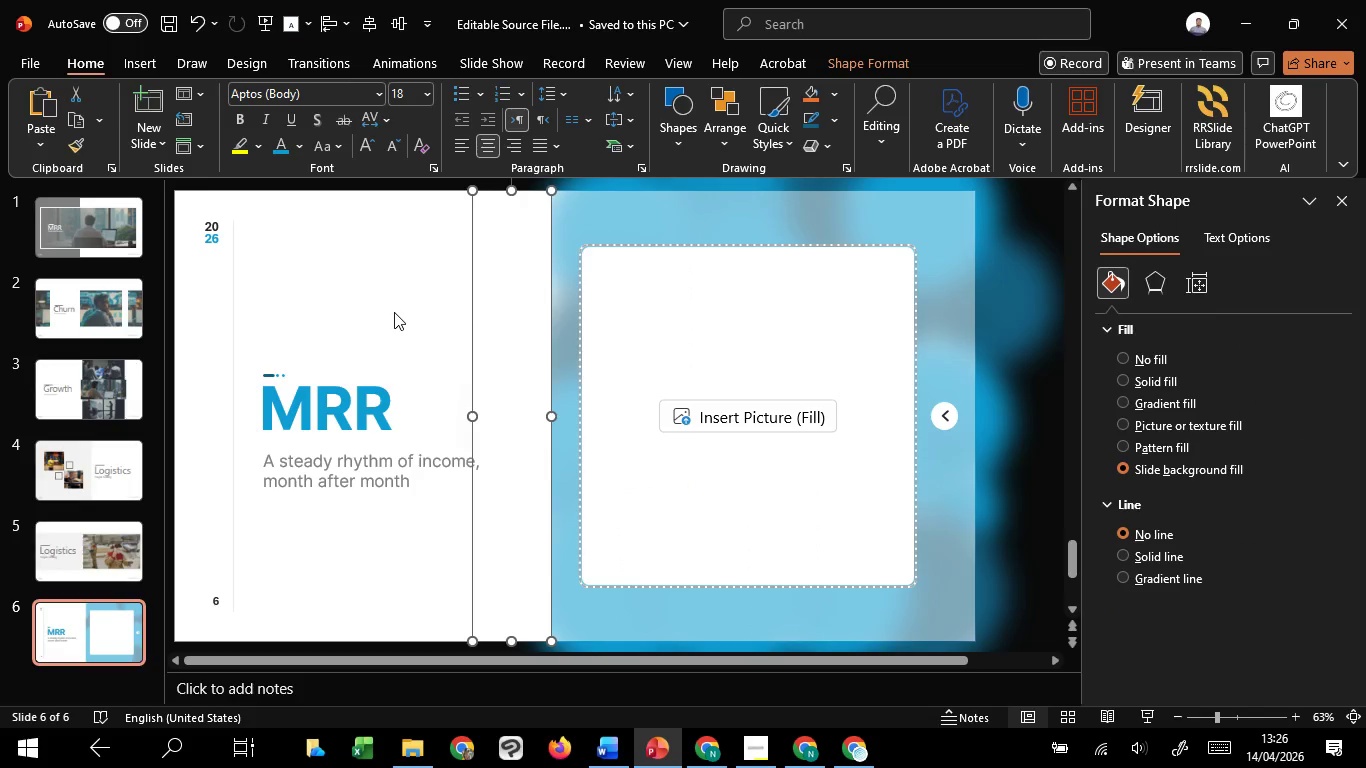 
left_click([394, 312])
 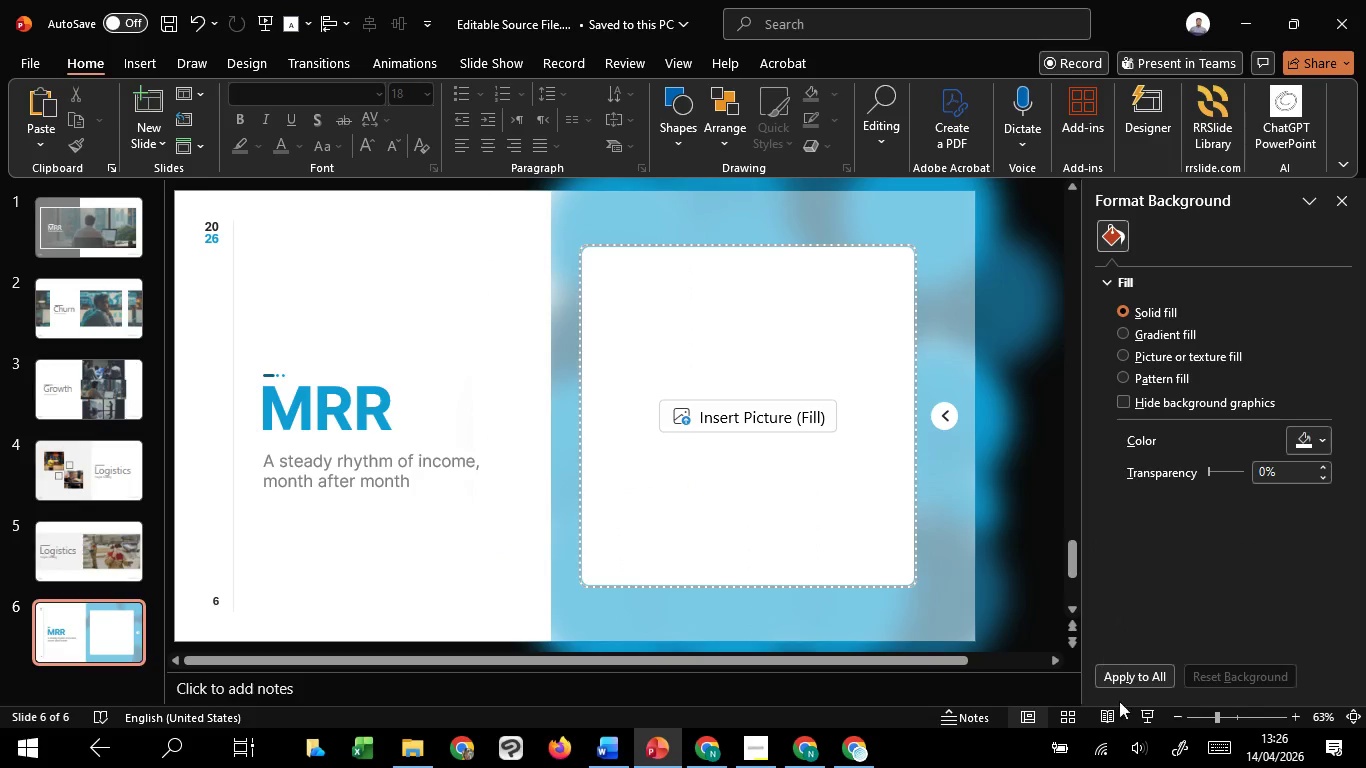 
left_click([1139, 711])
 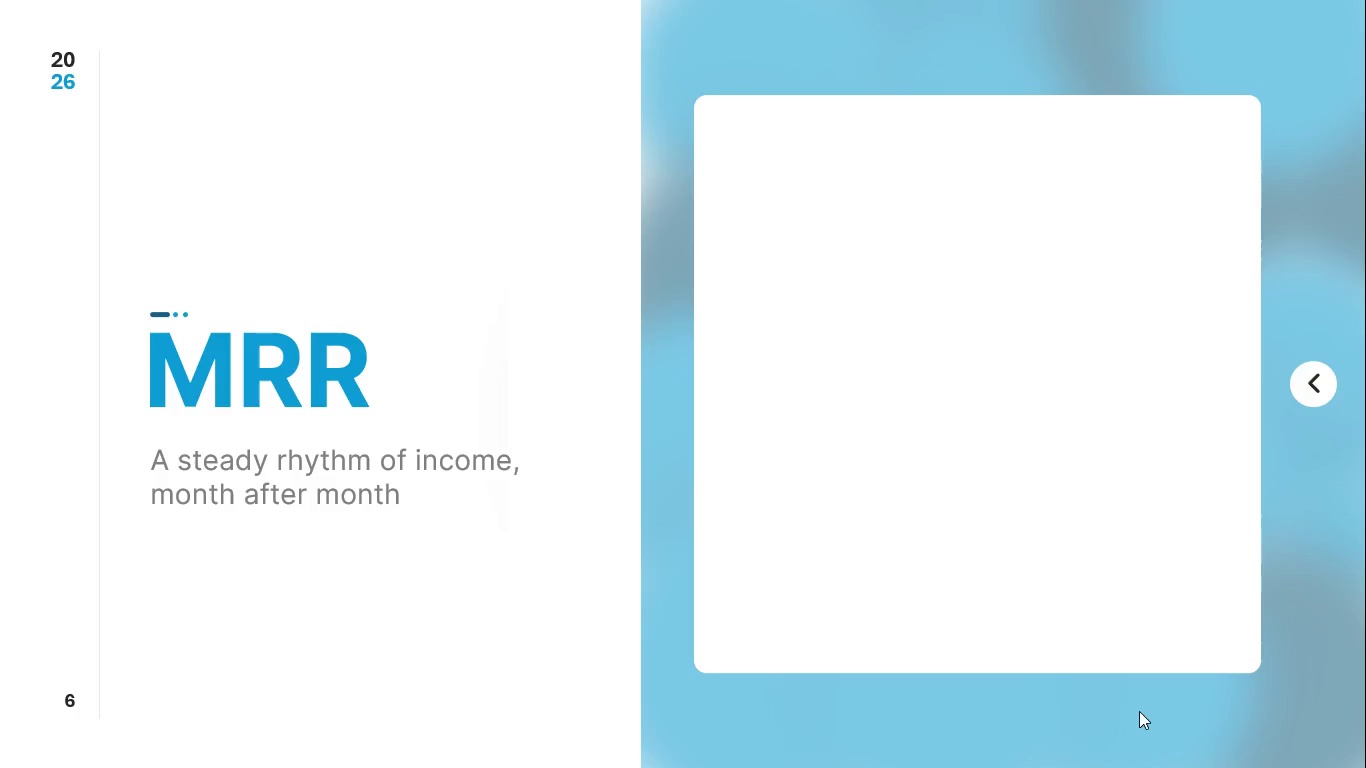 
key(Escape)
 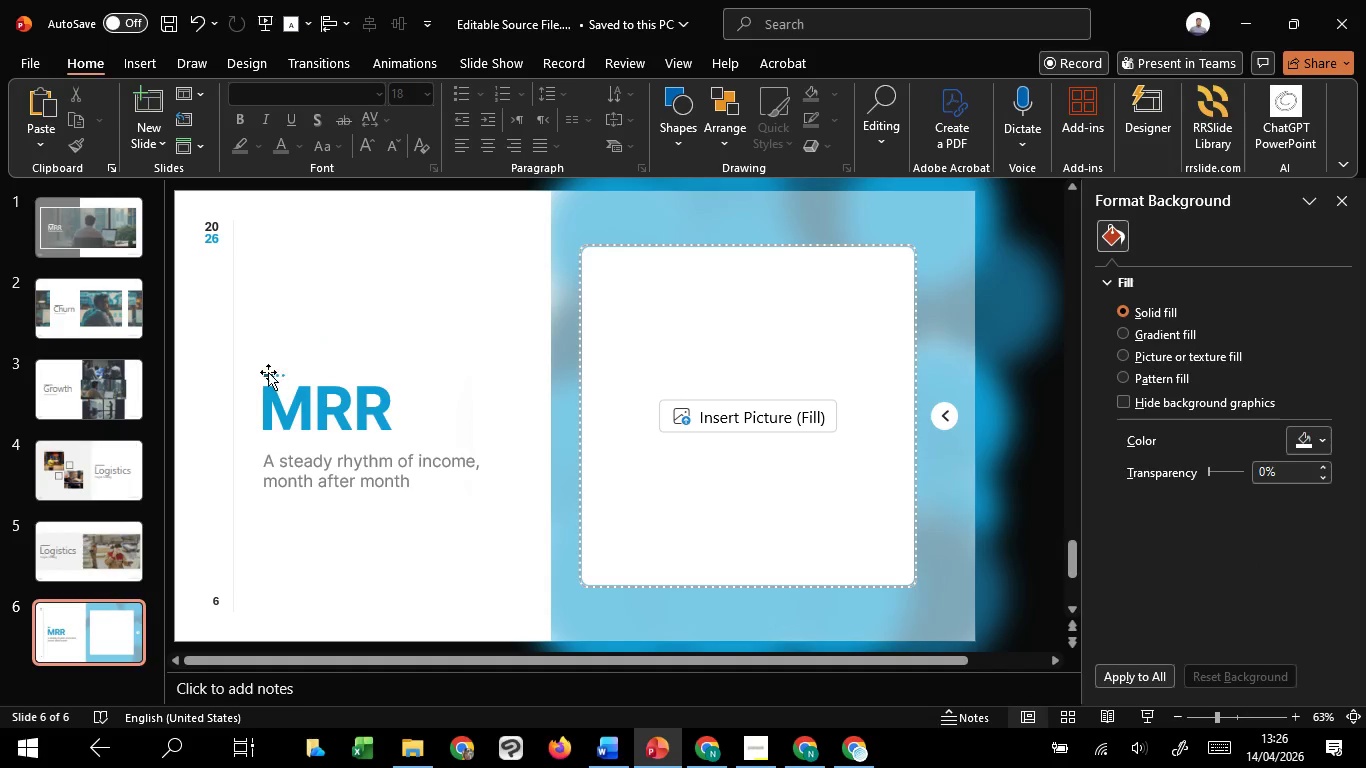 
left_click([267, 371])
 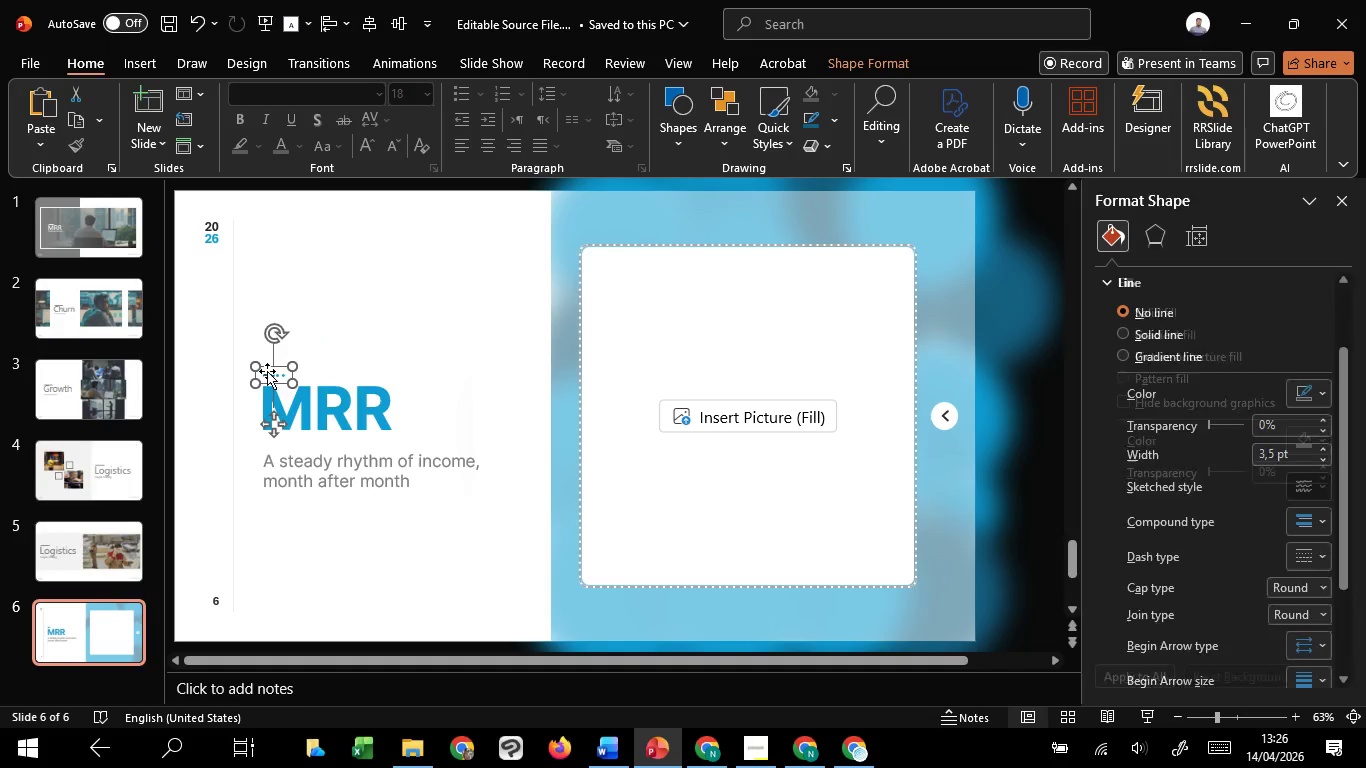 
hold_key(key=ControlLeft, duration=1.03)
scroll: coordinate [271, 375], scroll_direction: up, amount: 6.0
 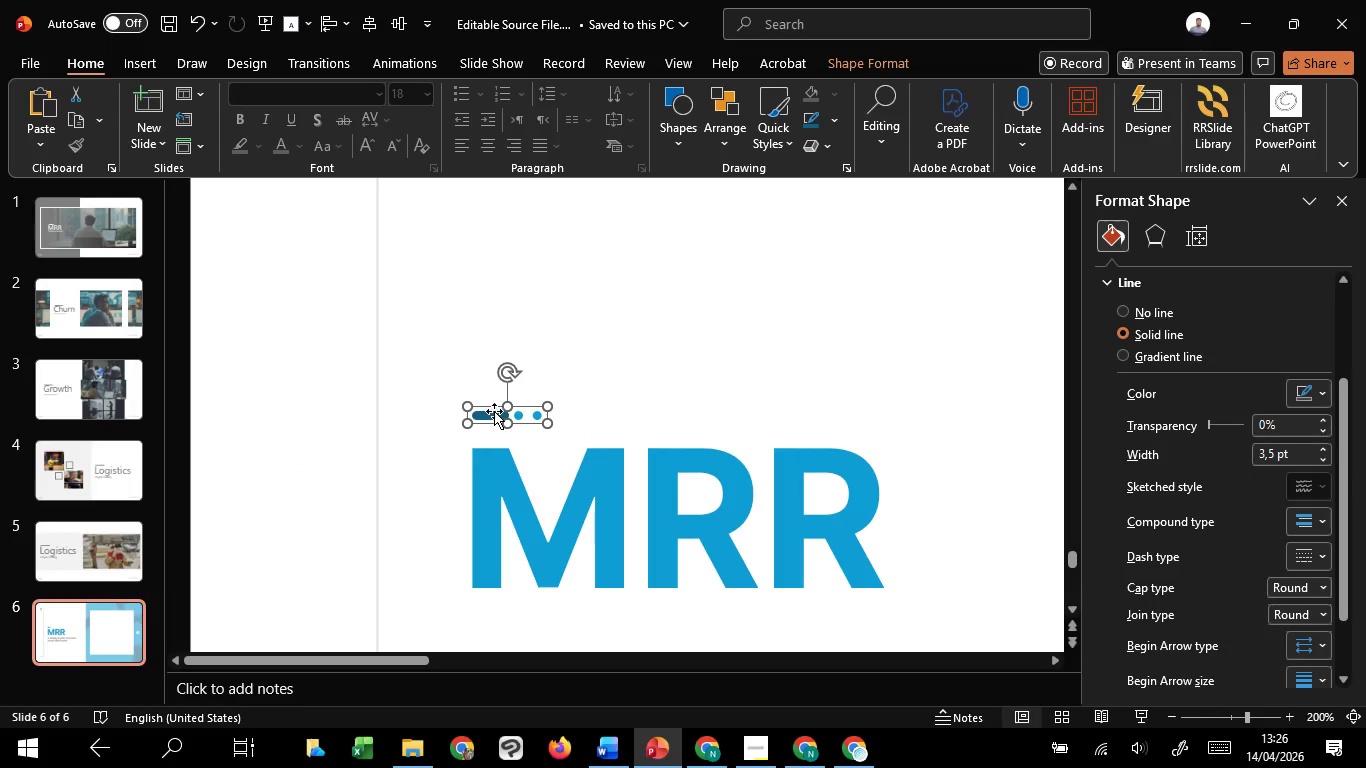 
left_click([494, 411])
 